 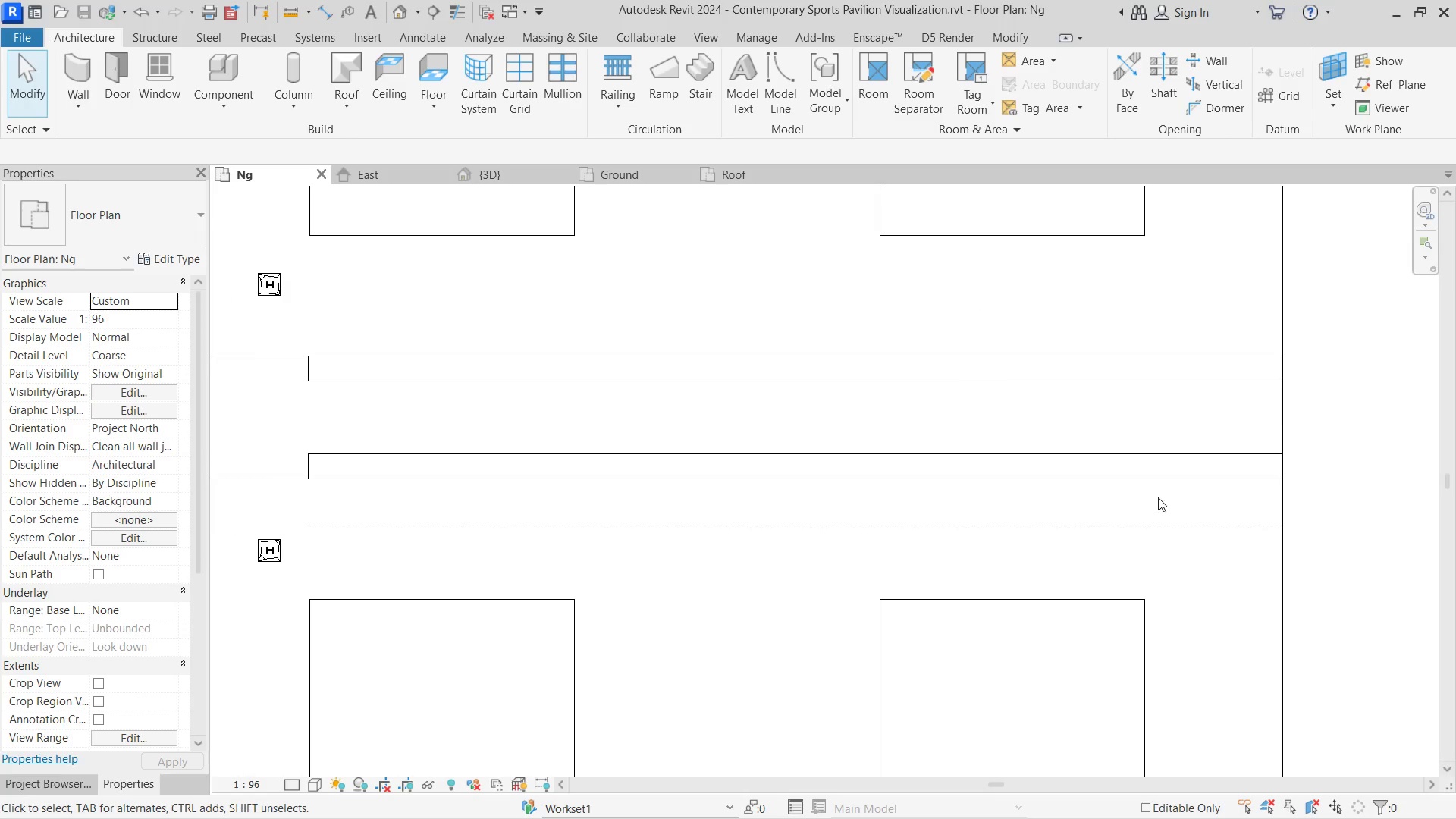 
left_click([1276, 512])
 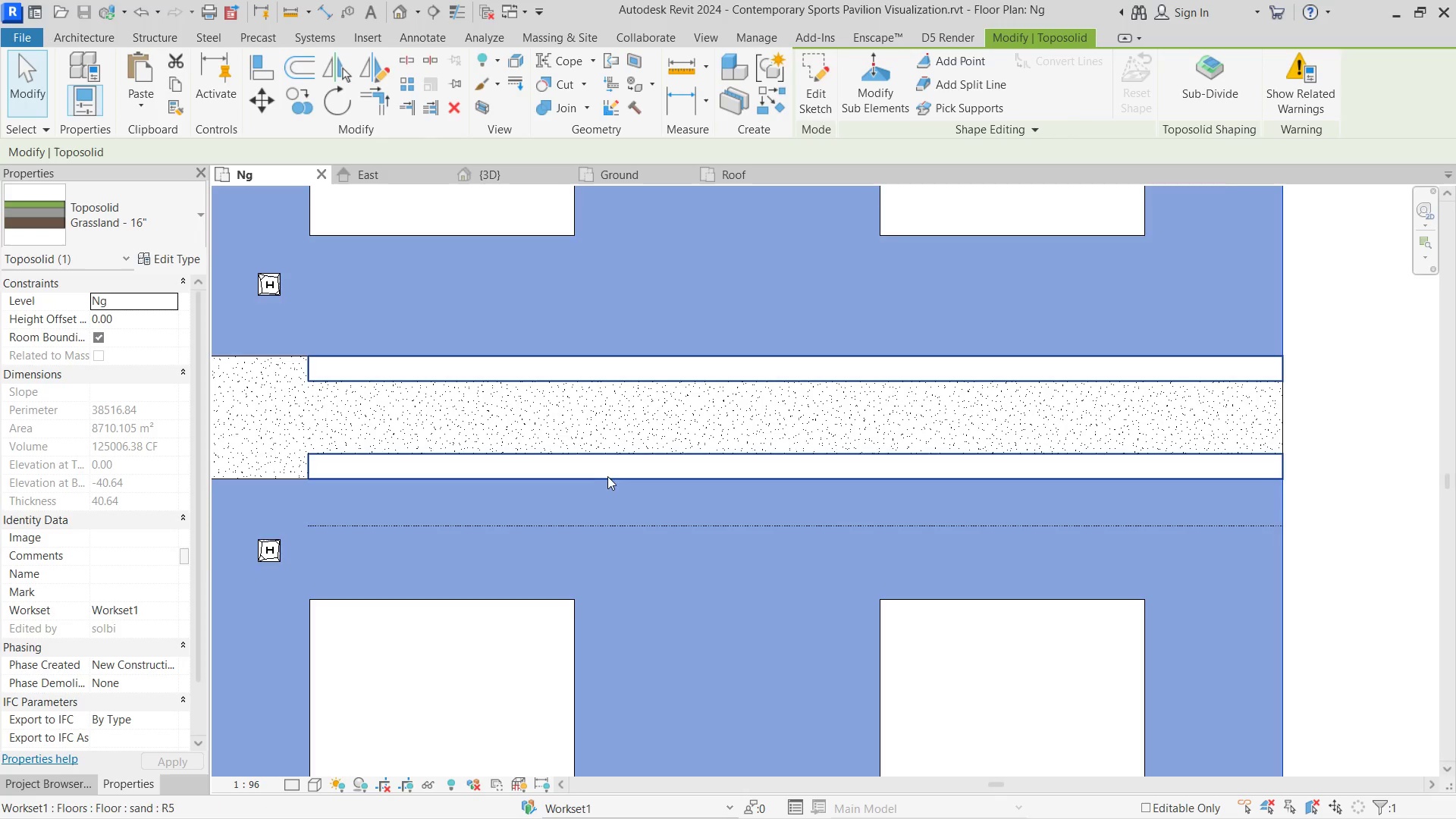 
scroll: coordinate [685, 468], scroll_direction: down, amount: 4.0
 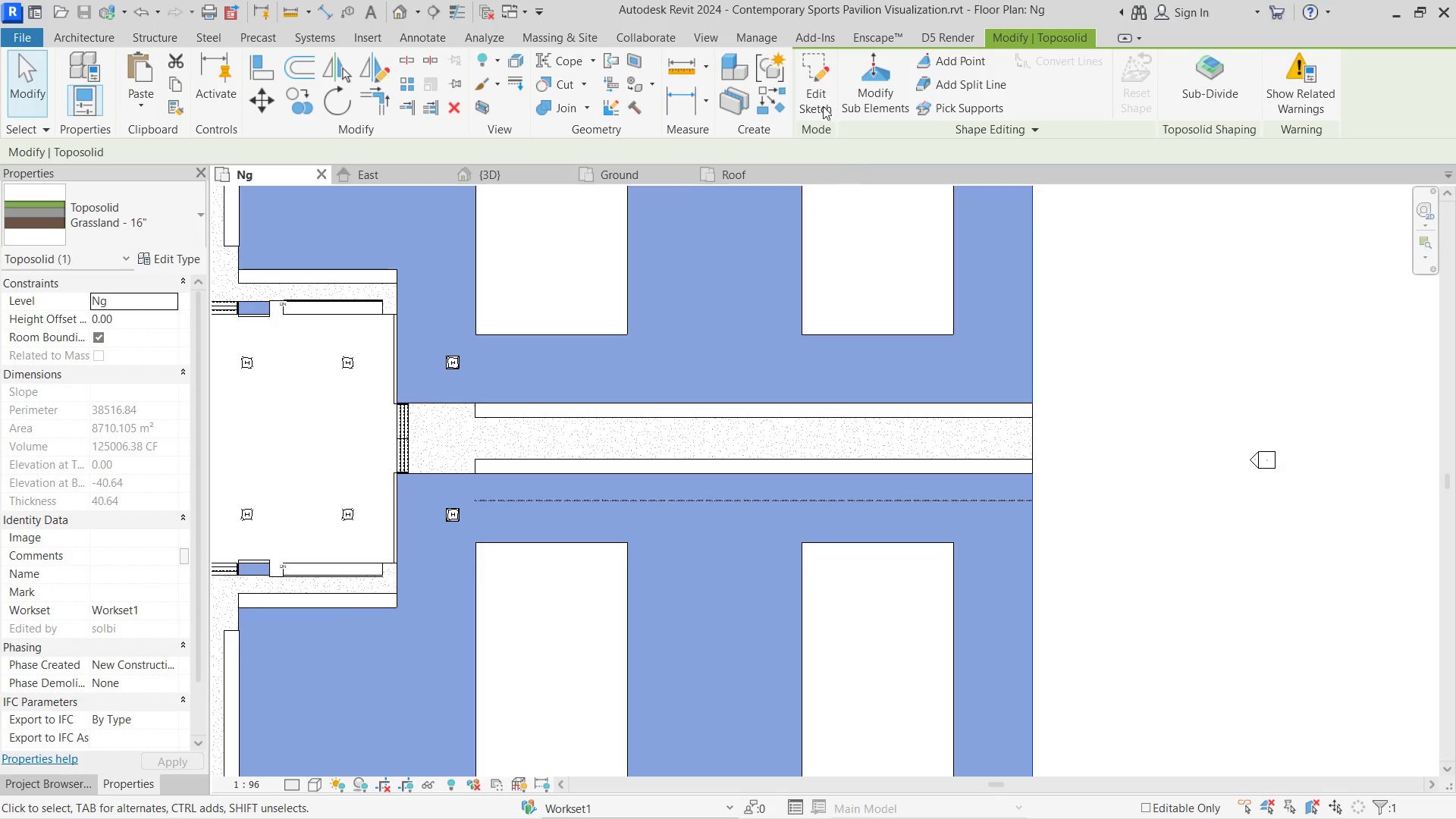 
left_click([819, 89])
 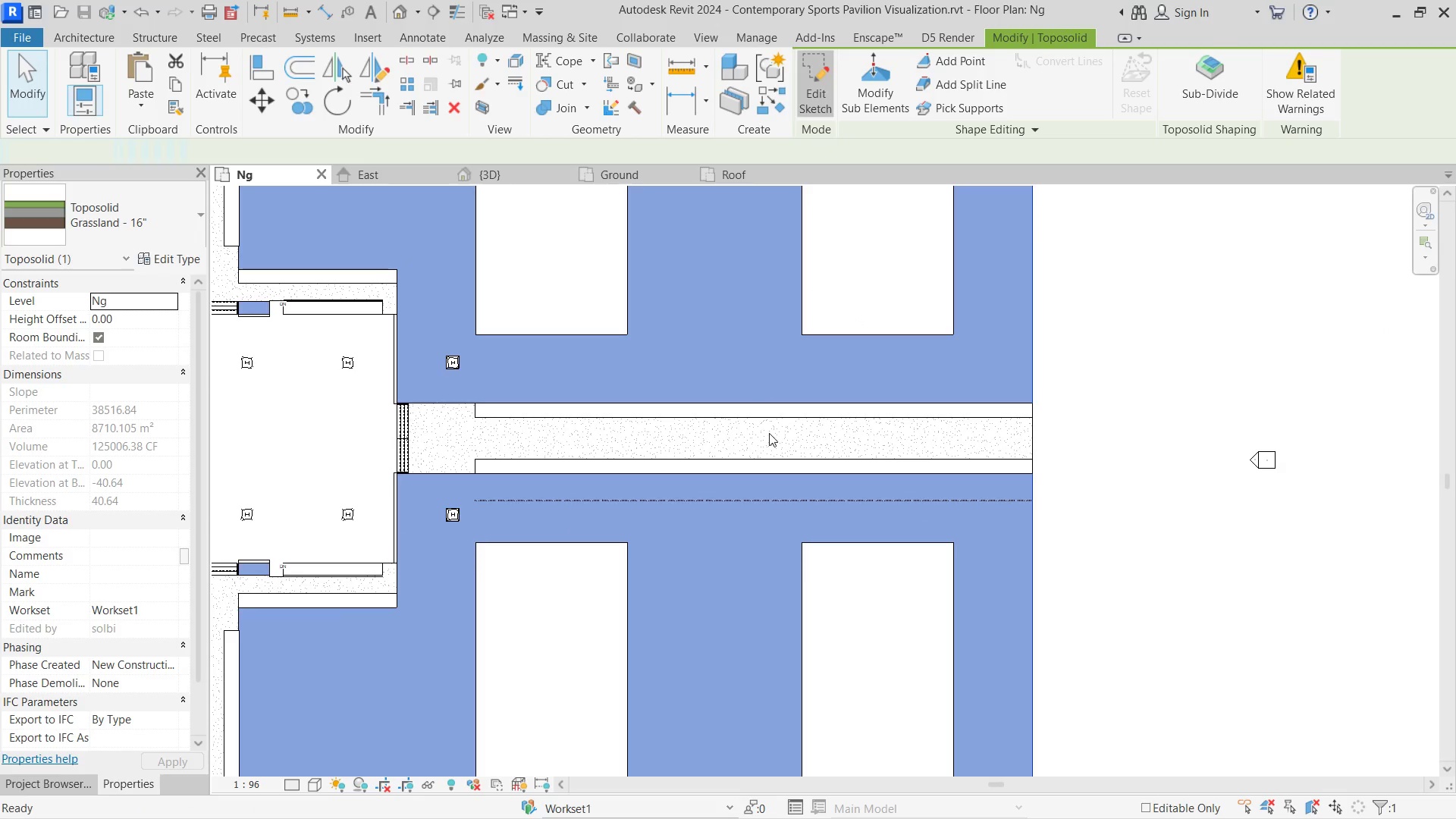 
scroll: coordinate [767, 438], scroll_direction: up, amount: 2.0
 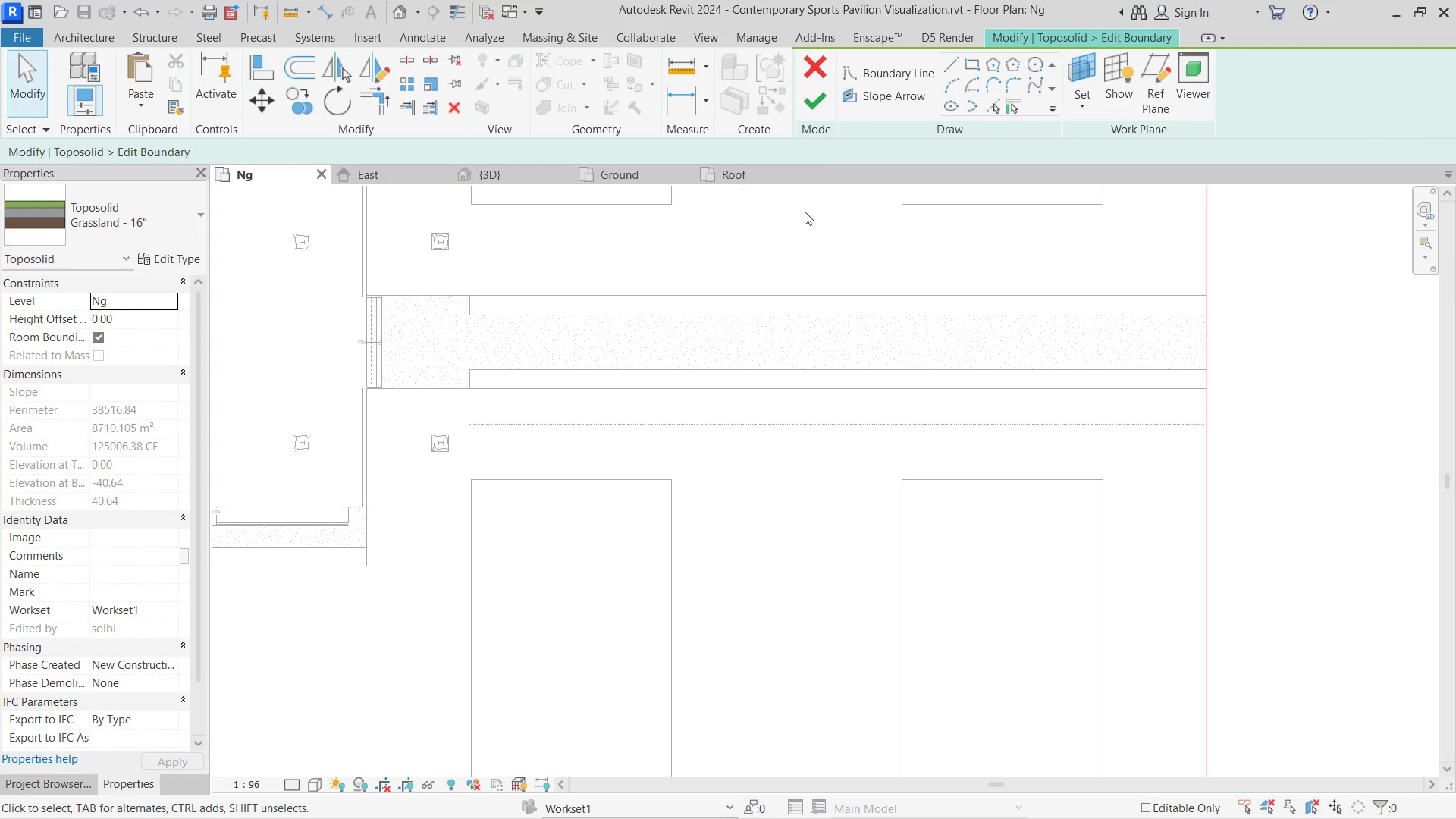 
left_click([955, 70])
 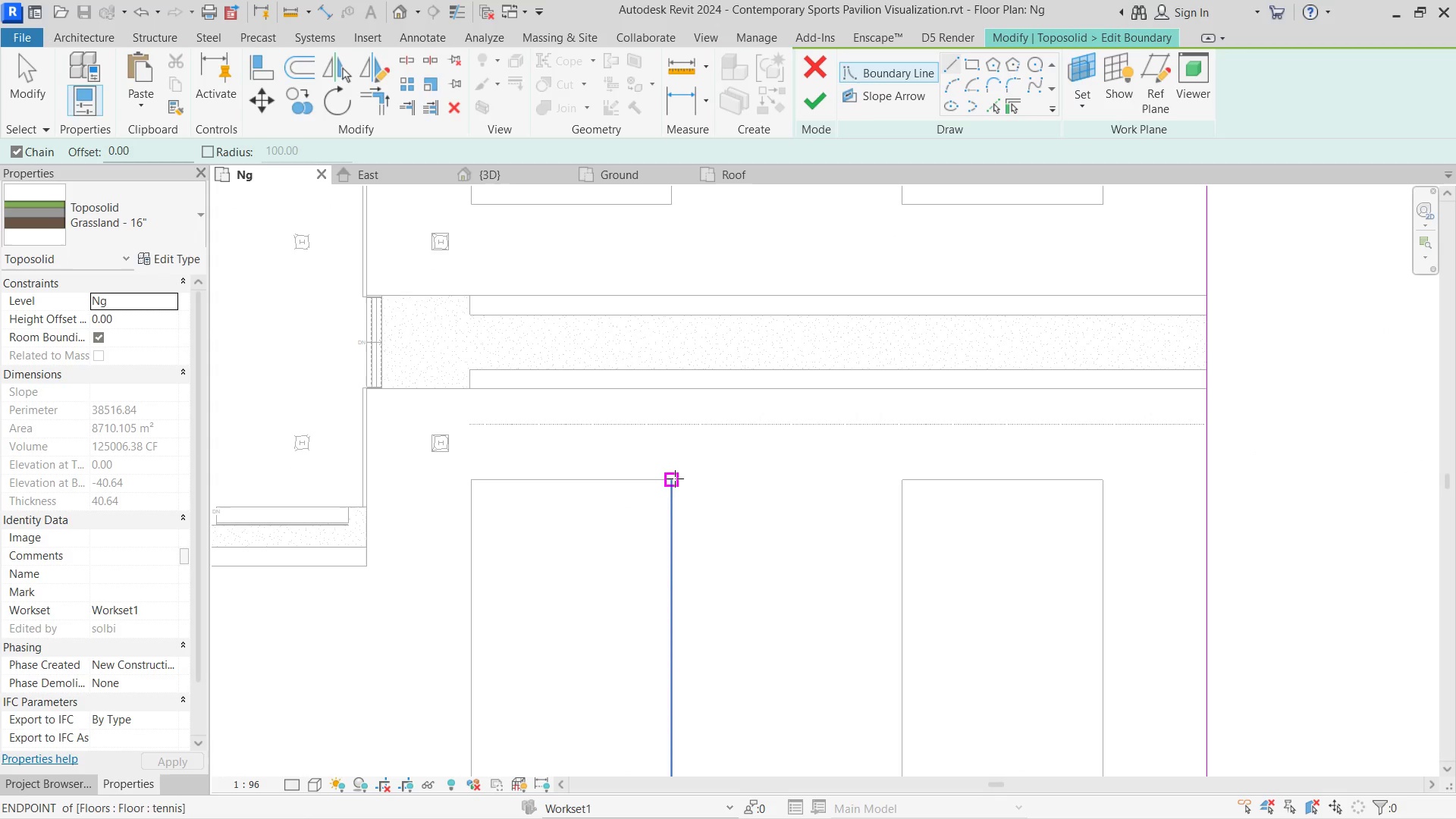 
scroll: coordinate [754, 381], scroll_direction: down, amount: 5.0
 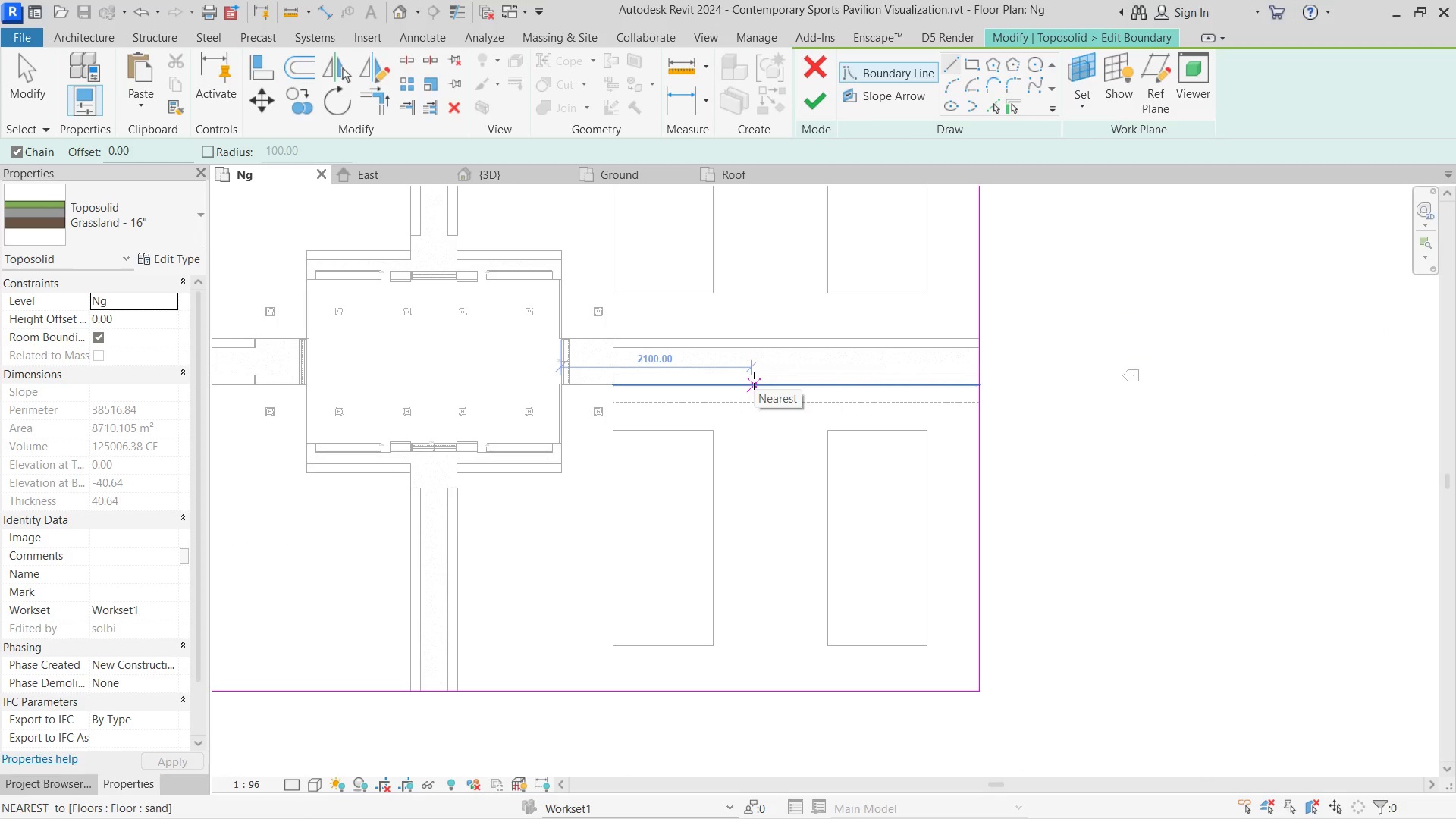 
left_click([809, 112])
 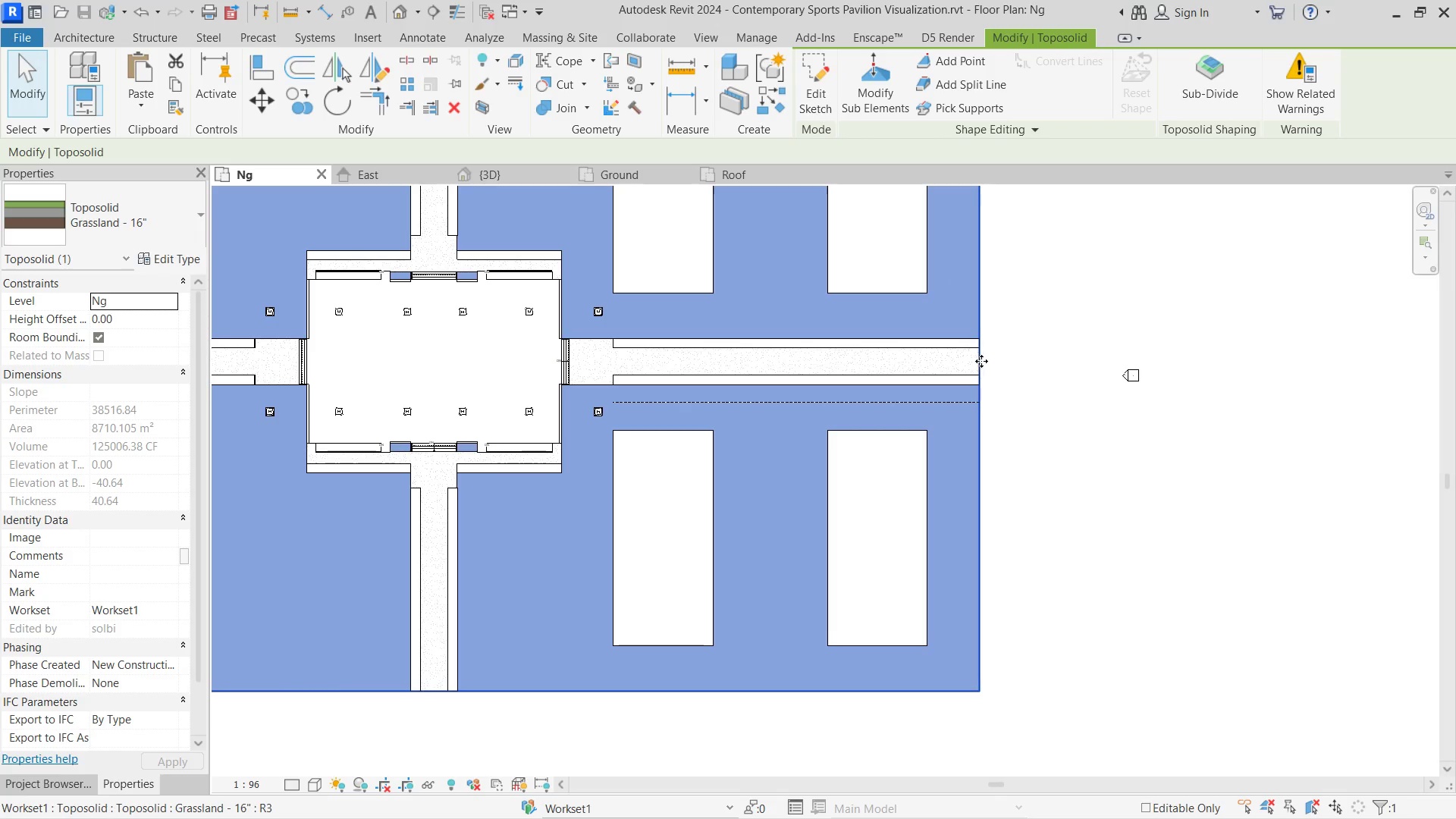 
double_click([981, 361])
 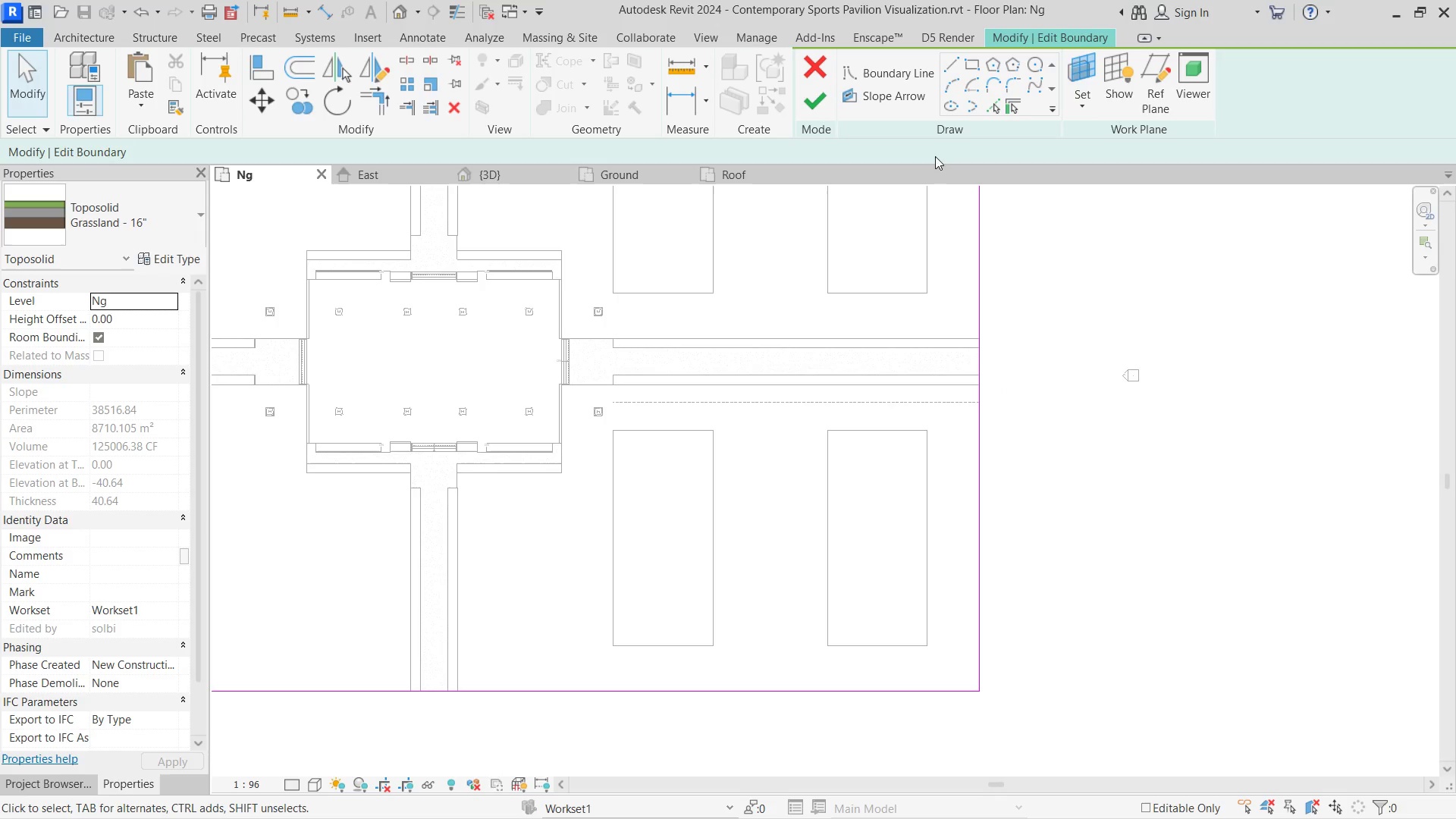 
left_click([819, 100])
 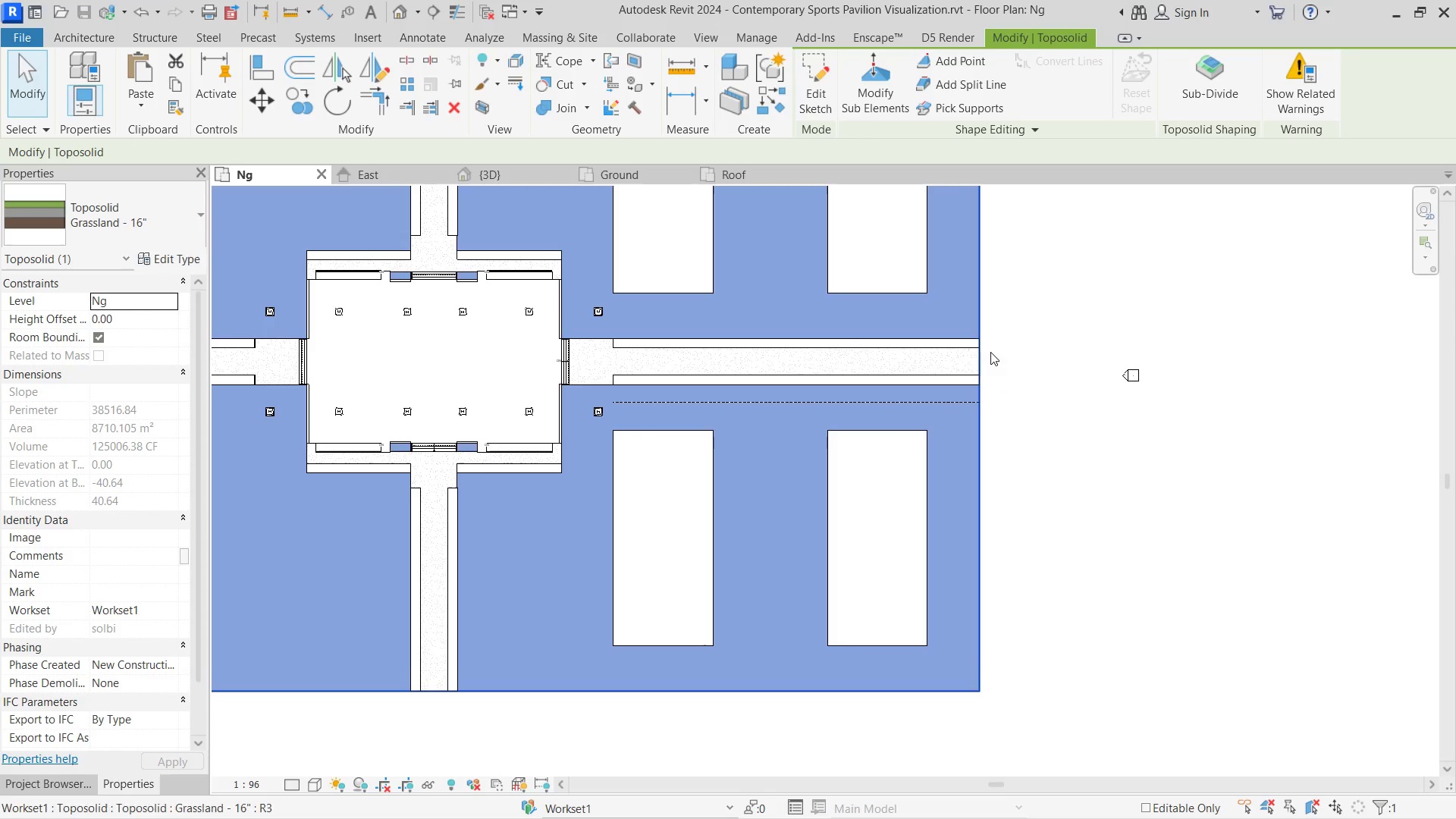 
left_click_drag(start_coordinate=[1010, 378], to_coordinate=[1008, 381])
 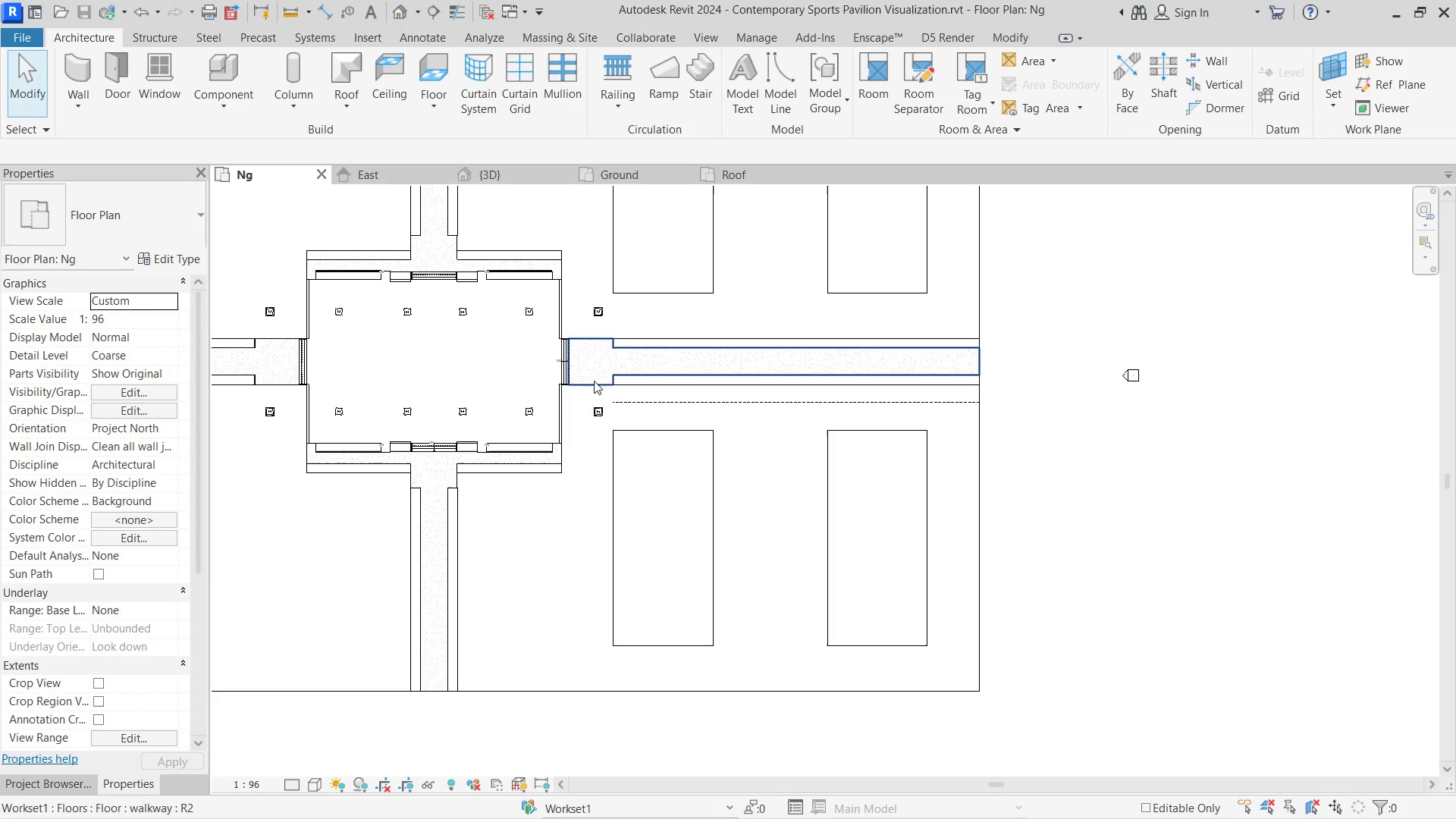 
left_click([595, 379])
 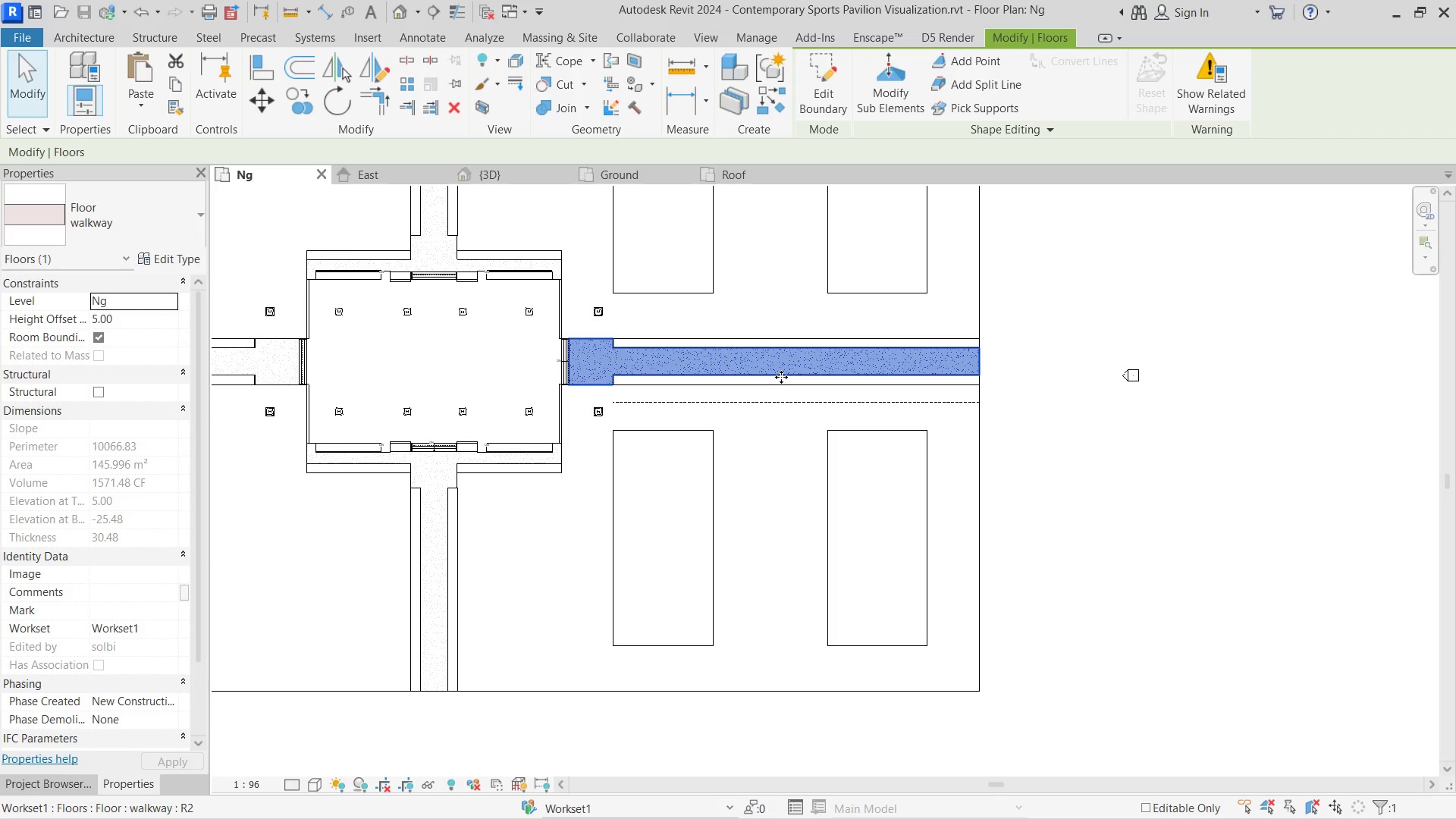 
double_click([781, 377])
 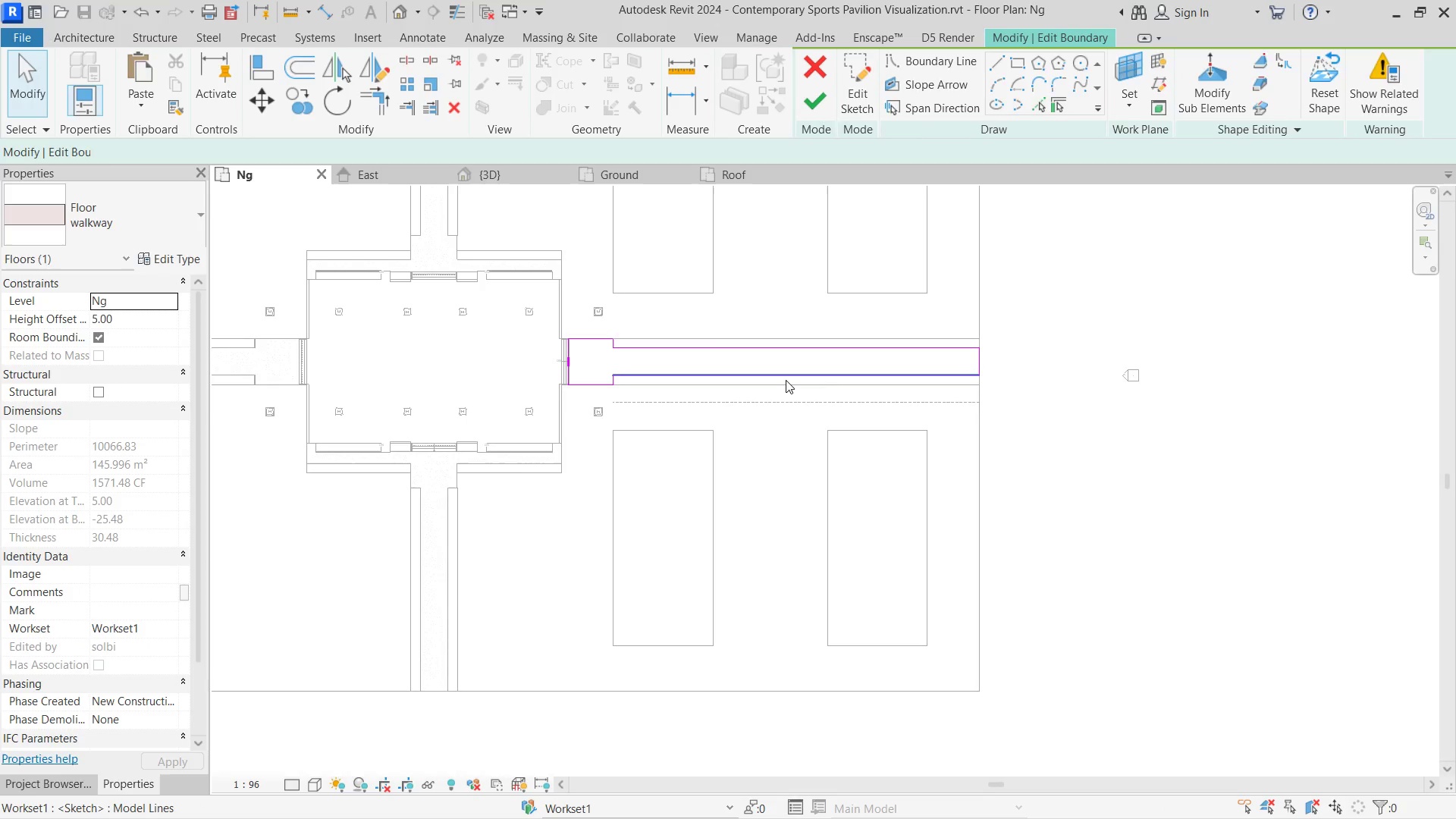 
scroll: coordinate [786, 380], scroll_direction: up, amount: 1.0
 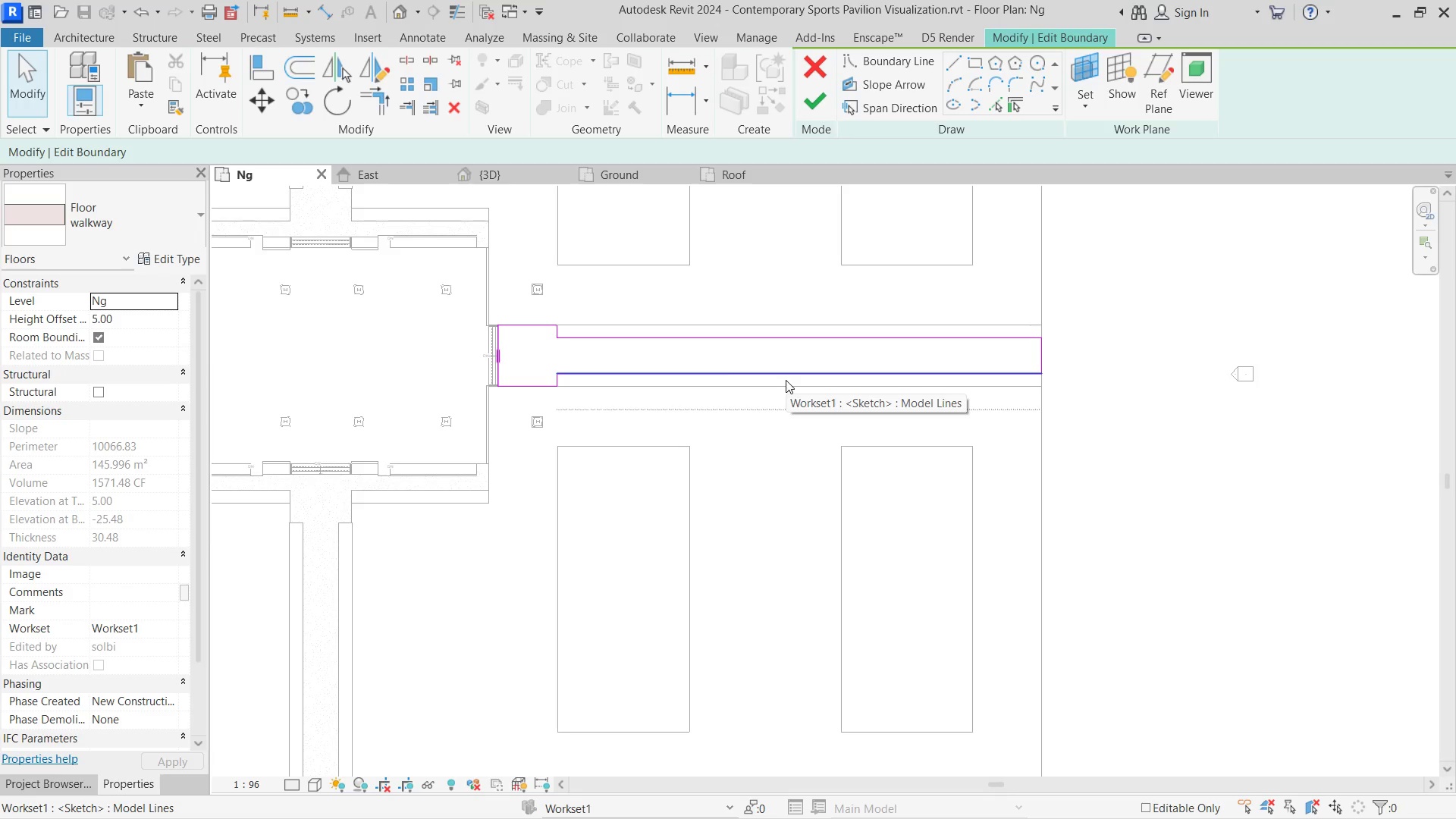 
scroll: coordinate [786, 380], scroll_direction: down, amount: 7.0
 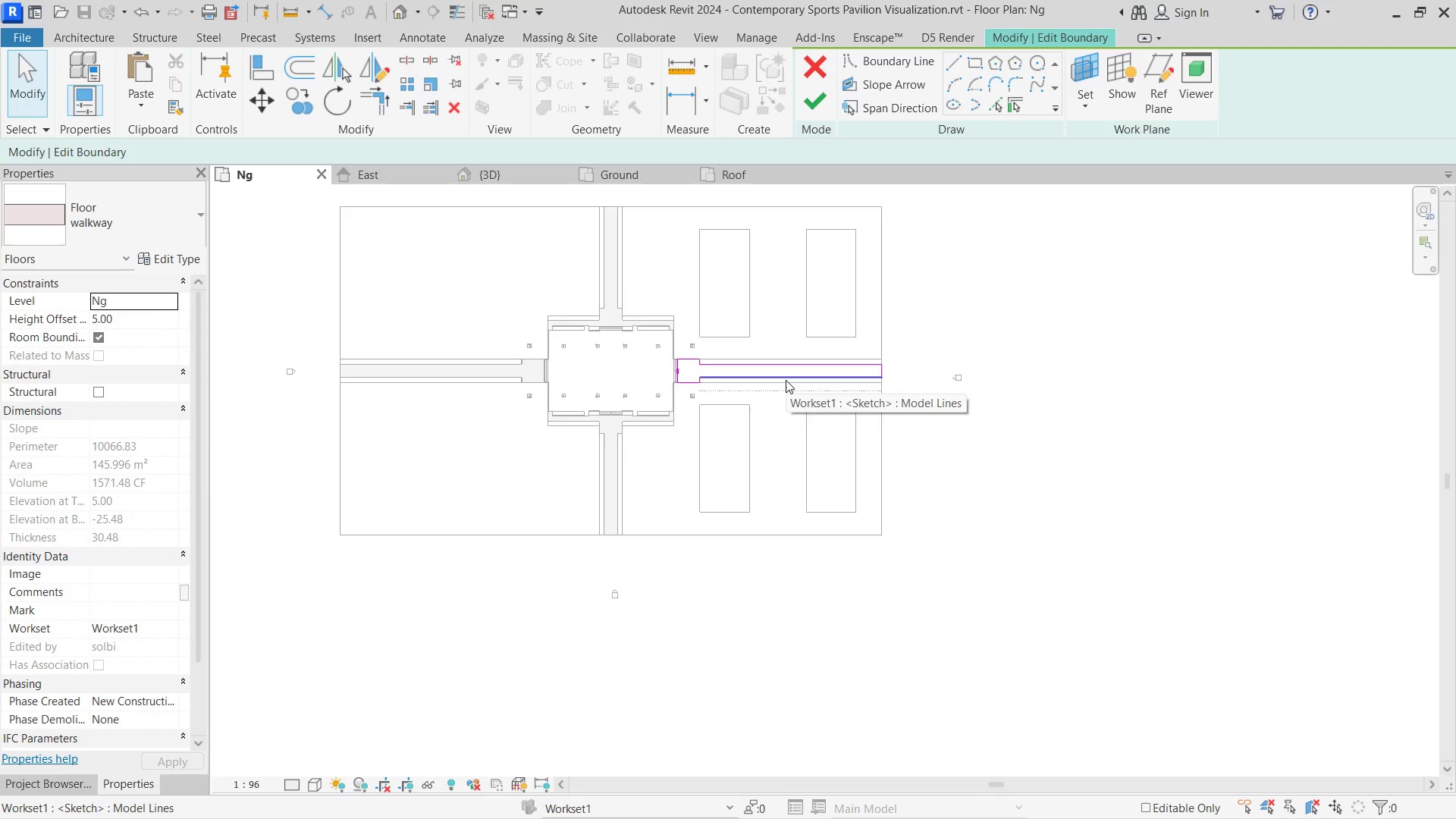 
scroll: coordinate [786, 380], scroll_direction: up, amount: 5.0
 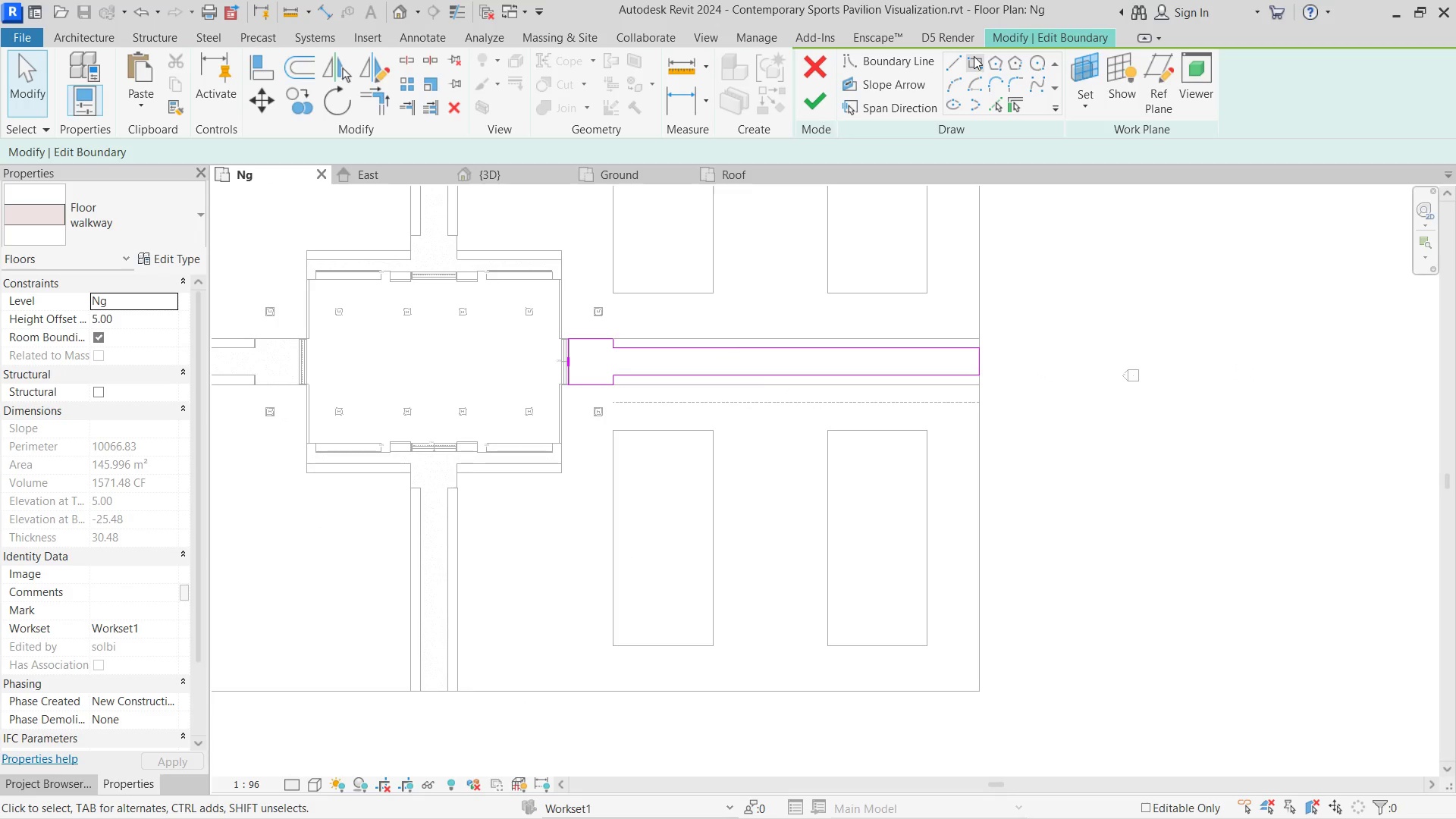 
left_click([946, 71])
 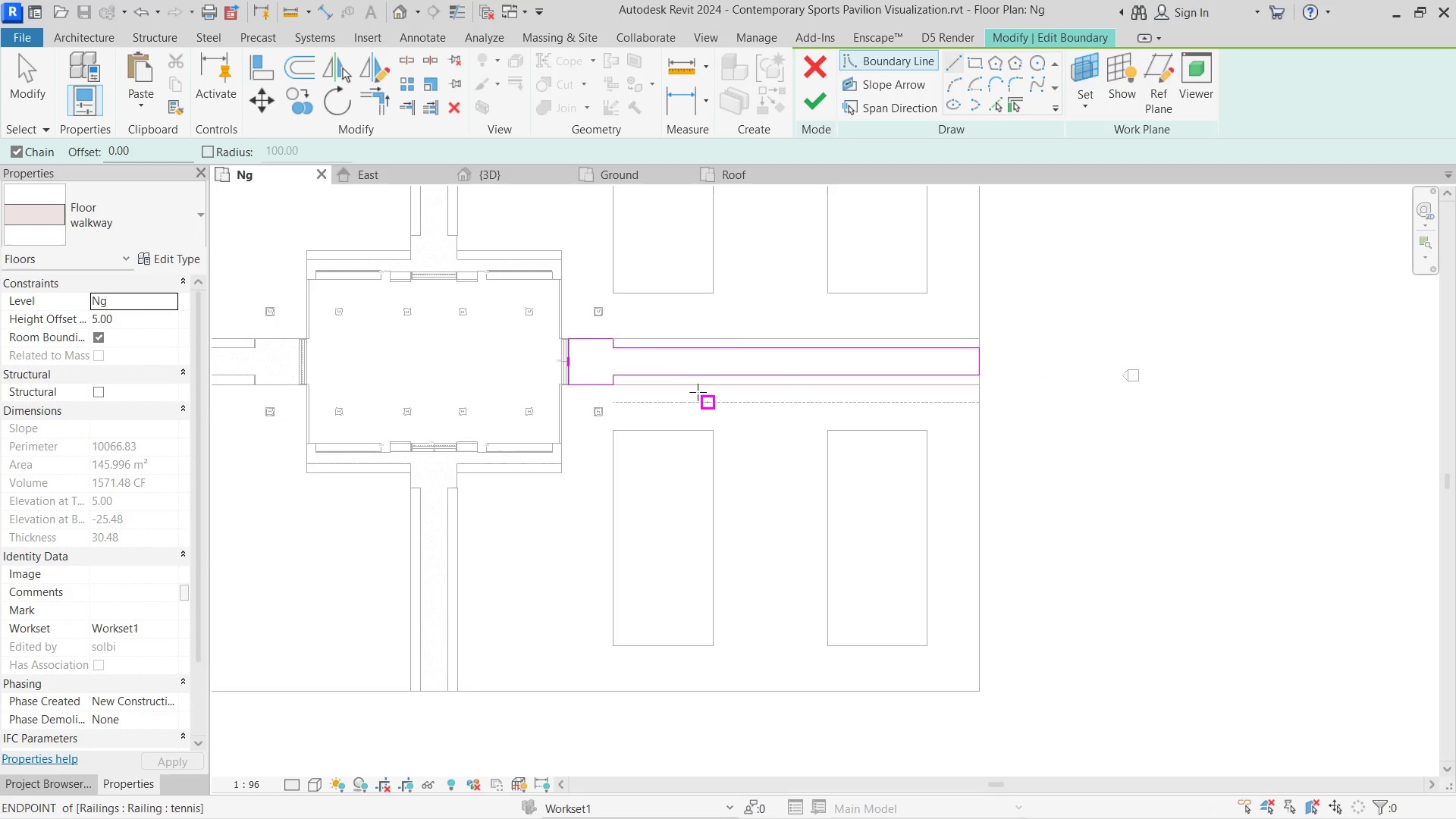 
scroll: coordinate [617, 392], scroll_direction: up, amount: 4.0
 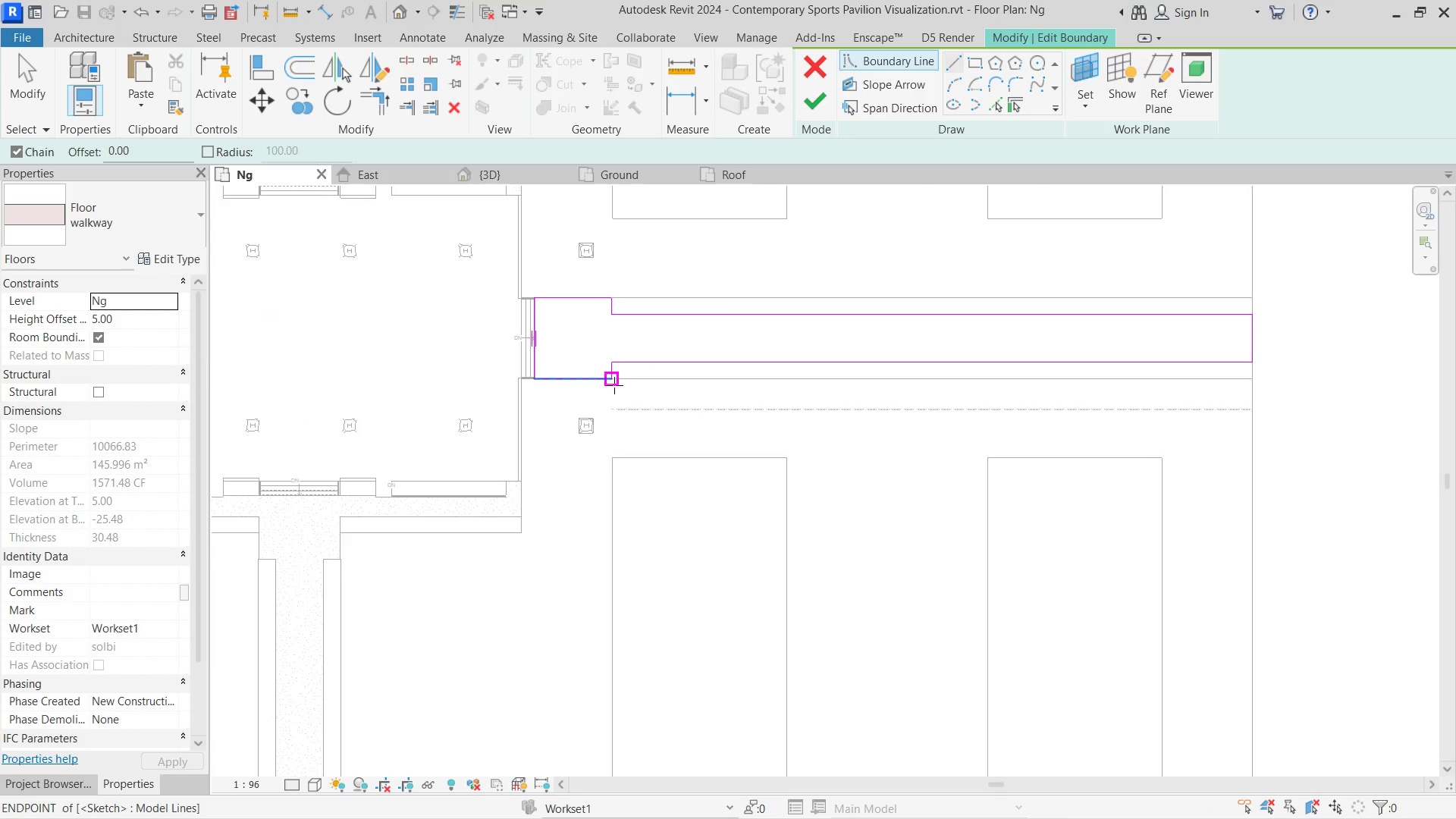 
left_click([614, 385])
 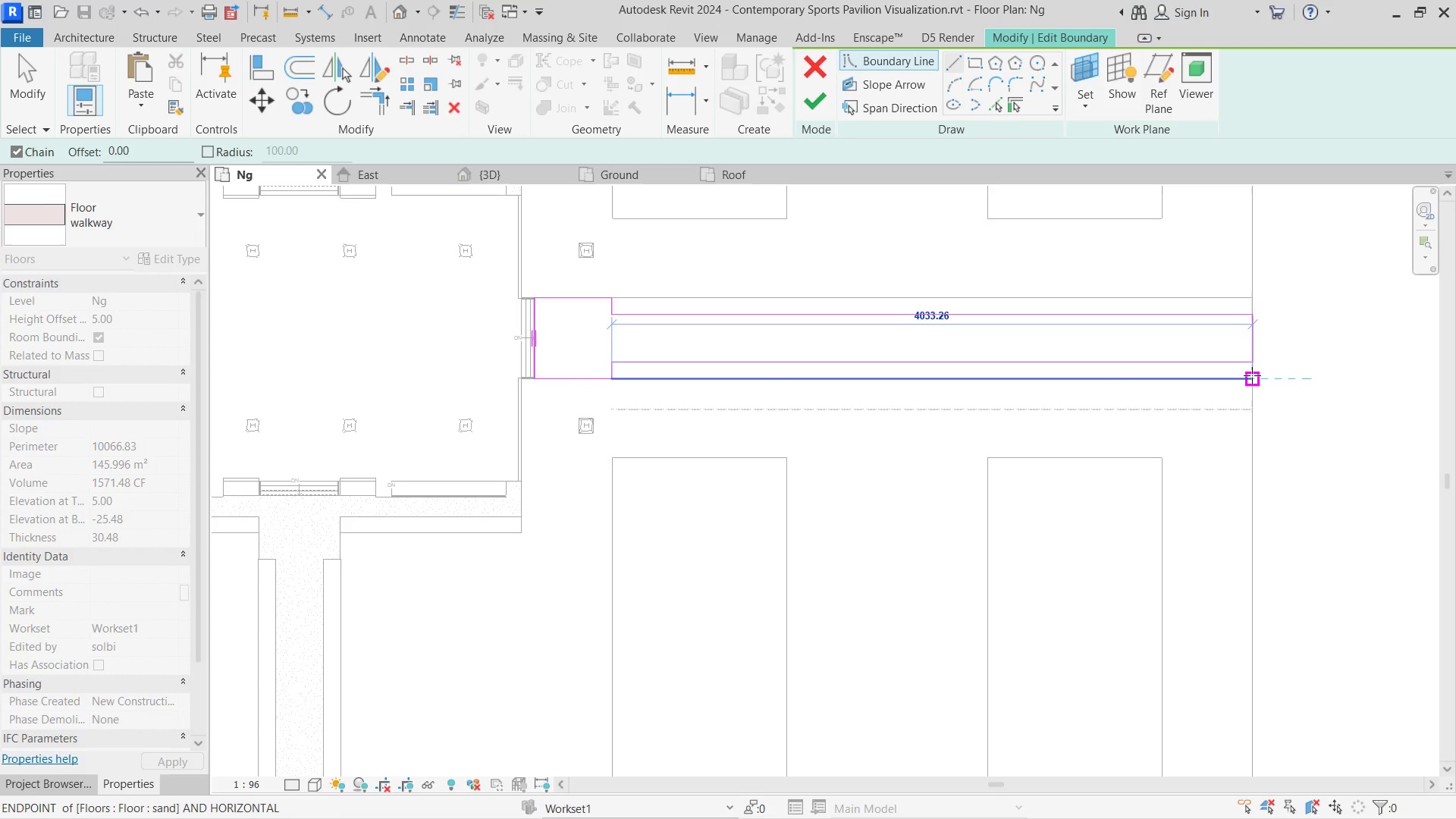 
left_click([1252, 375])
 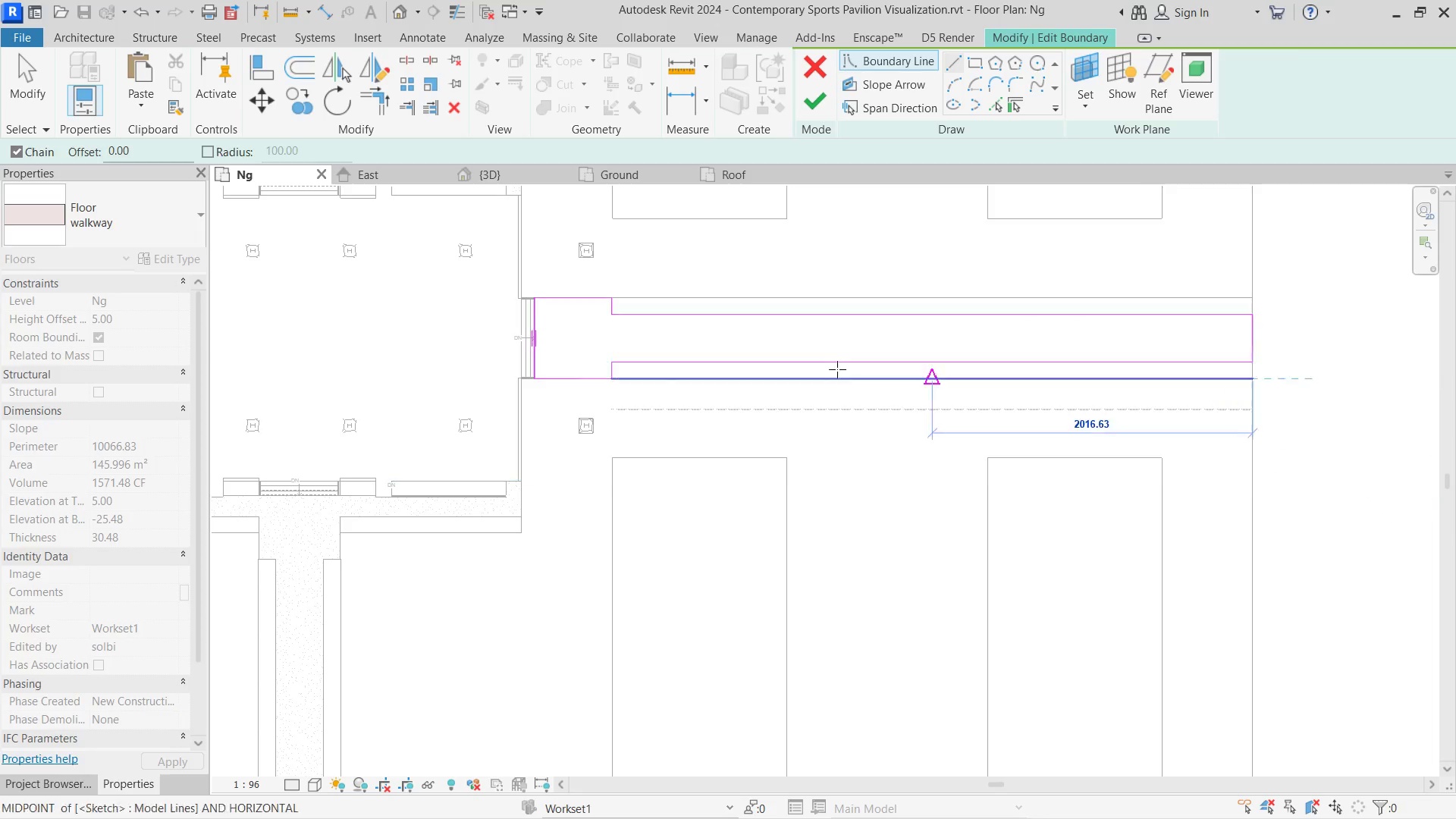 
key(Escape)
 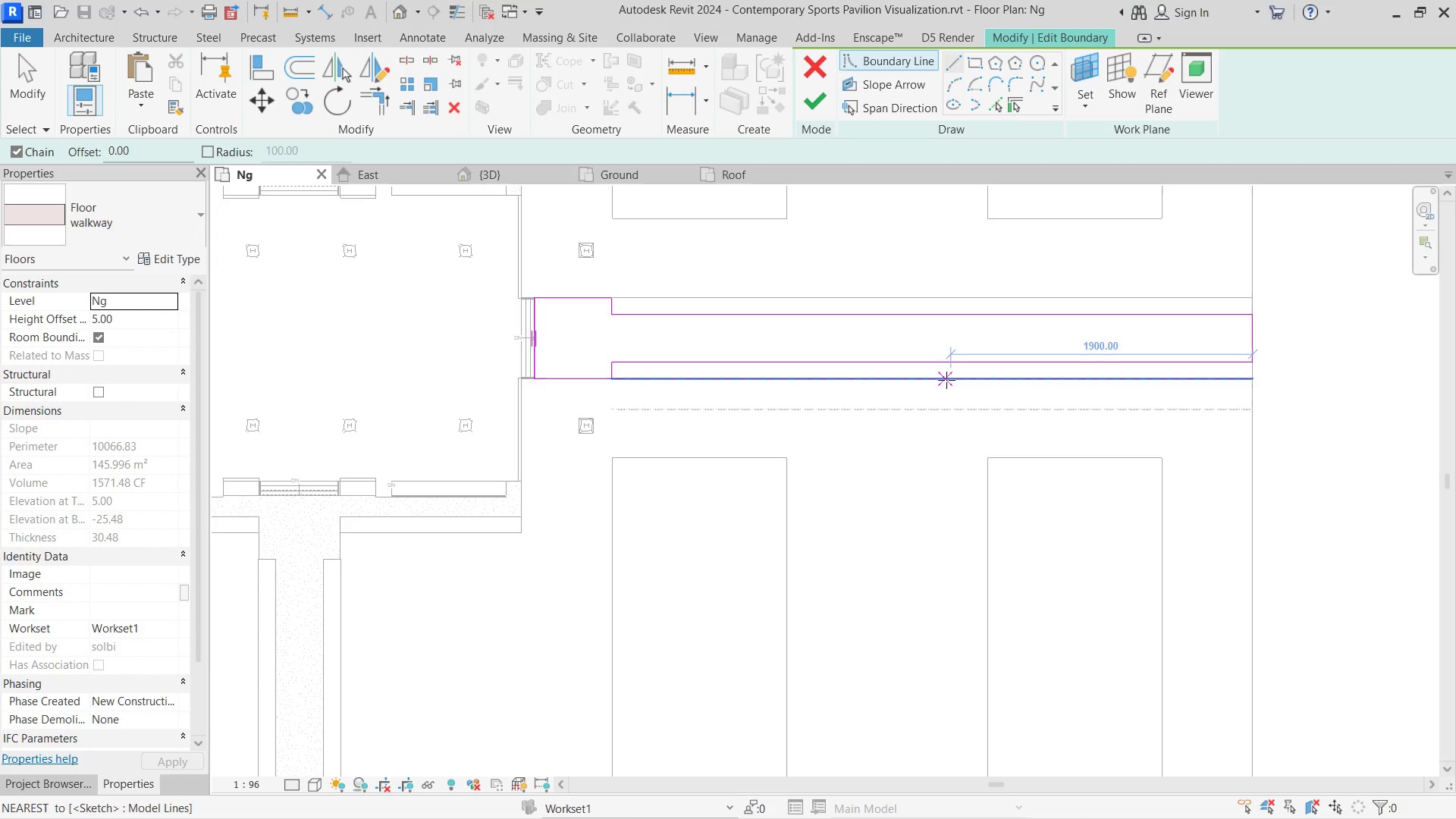 
left_click([931, 383])
 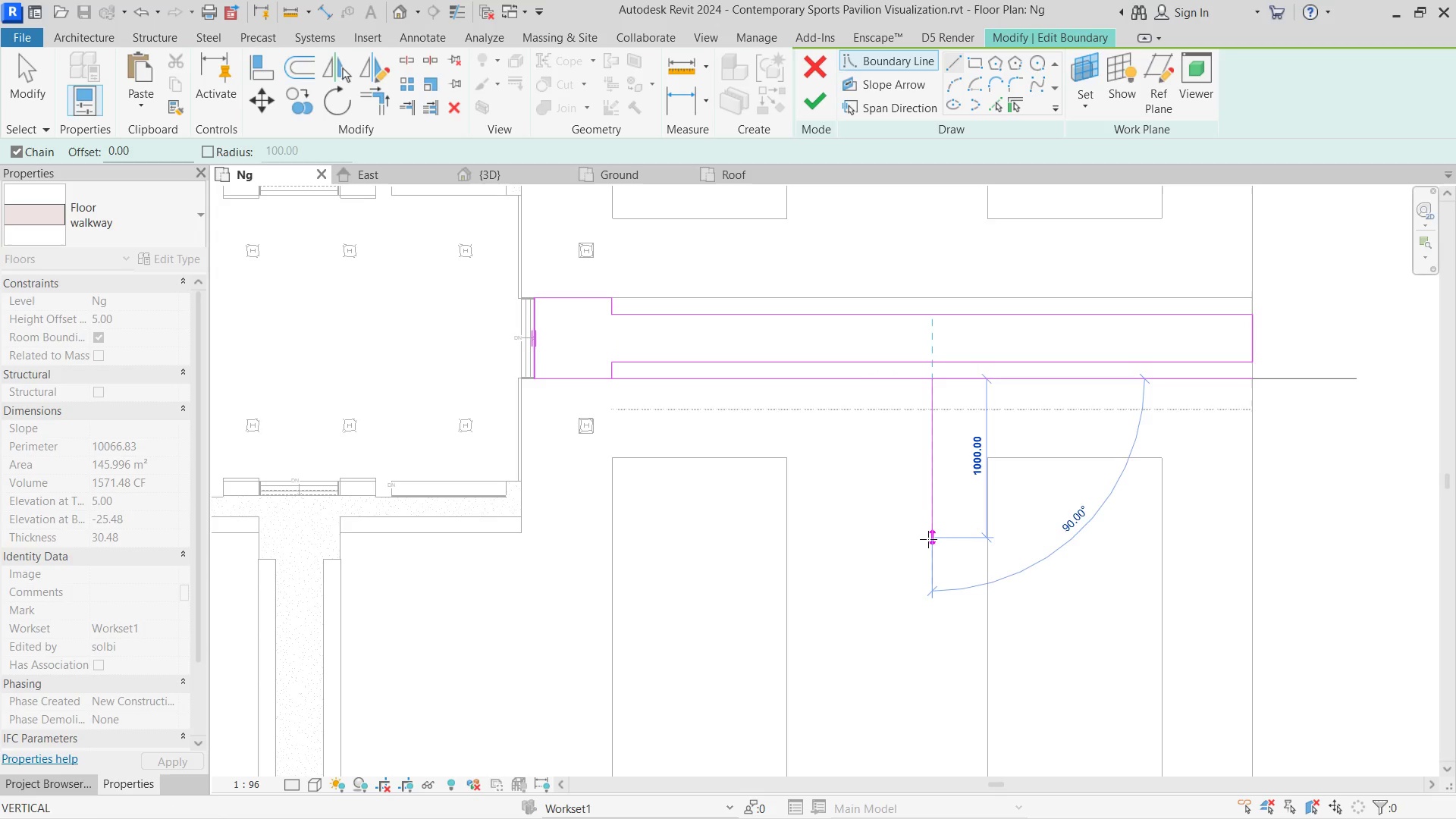 
left_click([928, 539])
 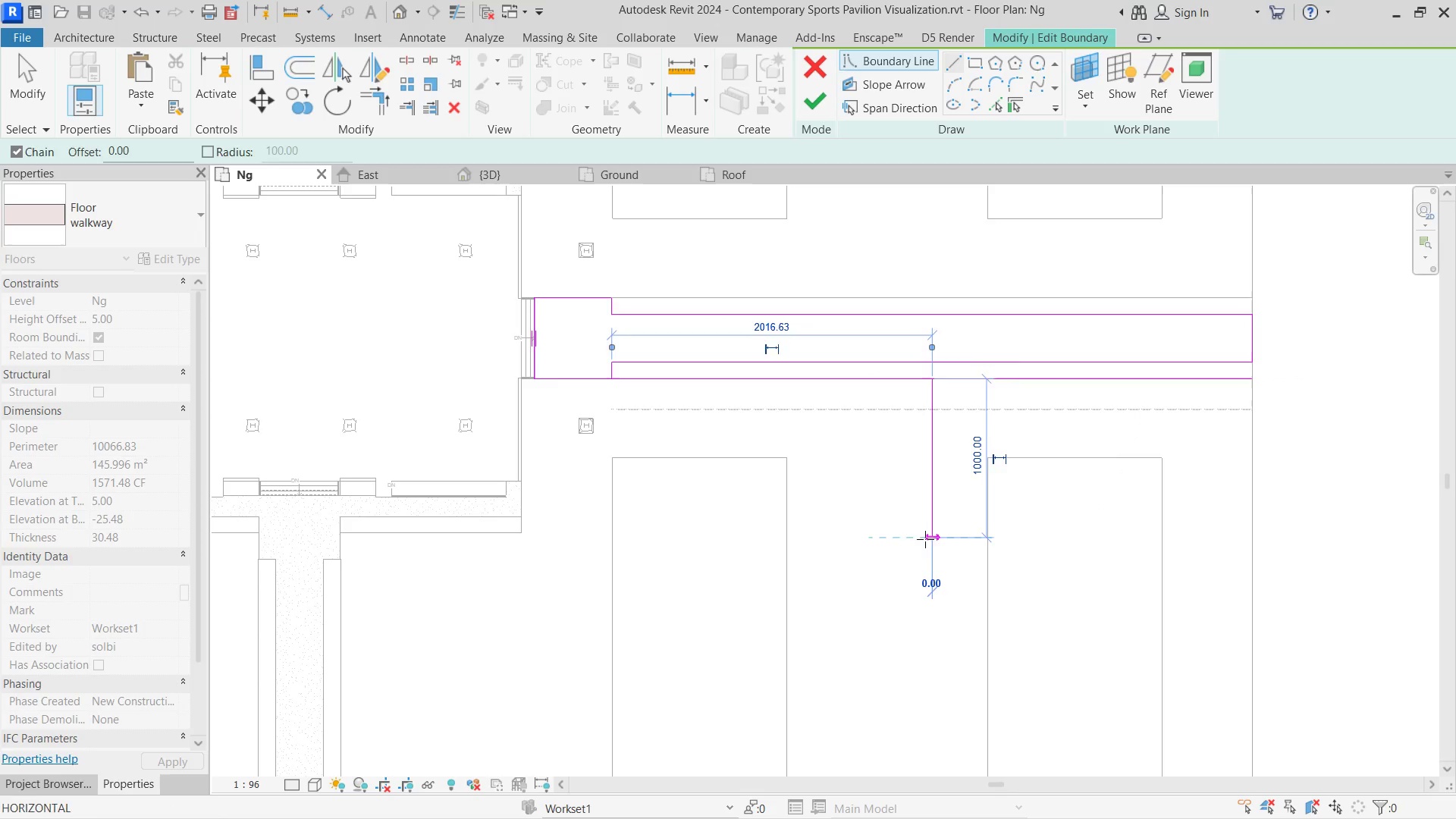 
key(Escape)
 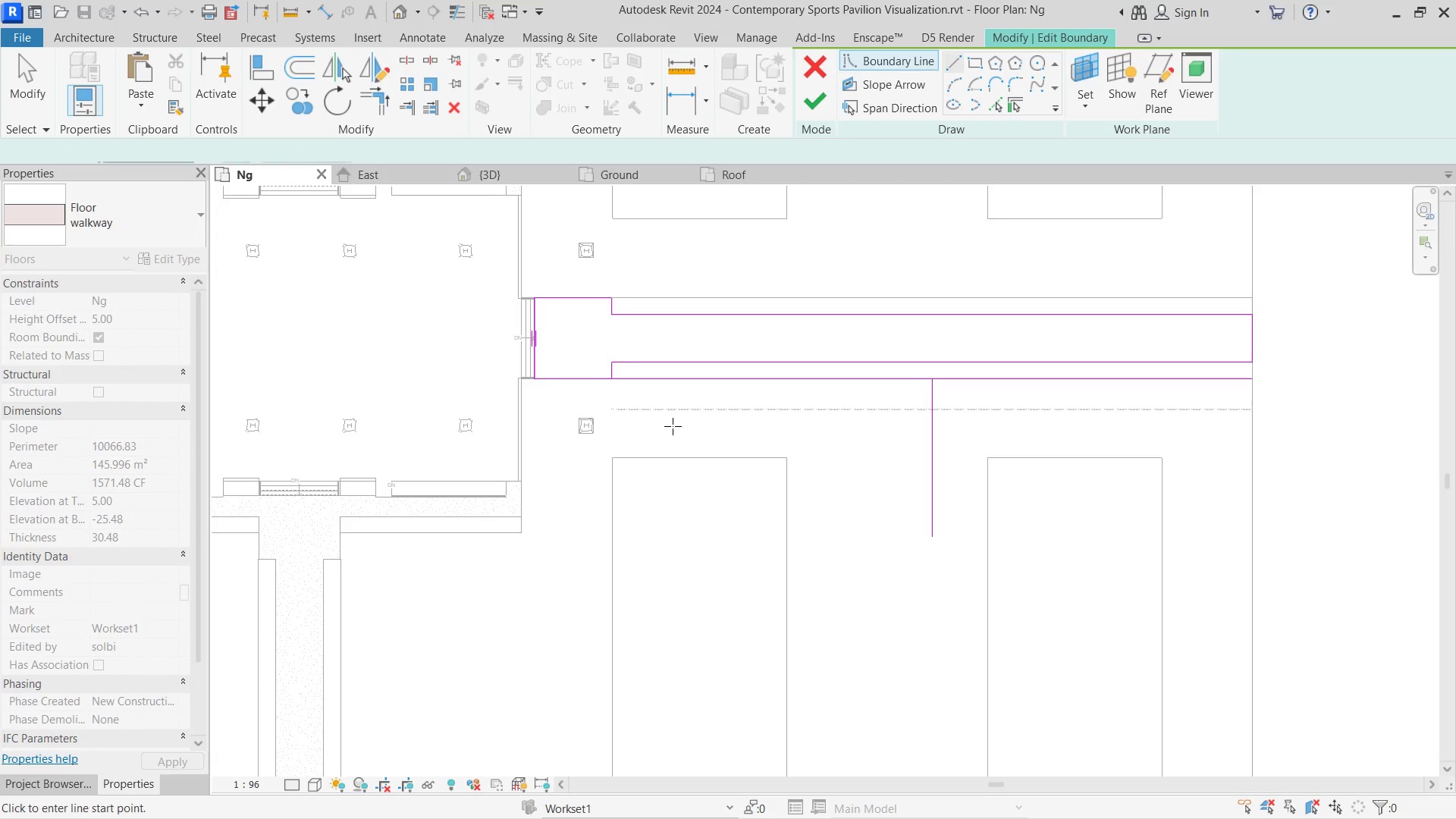 
hold_key(key=Escape, duration=13.12)
 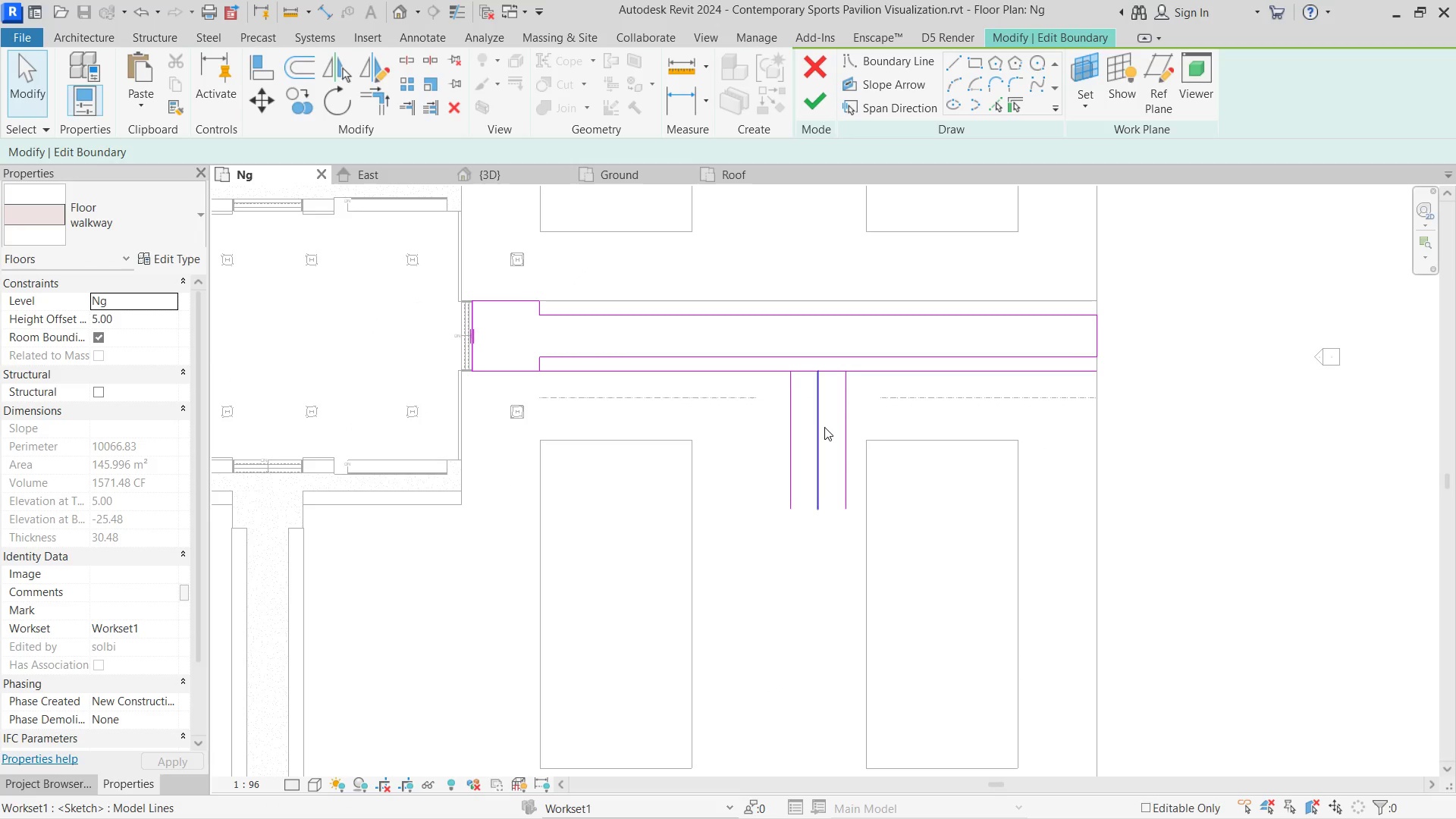 
scroll: coordinate [673, 426], scroll_direction: down, amount: 3.0
 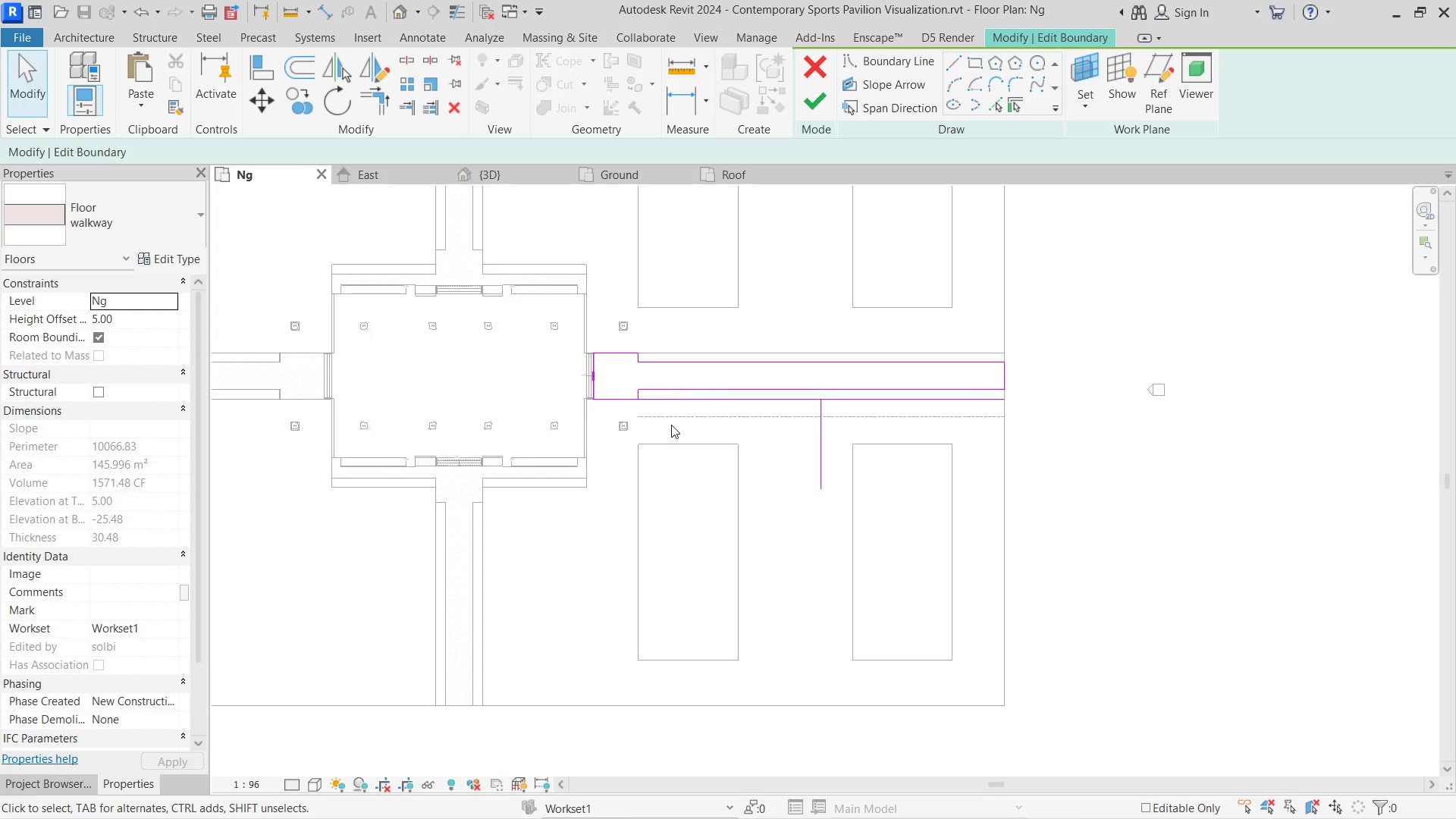 
scroll: coordinate [668, 411], scroll_direction: up, amount: 3.0
 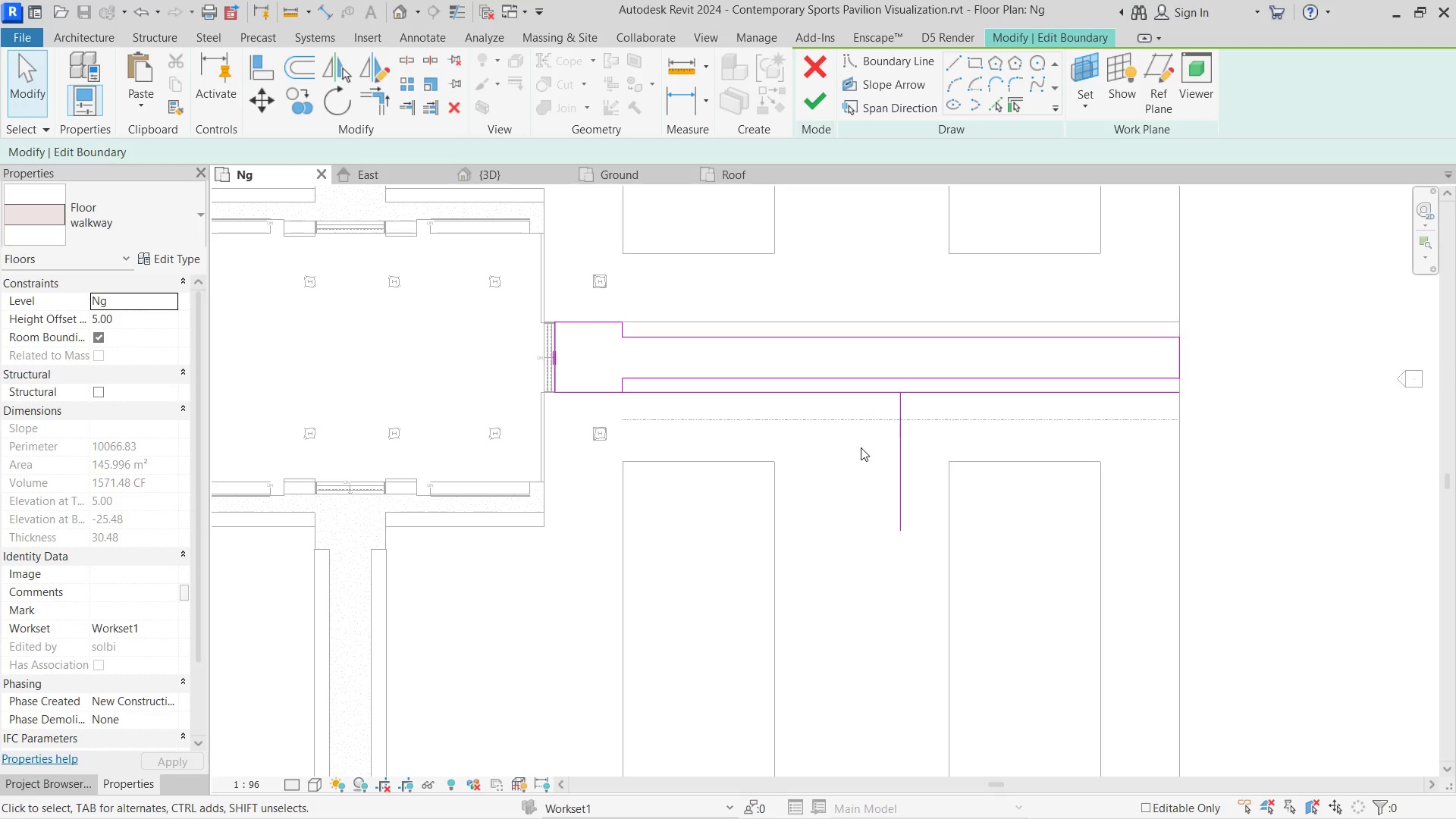 
left_click([870, 398])
 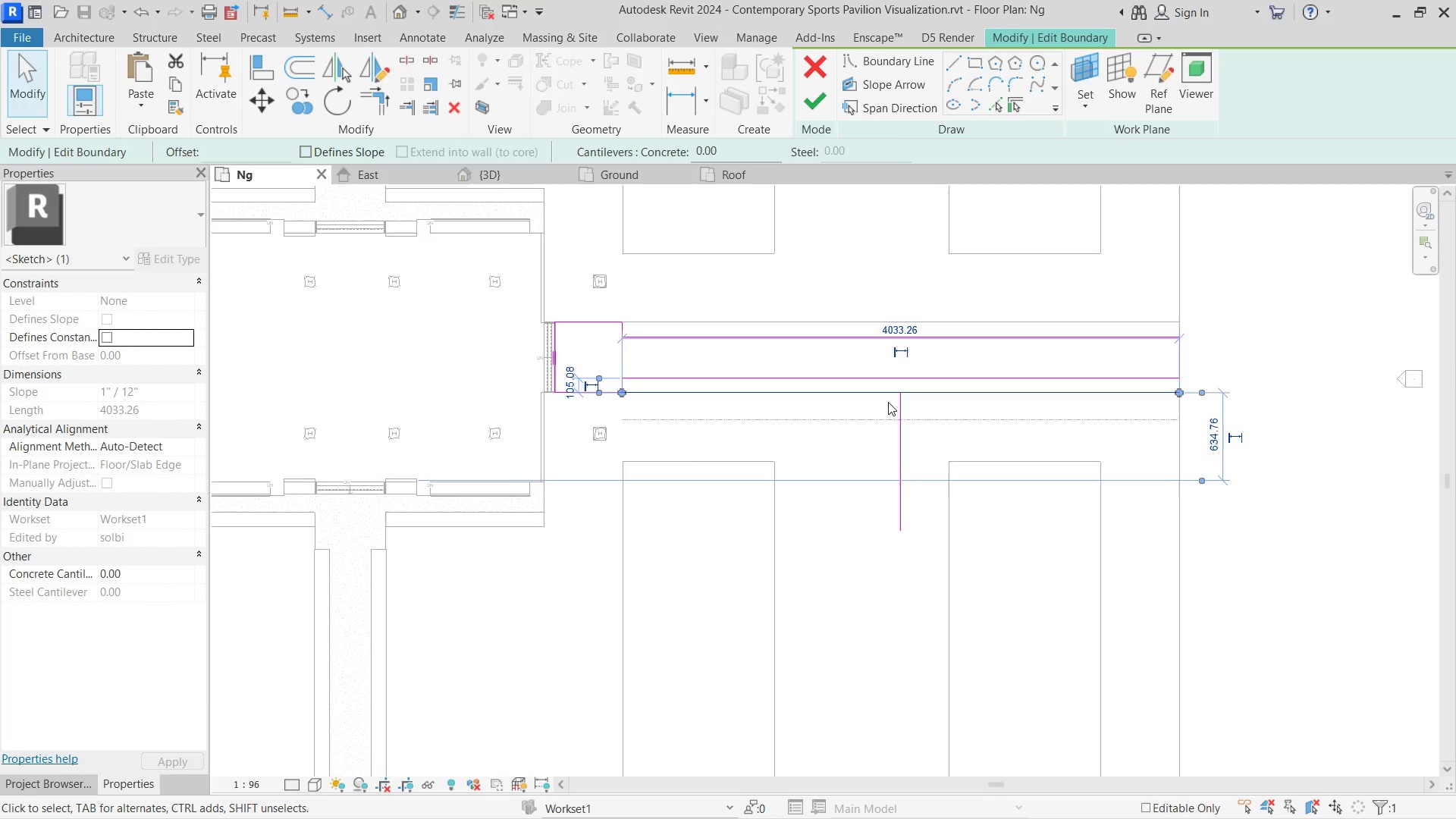 
scroll: coordinate [888, 402], scroll_direction: down, amount: 3.0
 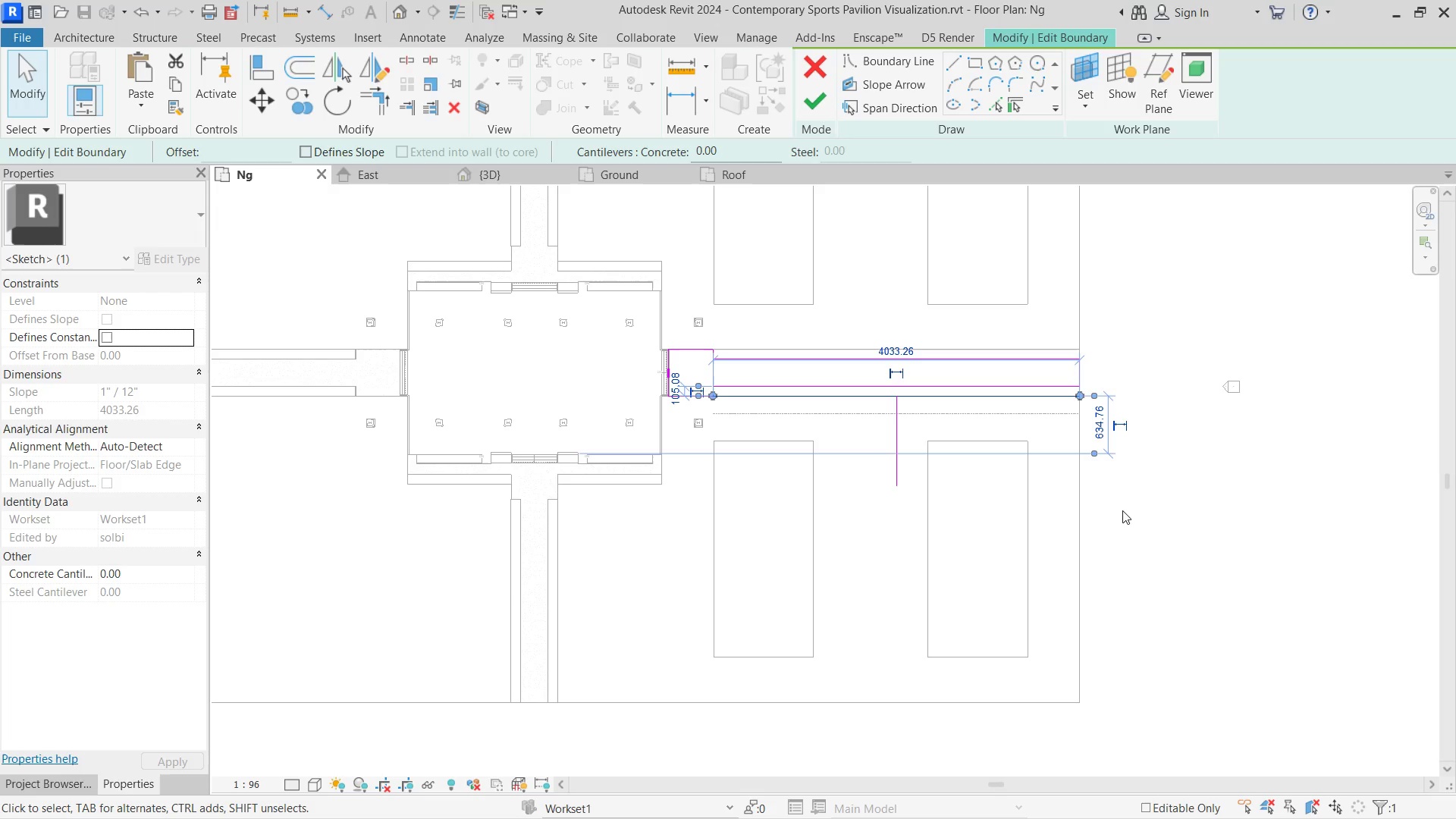 
left_click([1124, 507])
 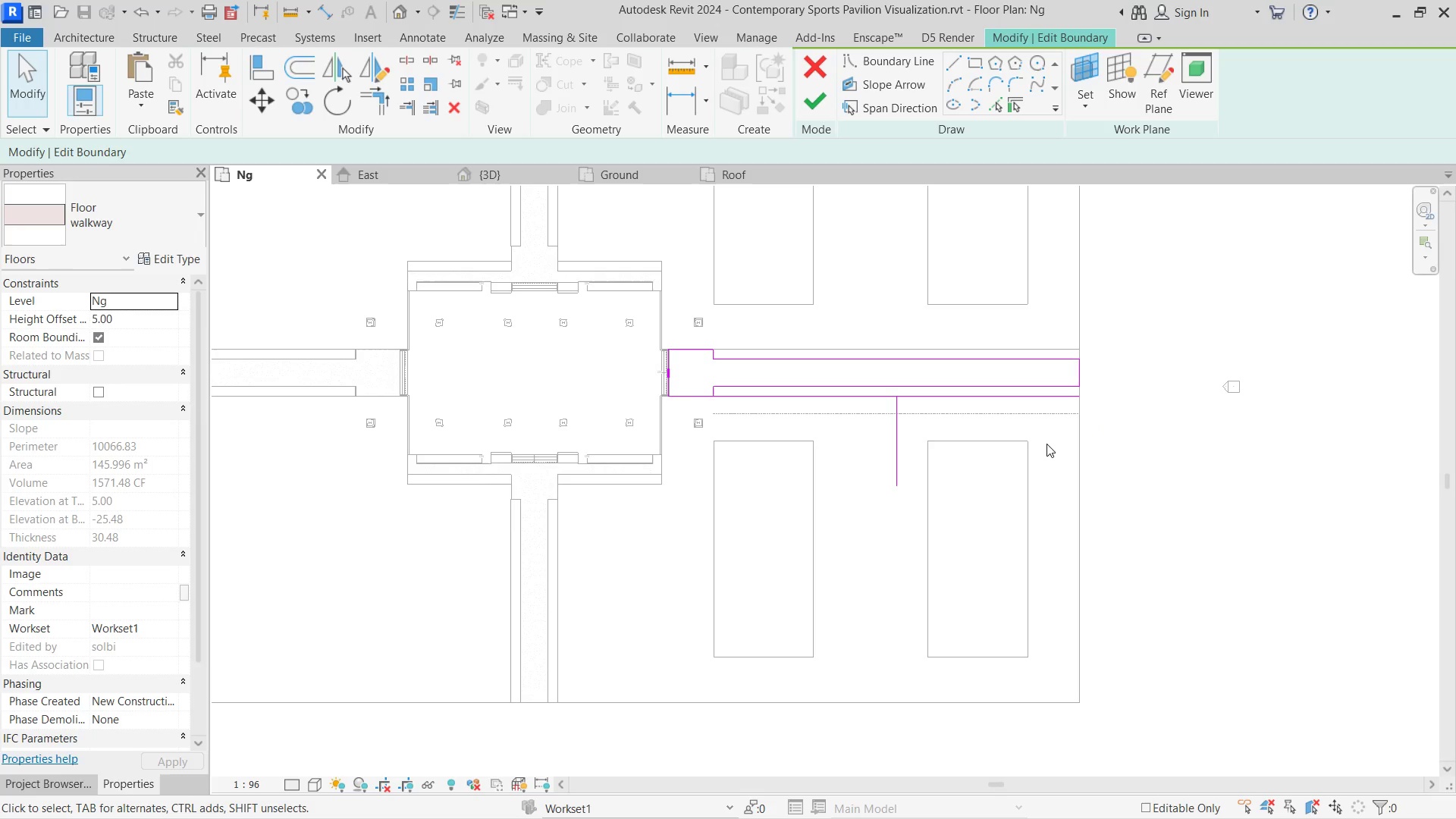 
scroll: coordinate [1046, 444], scroll_direction: up, amount: 3.0
 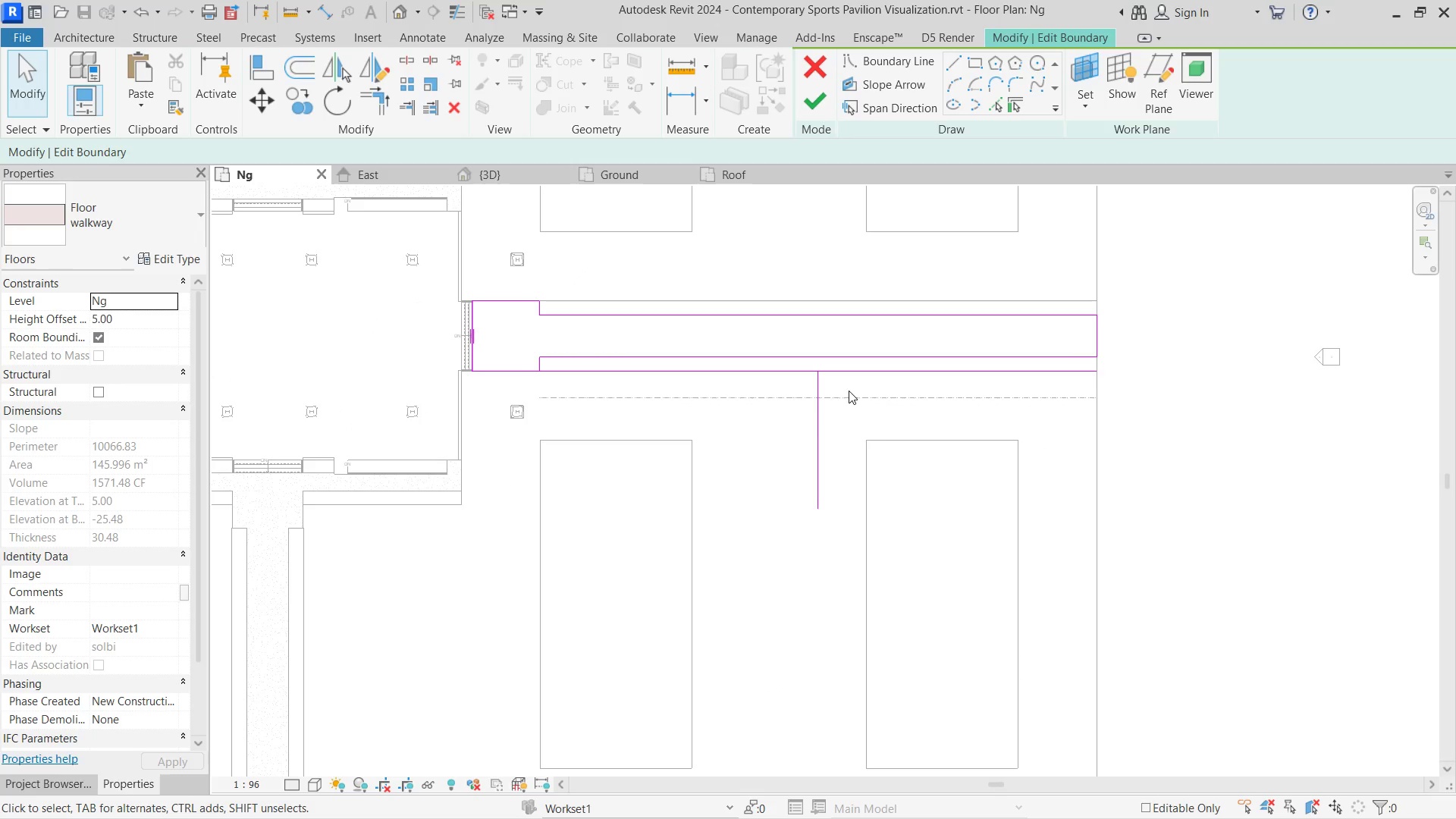 
key(O)
 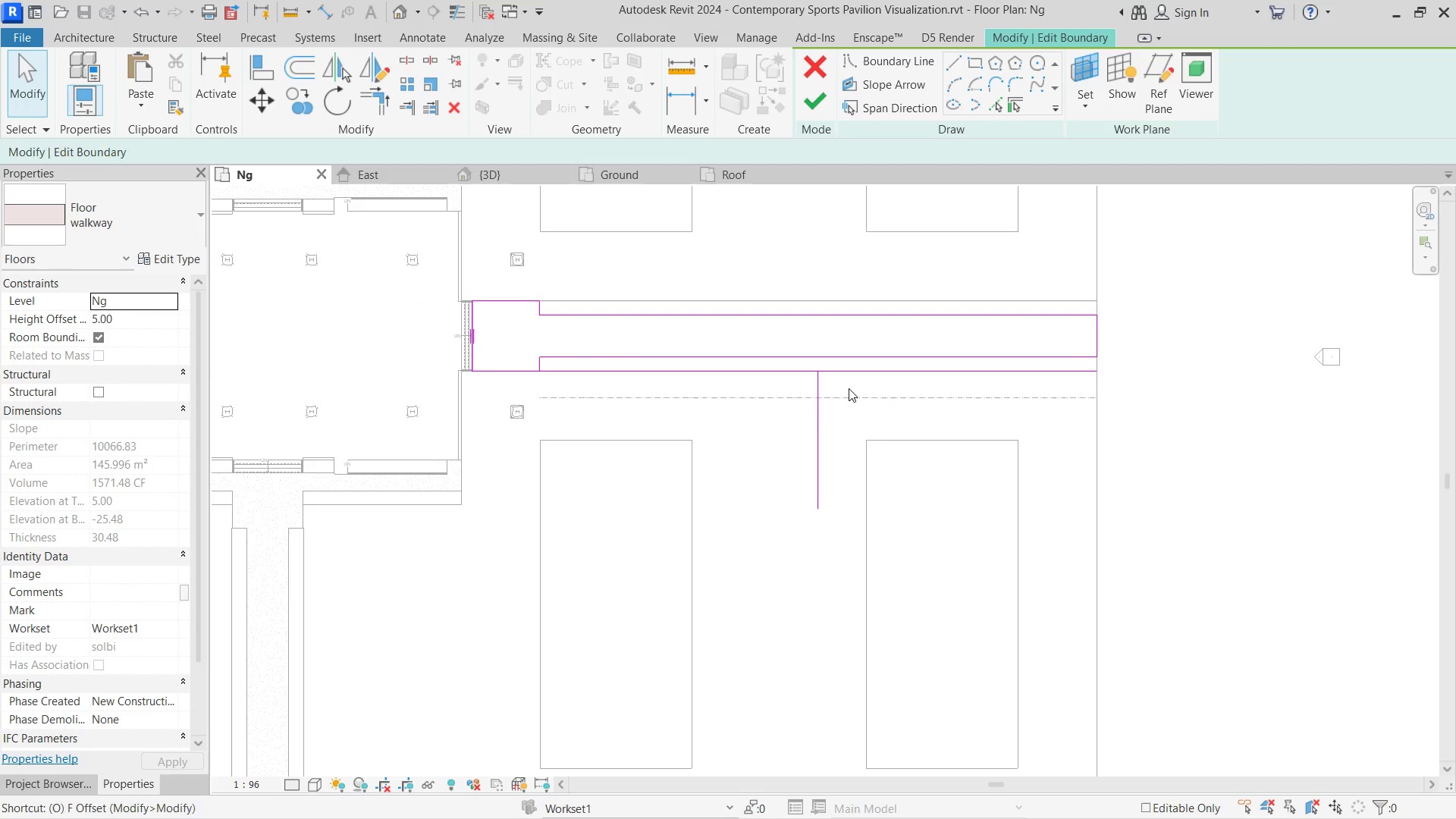 
left_click([817, 427])
 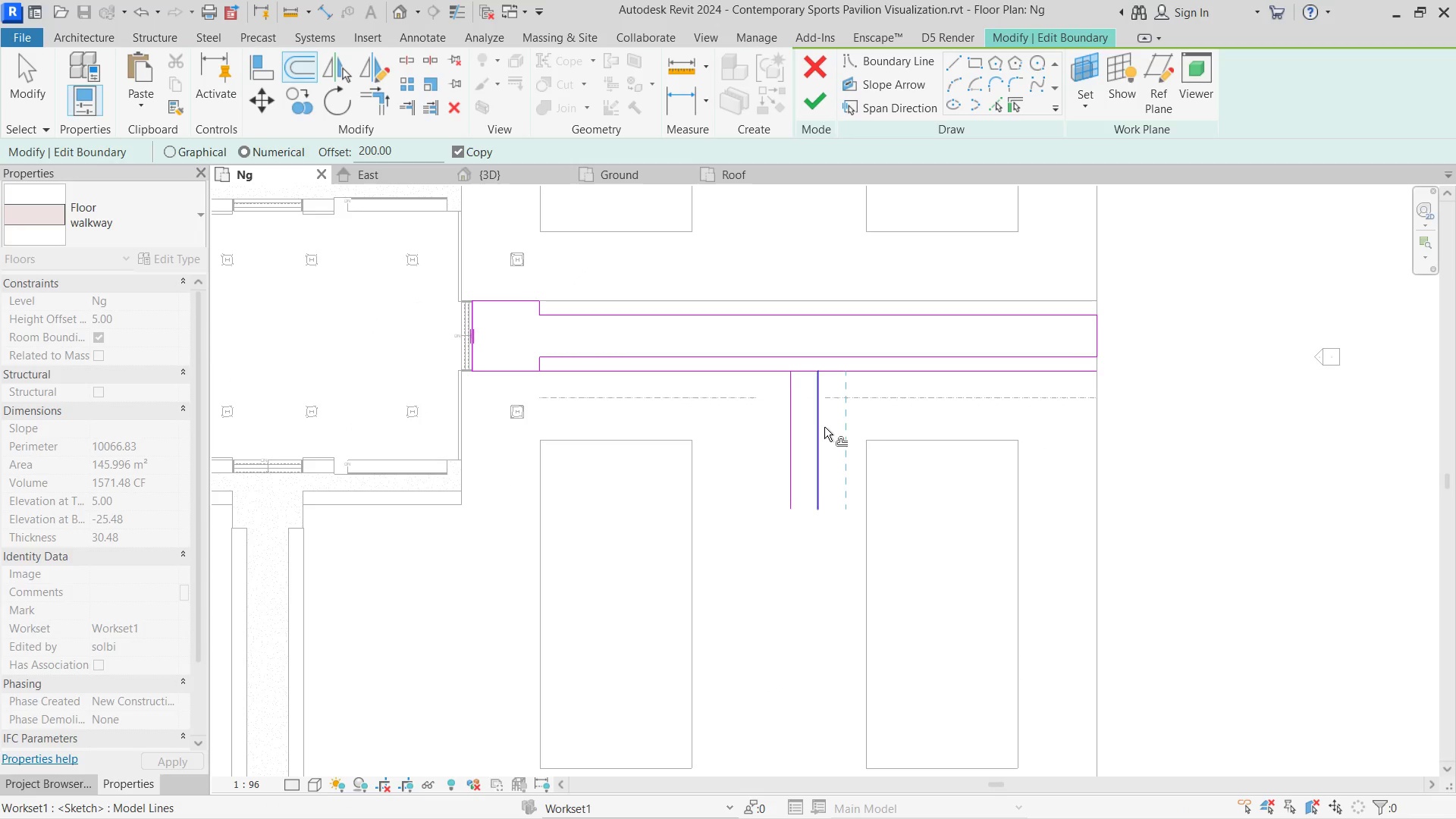 
left_click([824, 427])
 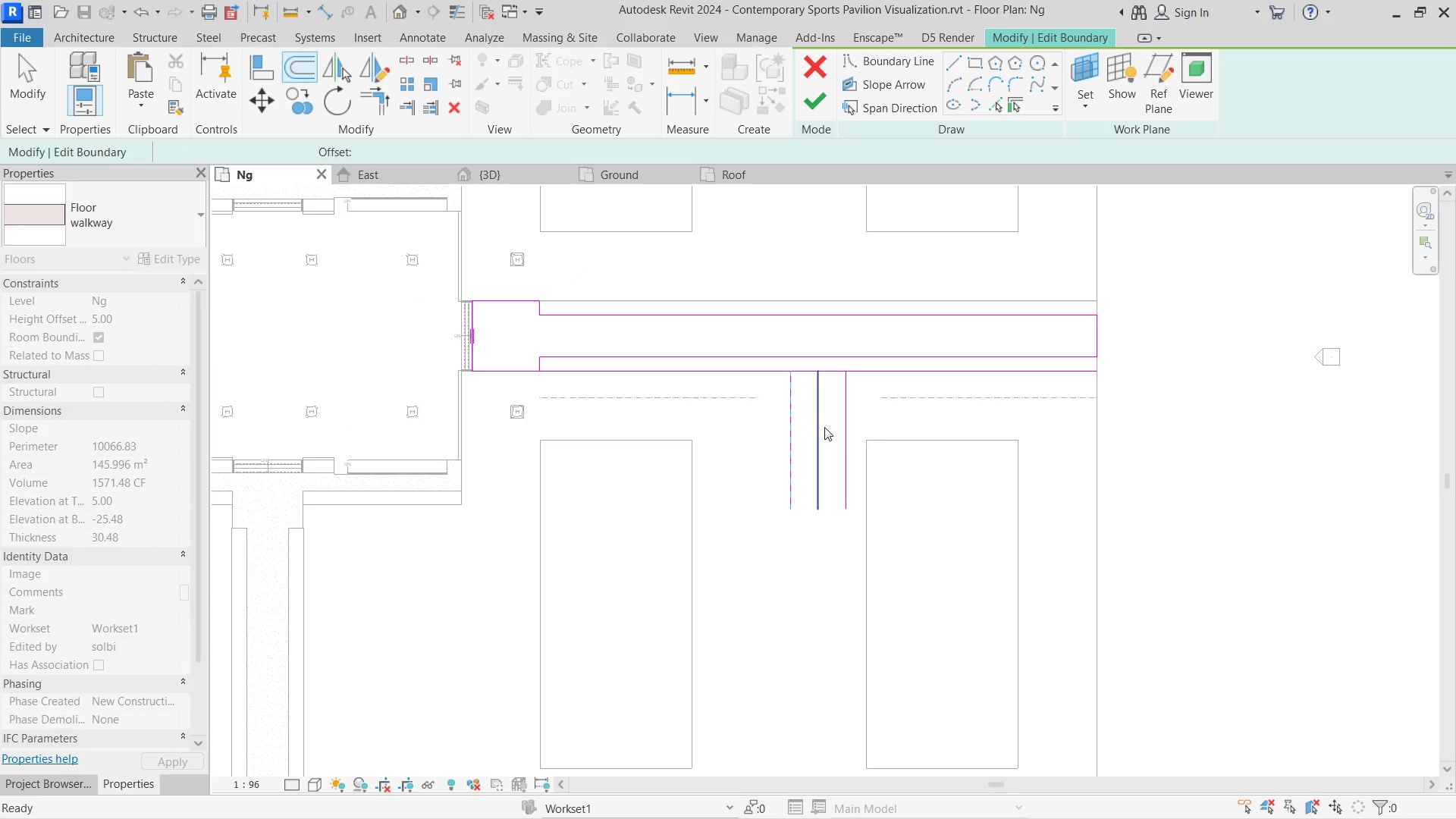 
hold_key(key=Escape, duration=17.31)
 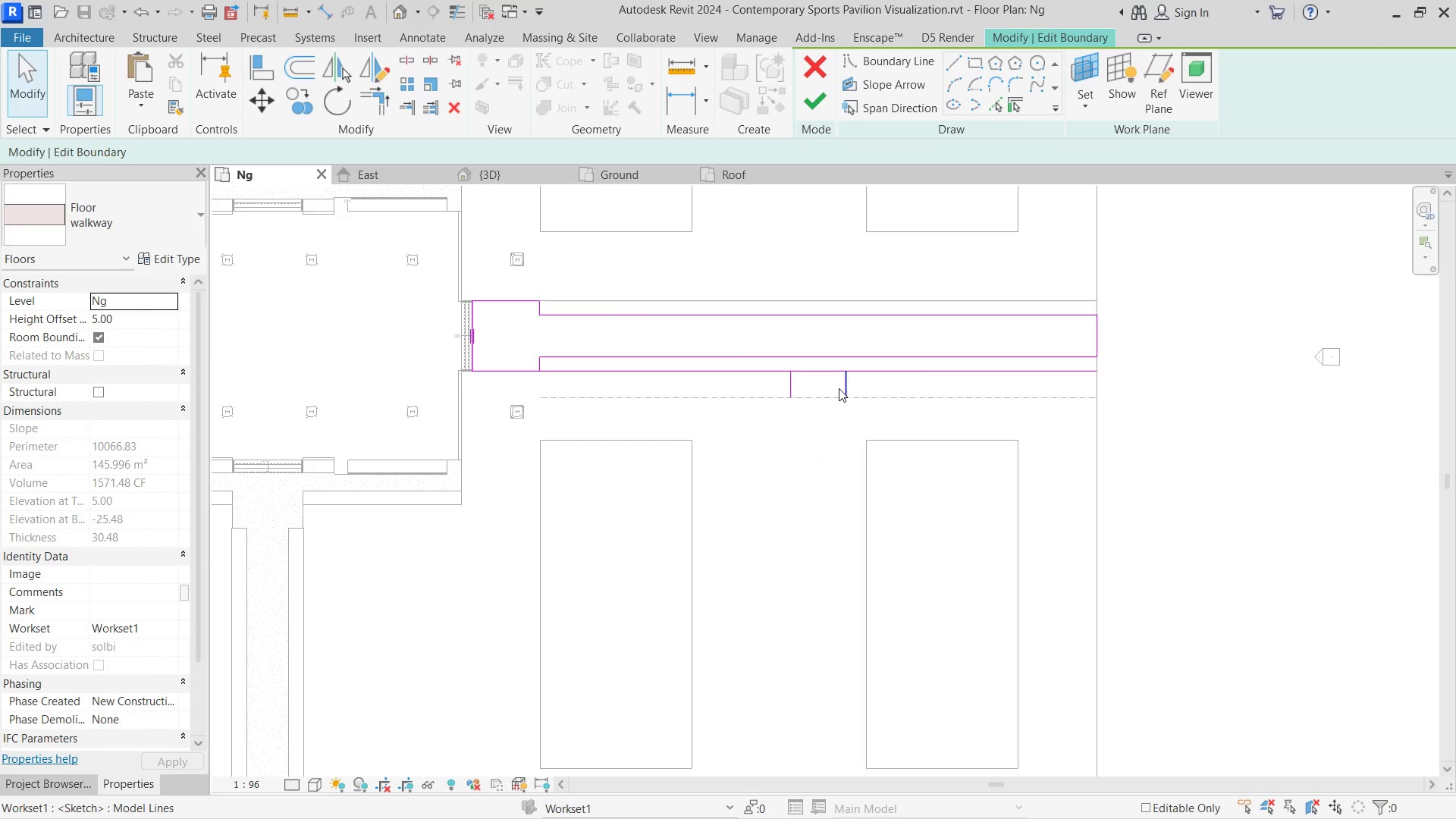 
left_click([824, 427])
 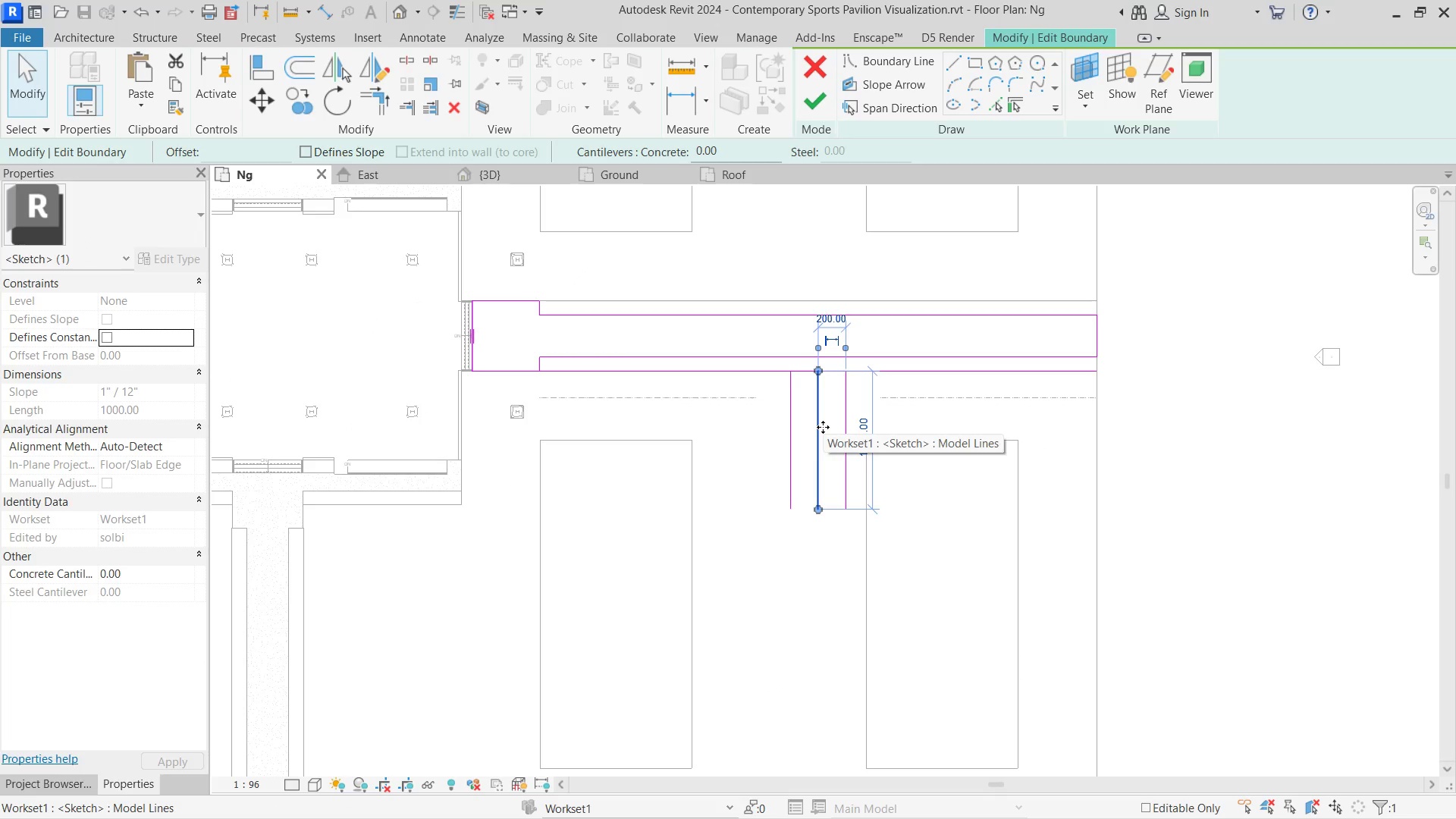 
key(Delete)
 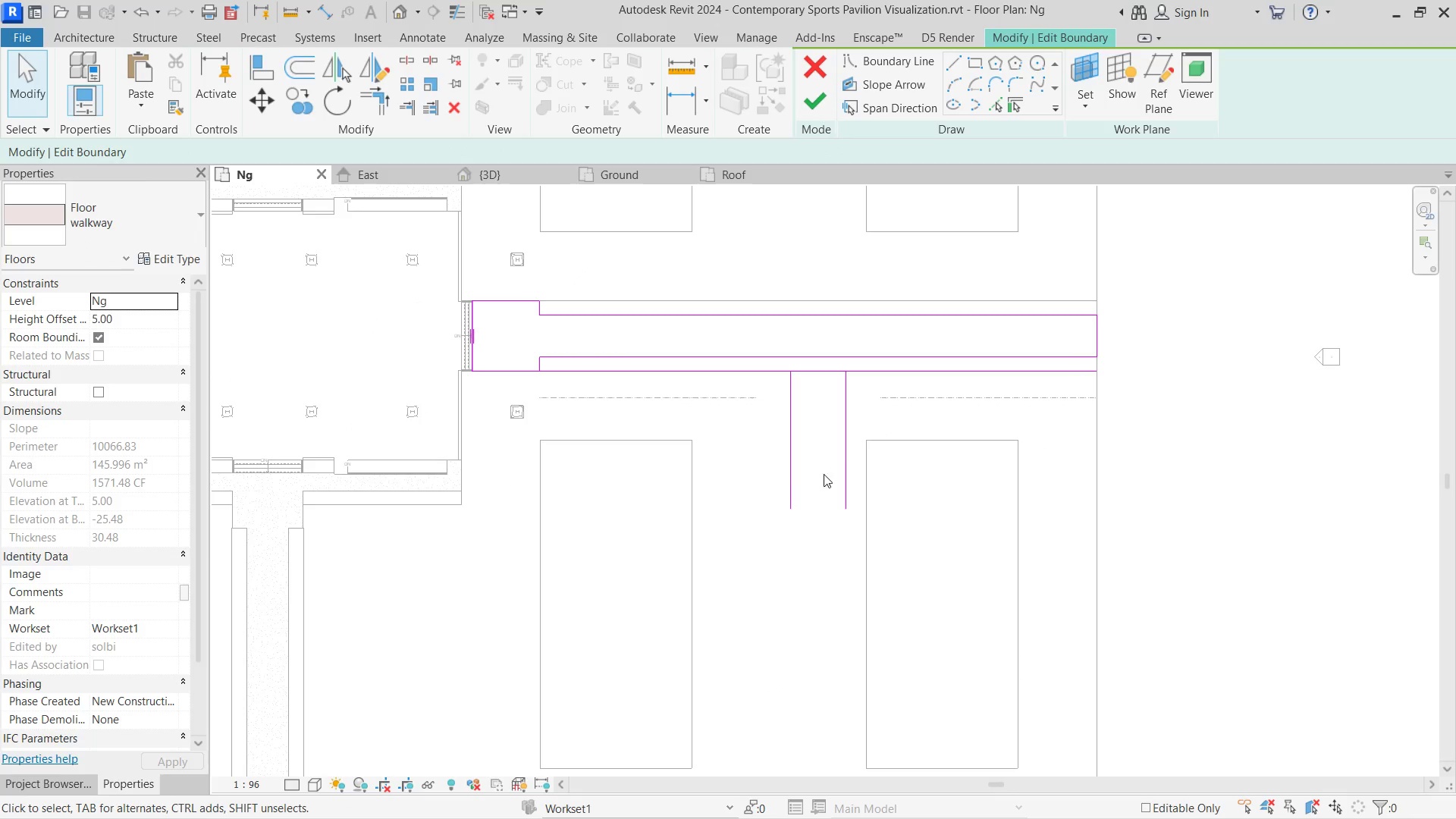 
left_click([831, 485])
 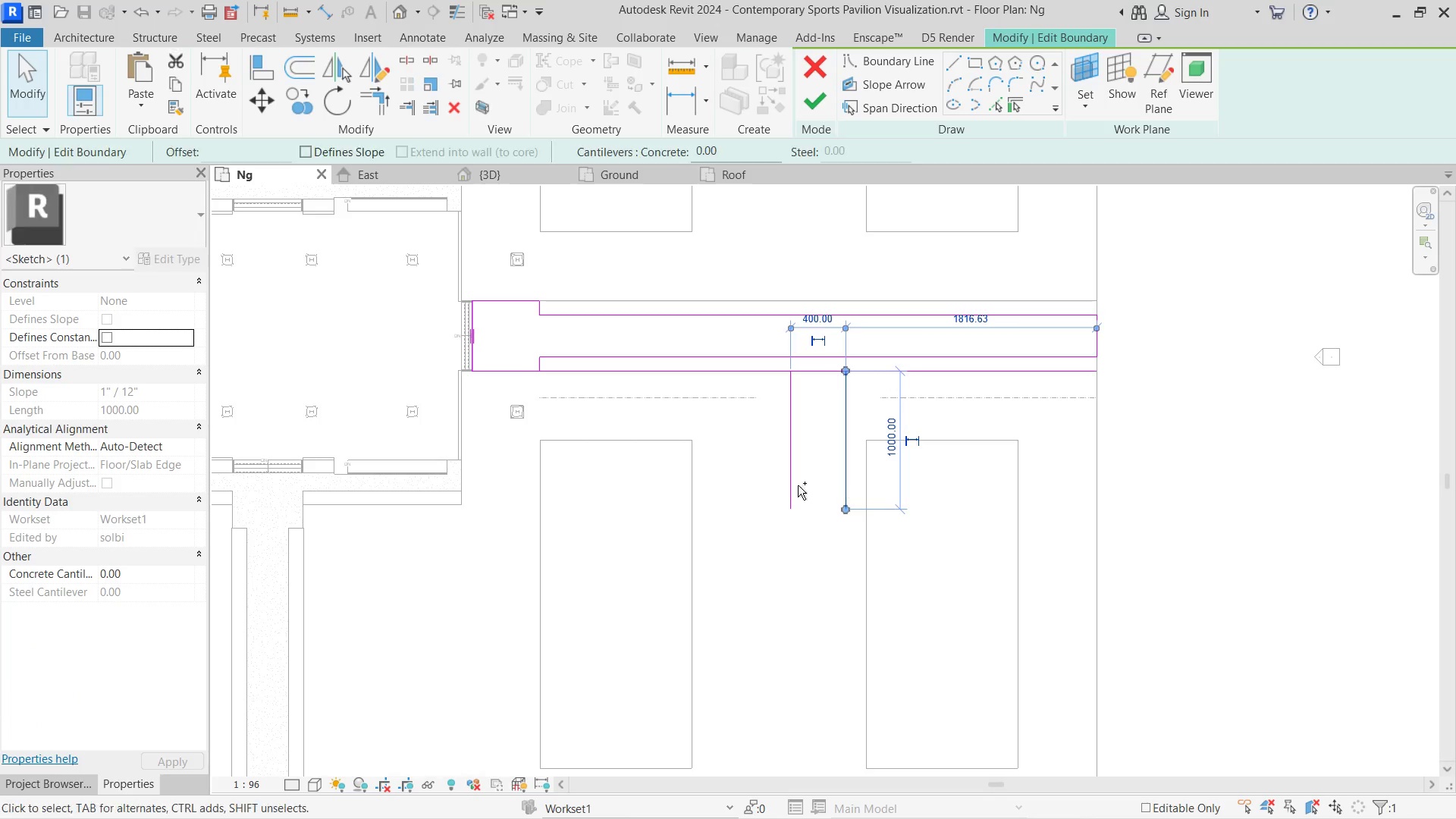 
double_click([785, 479])
 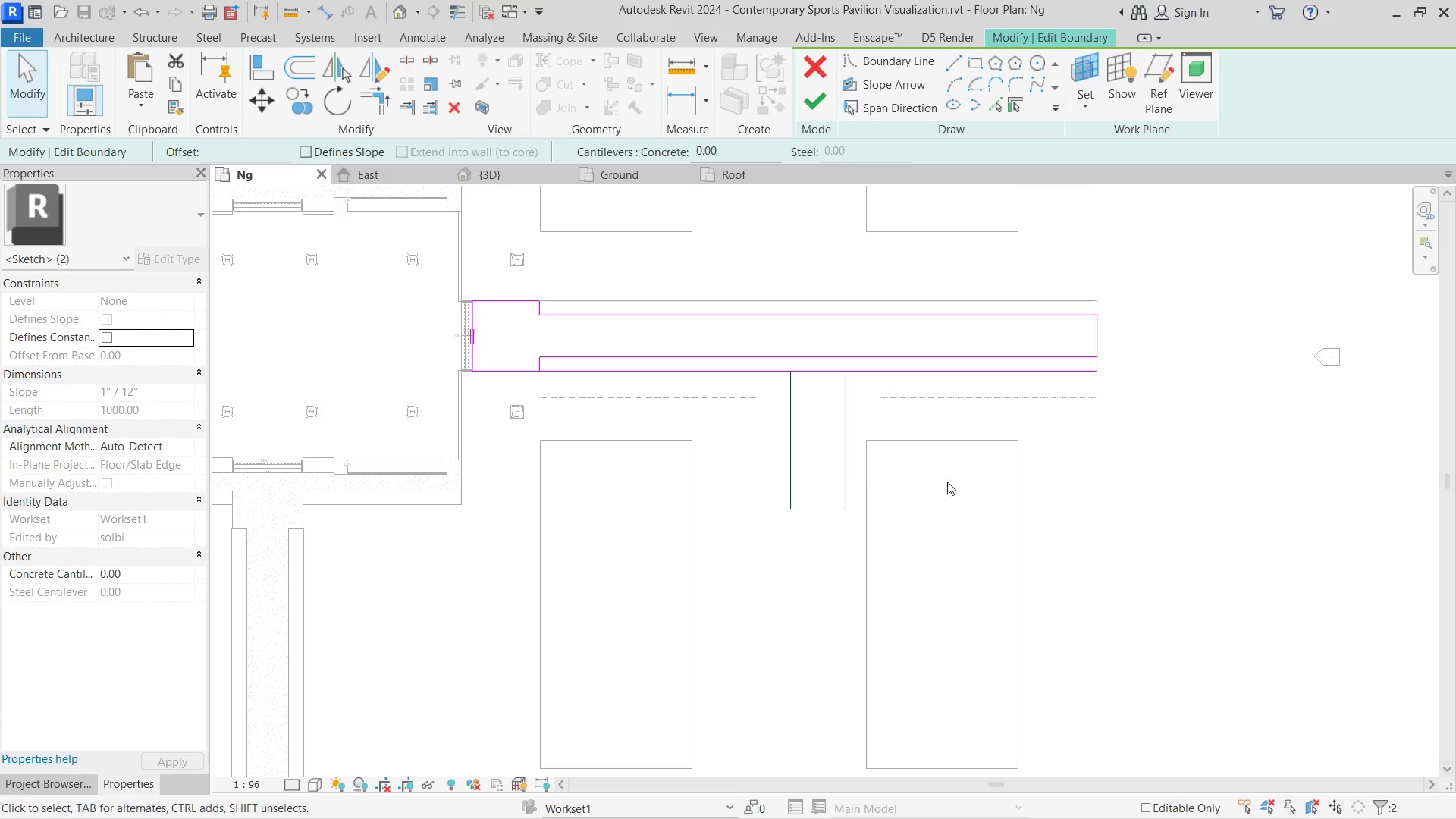 
left_click([1310, 453])
 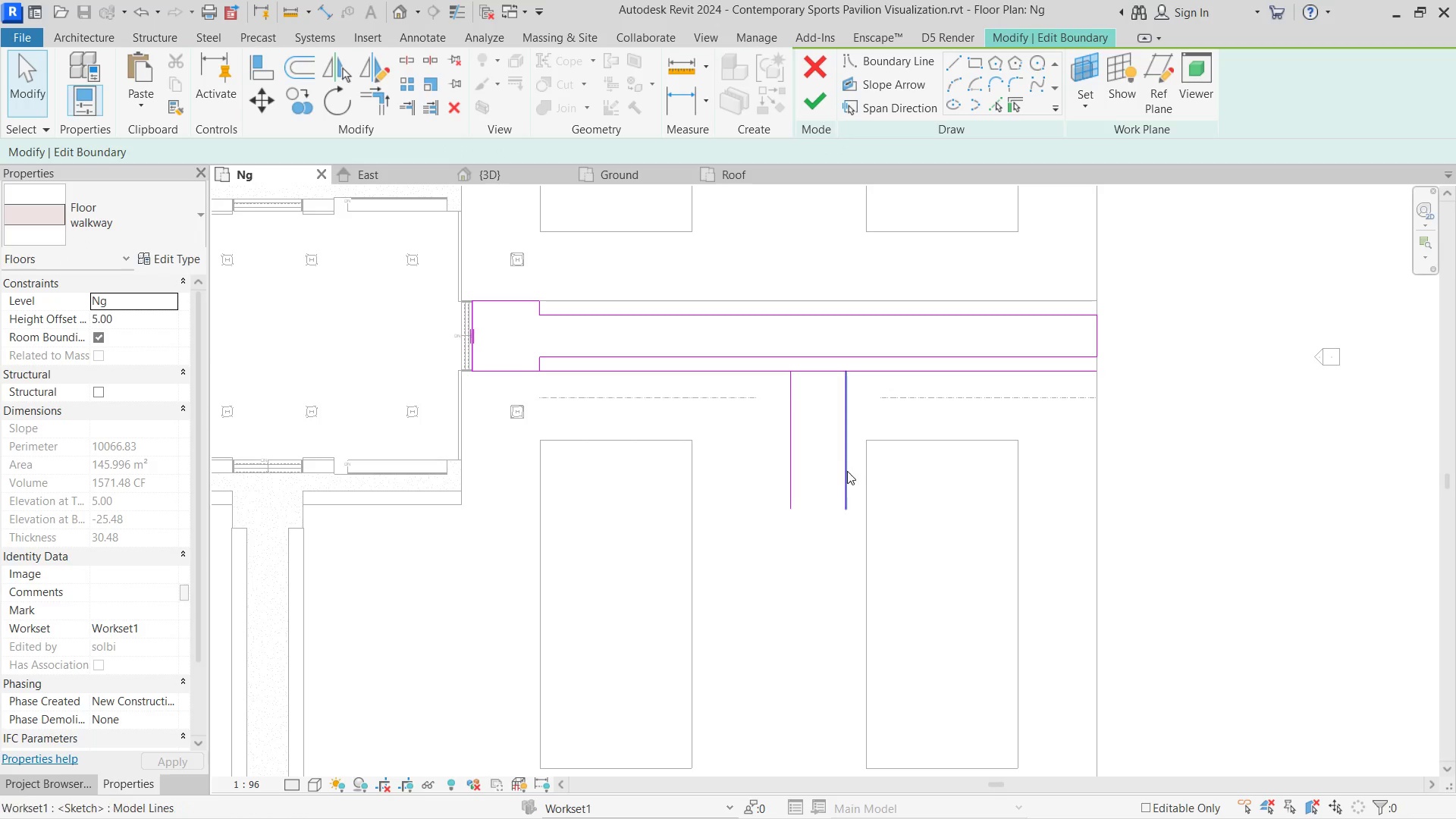 
left_click([844, 471])
 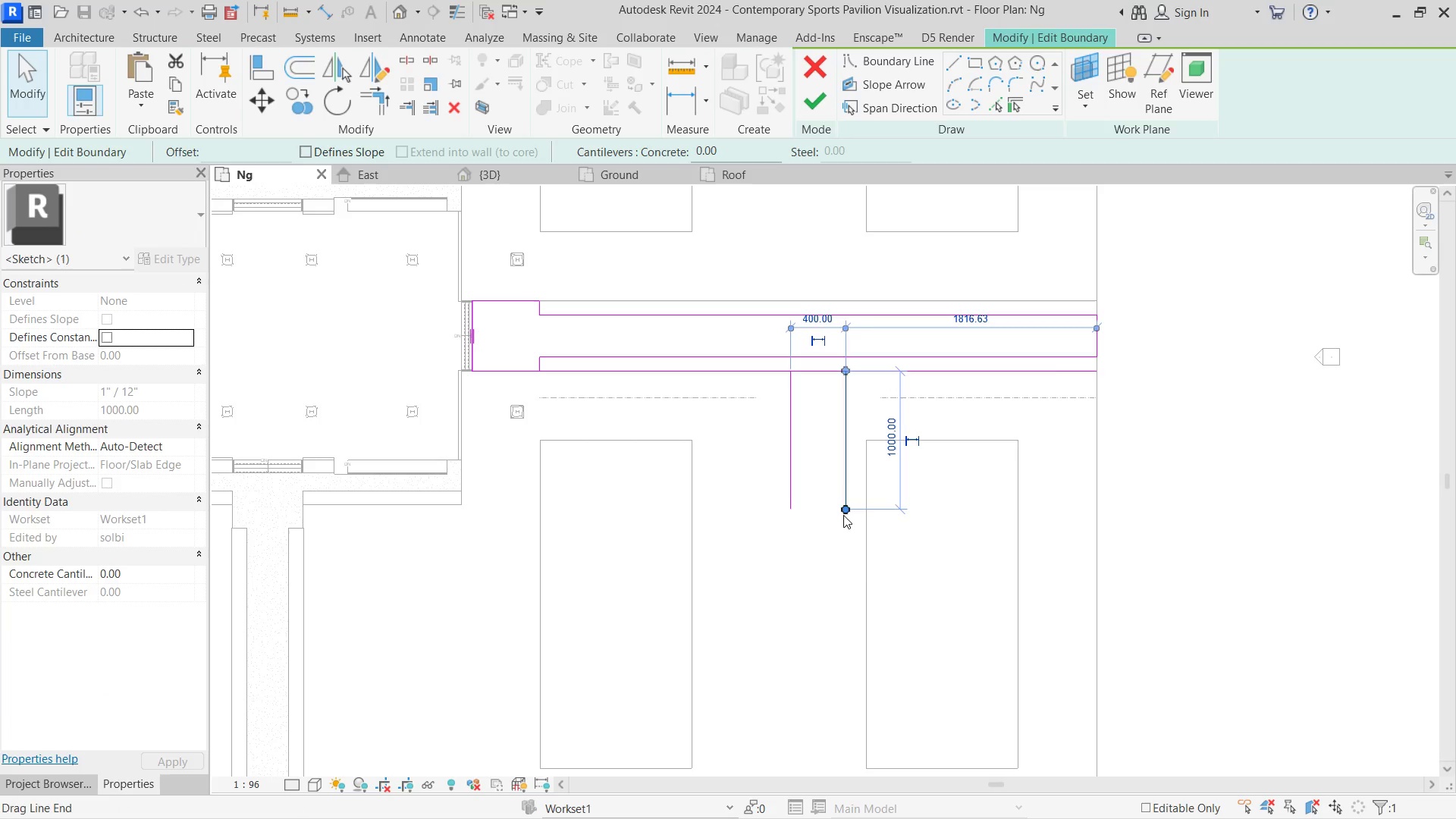 
left_click_drag(start_coordinate=[844, 513], to_coordinate=[856, 402])
 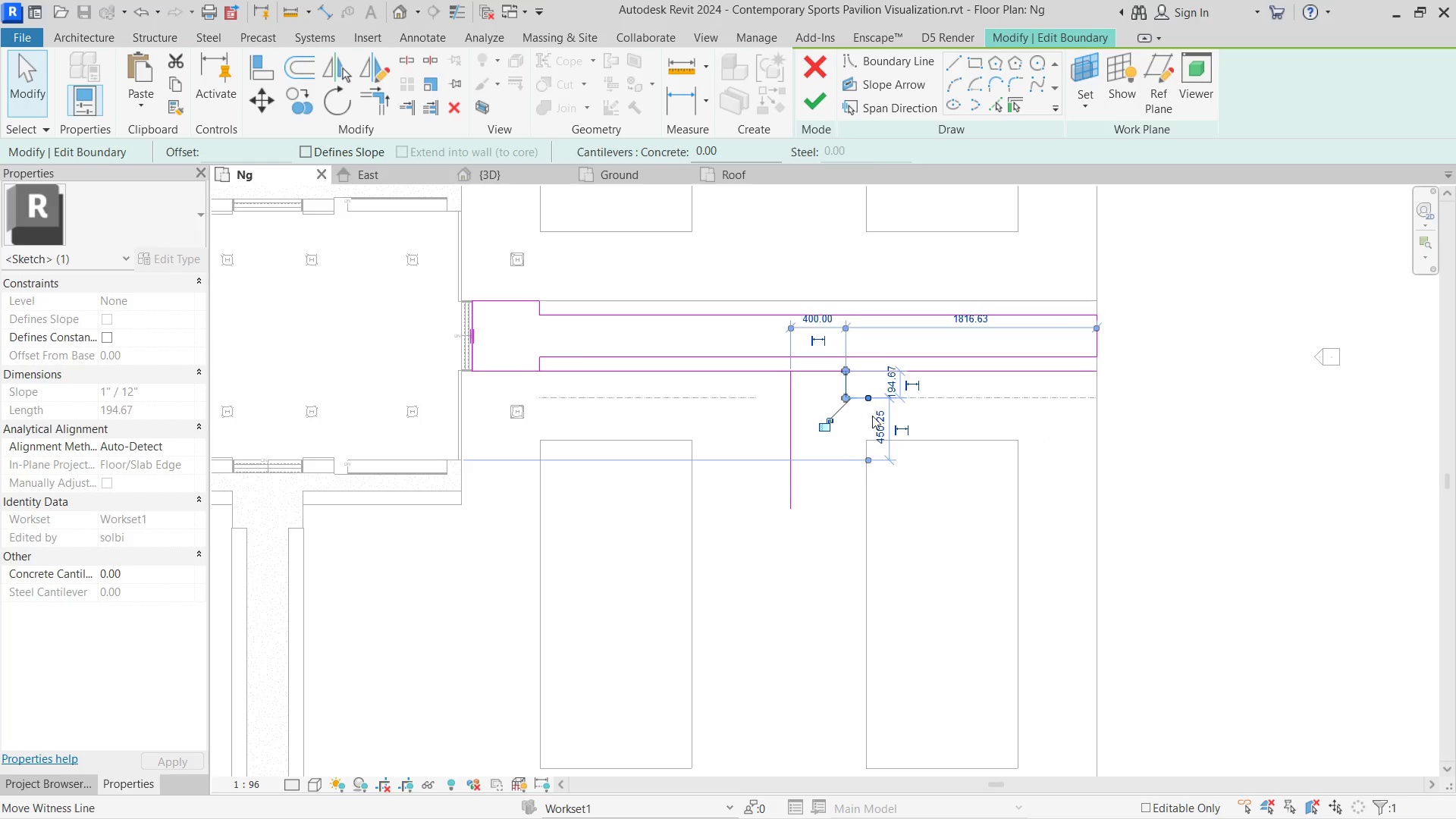 
hold_key(key=ShiftLeft, duration=2.55)
 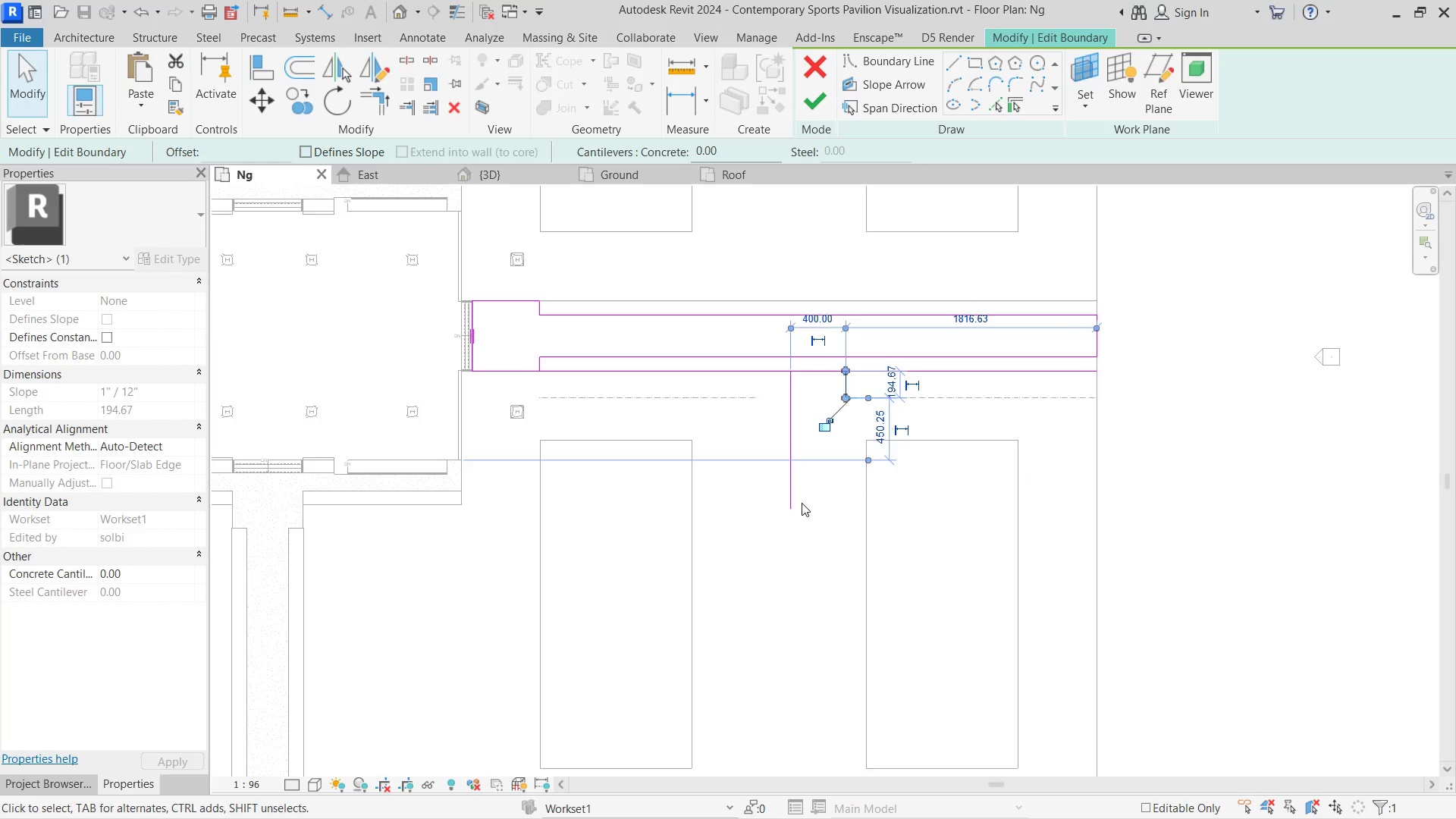 
left_click([782, 478])
 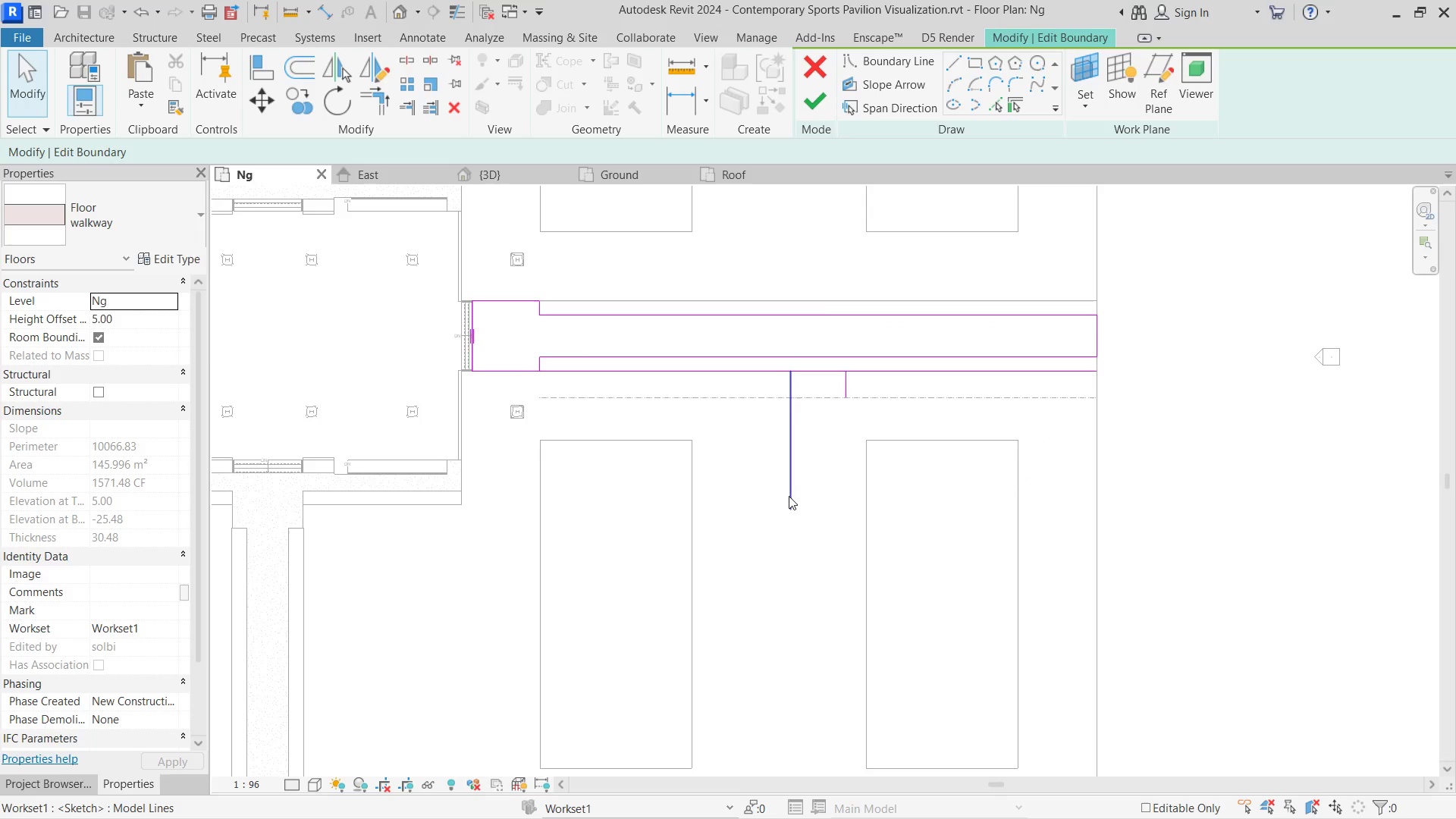 
left_click([786, 493])
 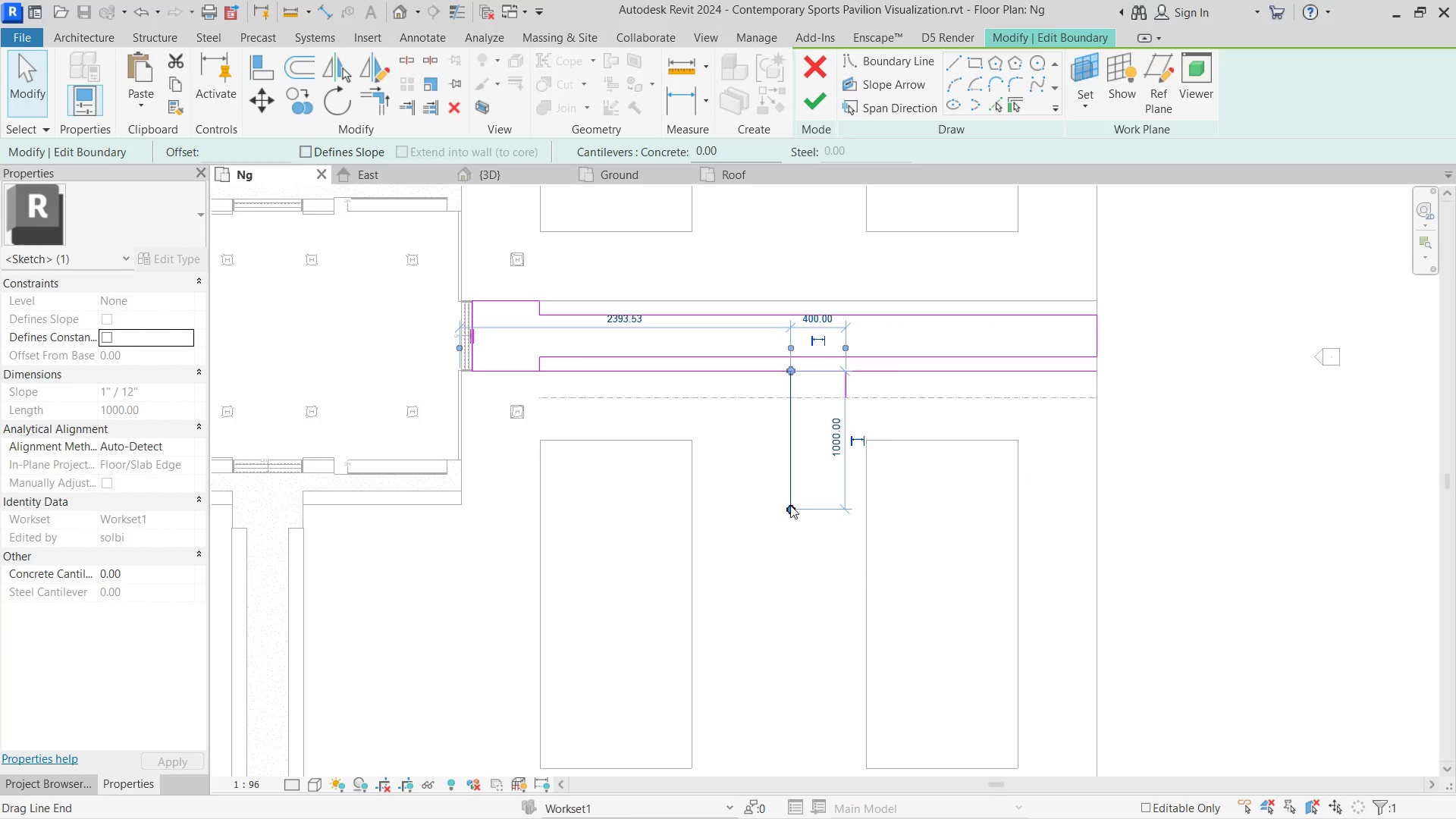 
left_click_drag(start_coordinate=[790, 505], to_coordinate=[789, 400])
 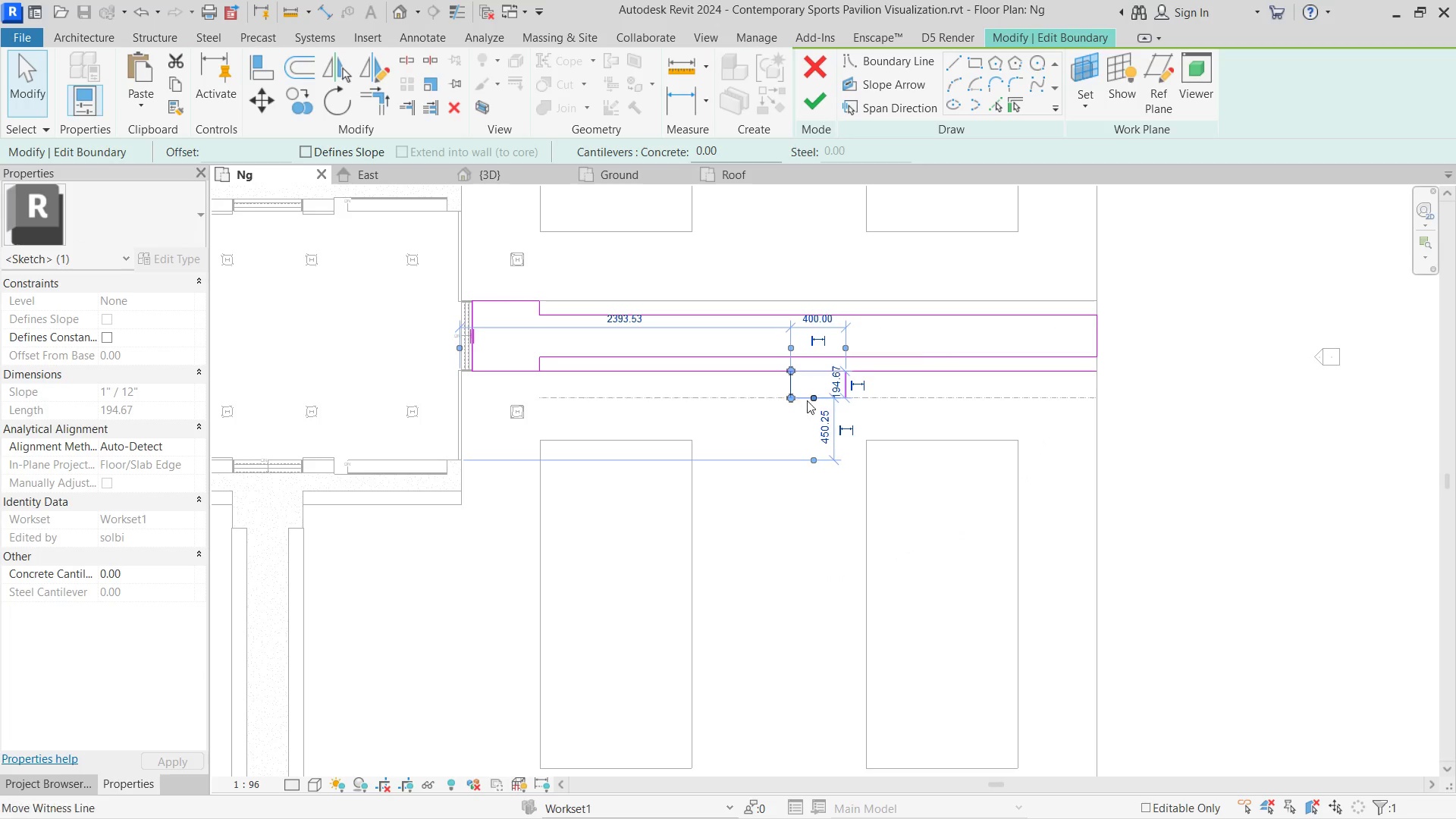 
hold_key(key=ShiftLeft, duration=1.33)
 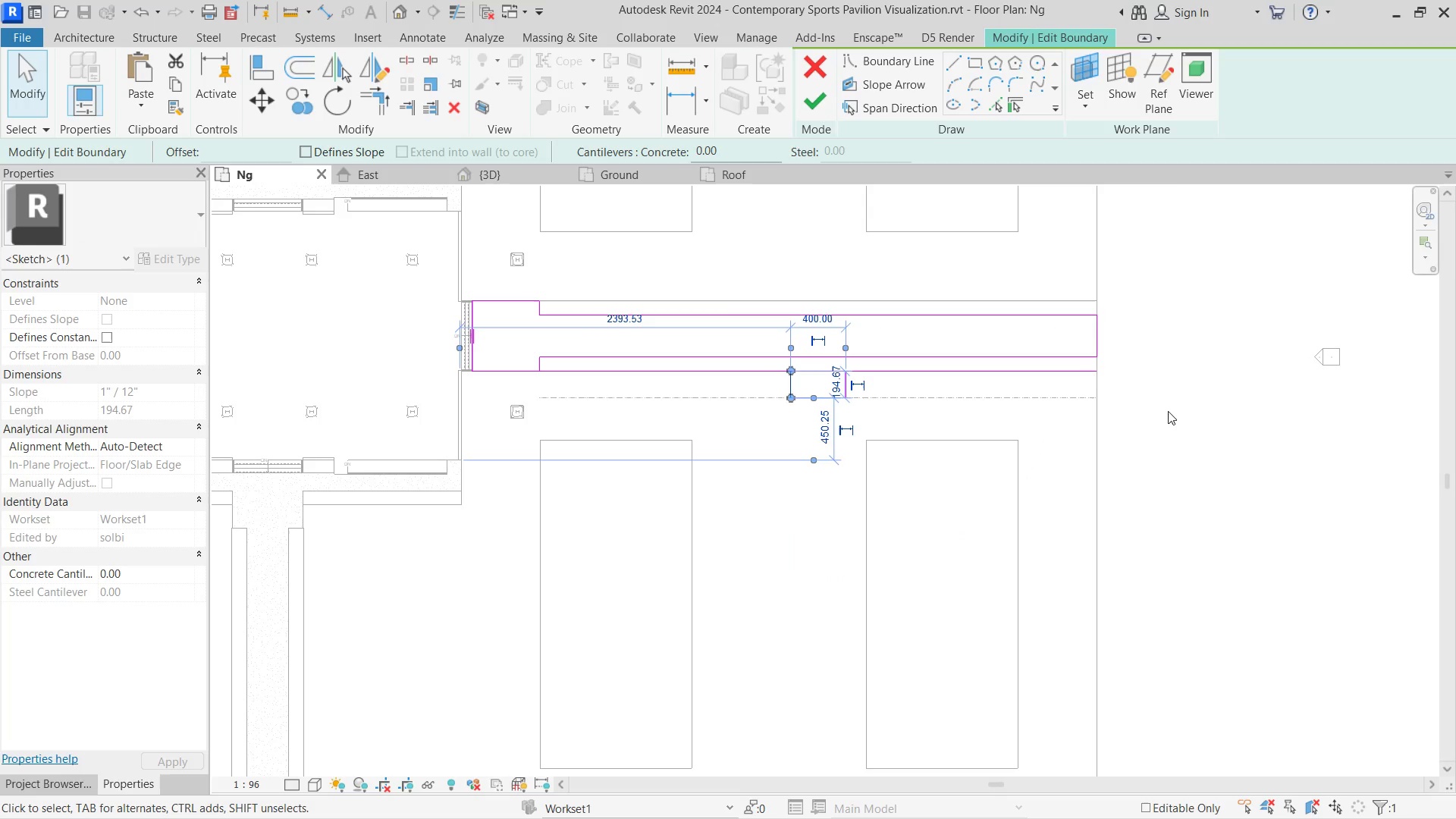 
left_click([1171, 405])
 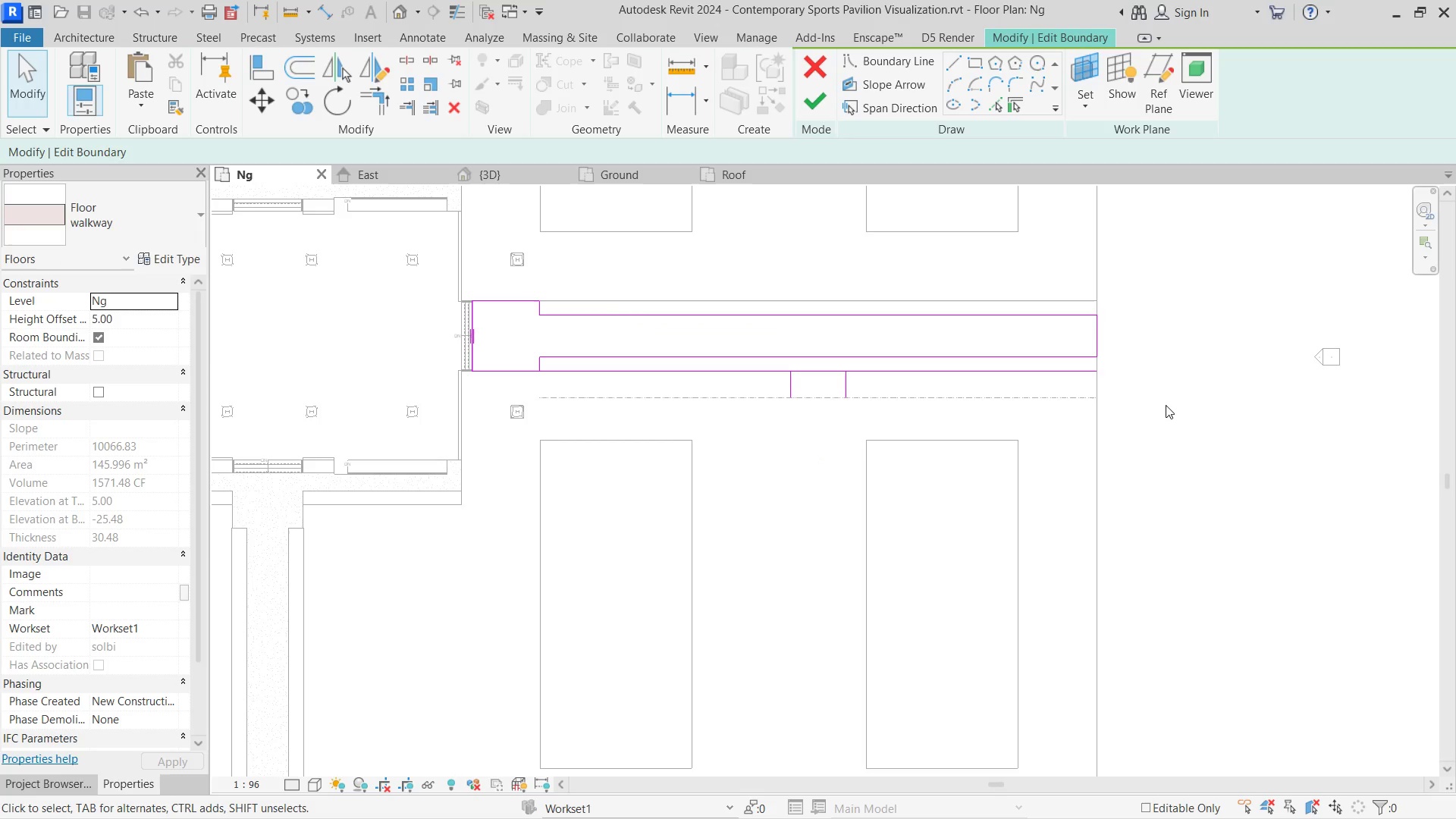 
type(sl)
 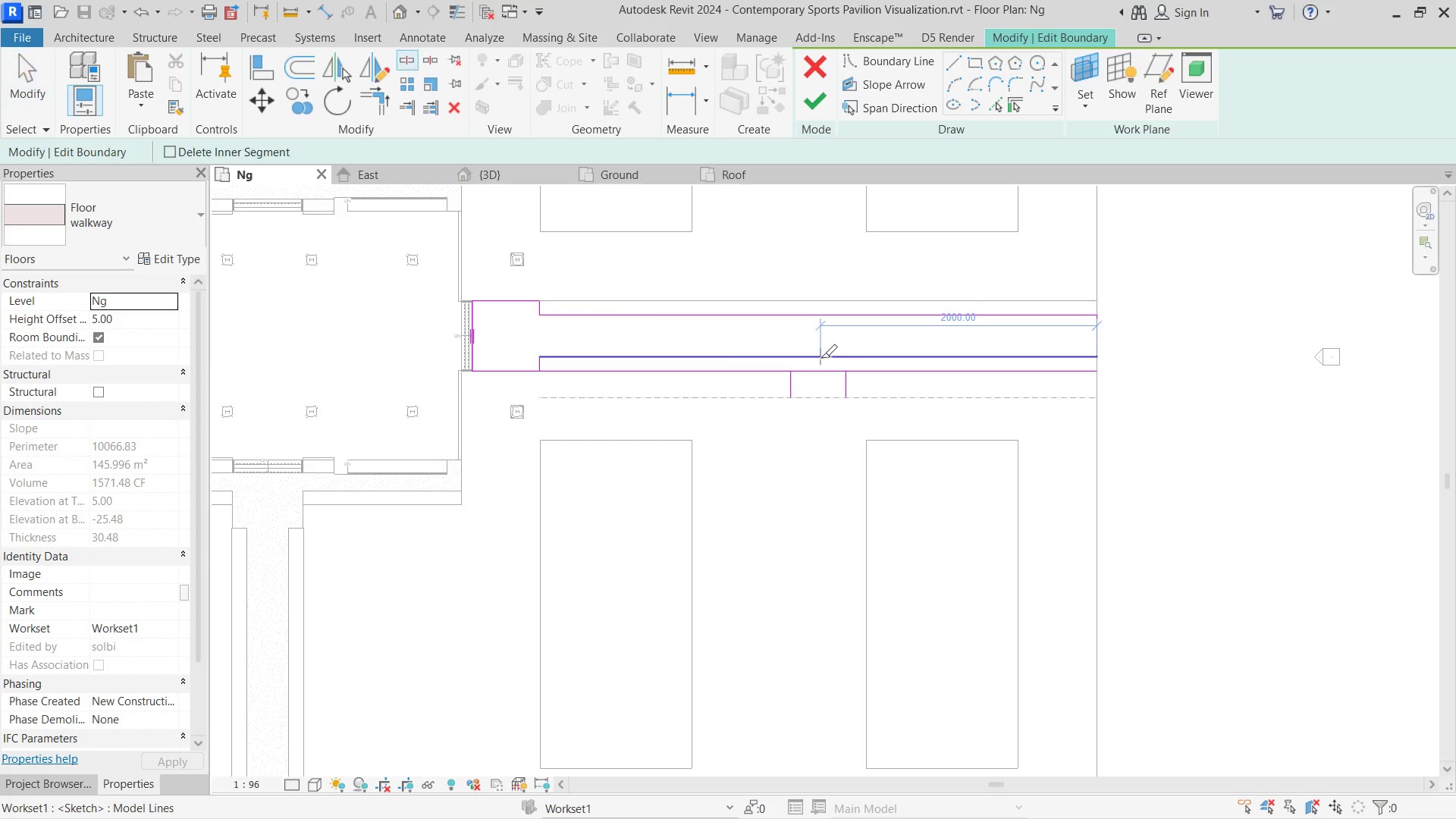 
left_click([821, 358])
 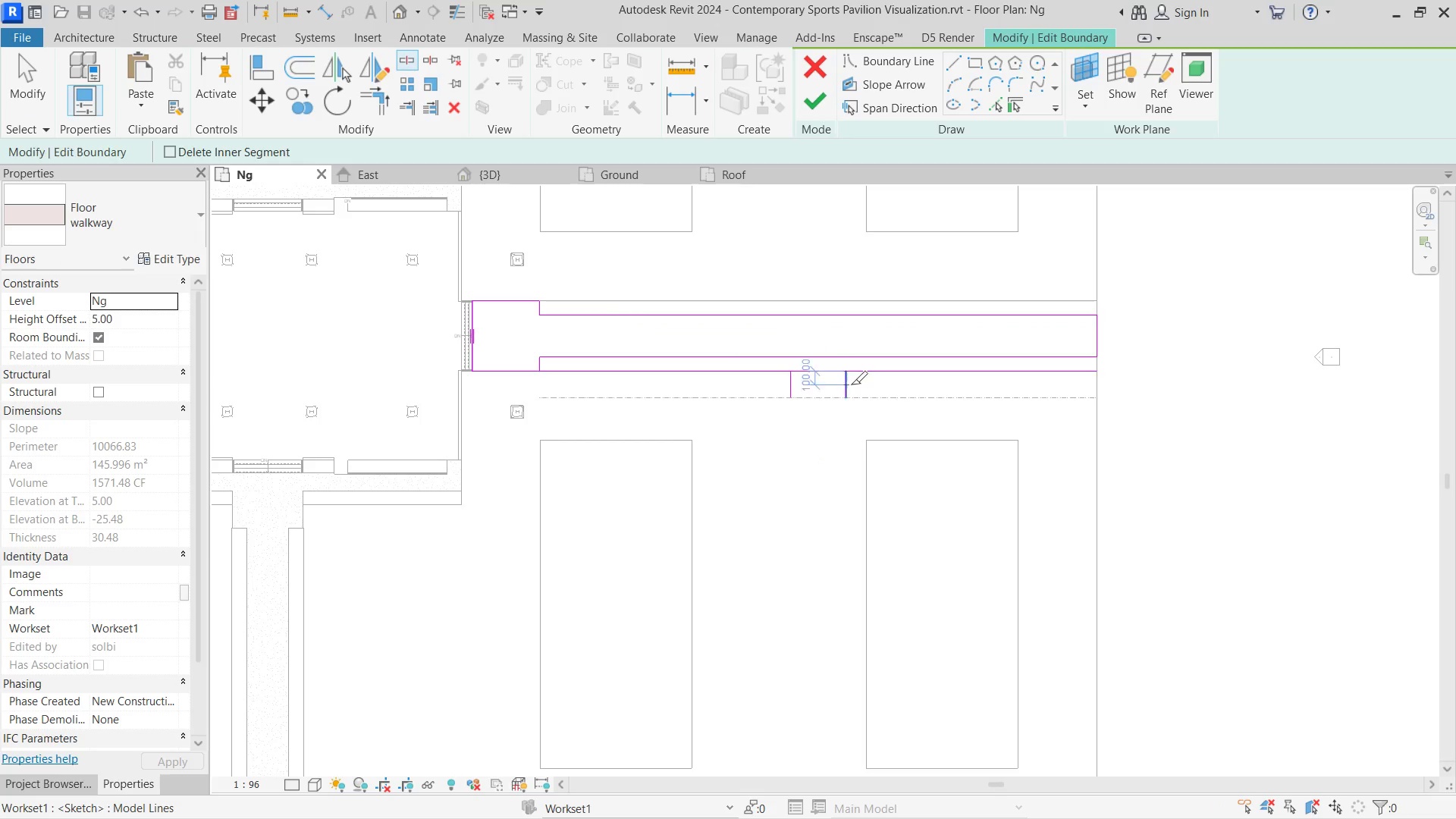 
key(Escape)
 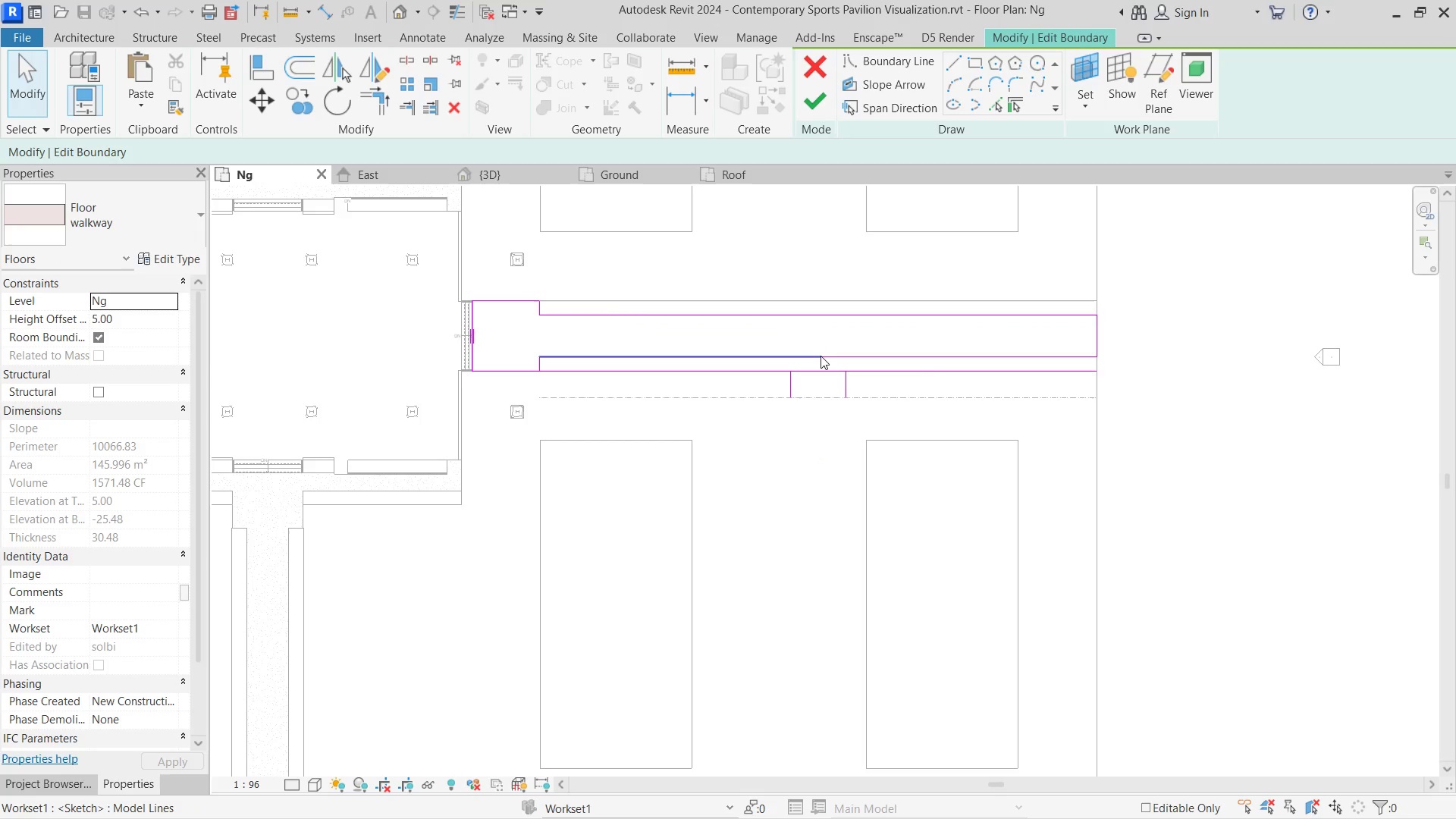 
left_click([821, 356])
 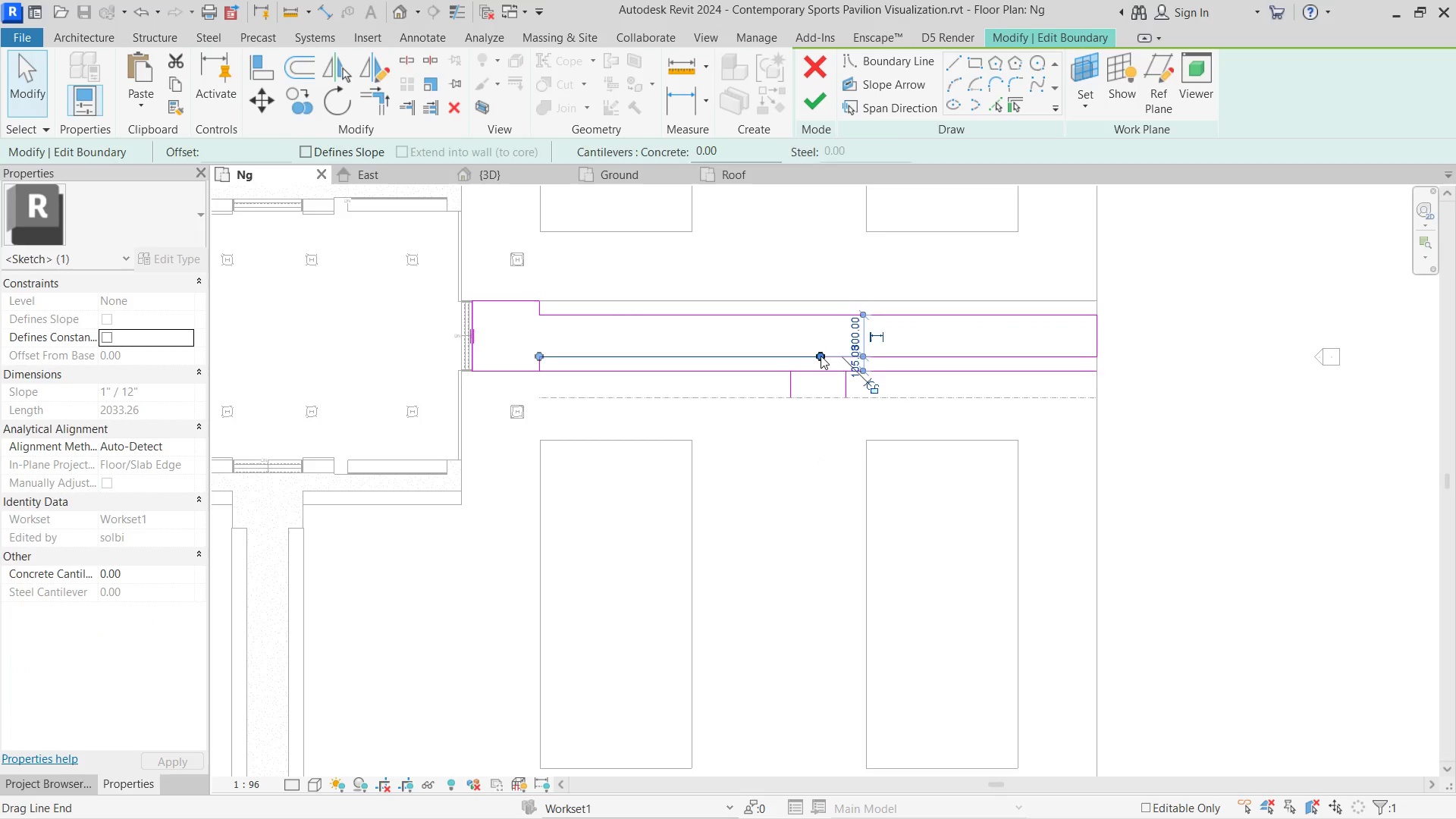 
left_click_drag(start_coordinate=[821, 356], to_coordinate=[796, 356])
 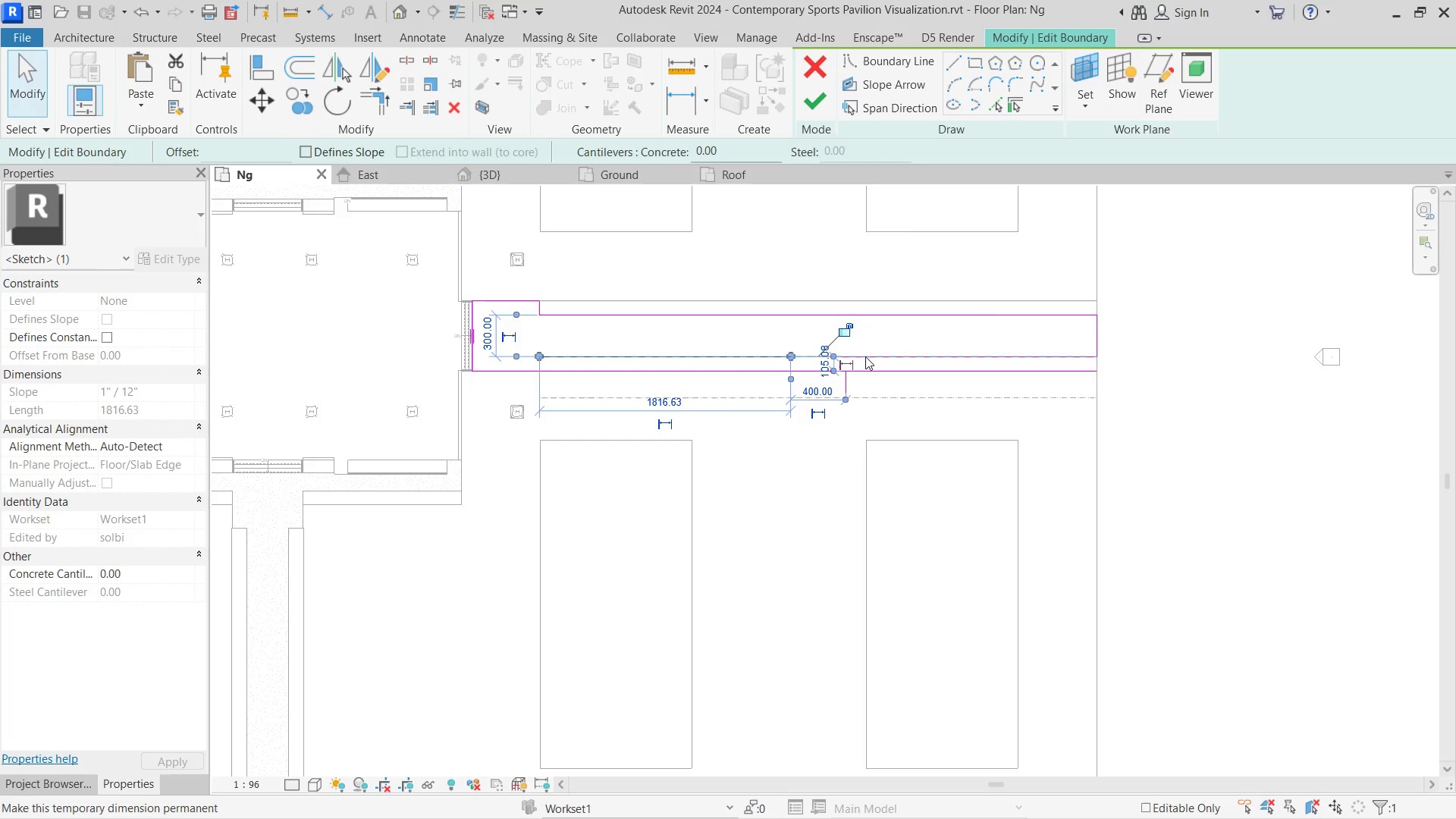 
left_click([867, 356])
 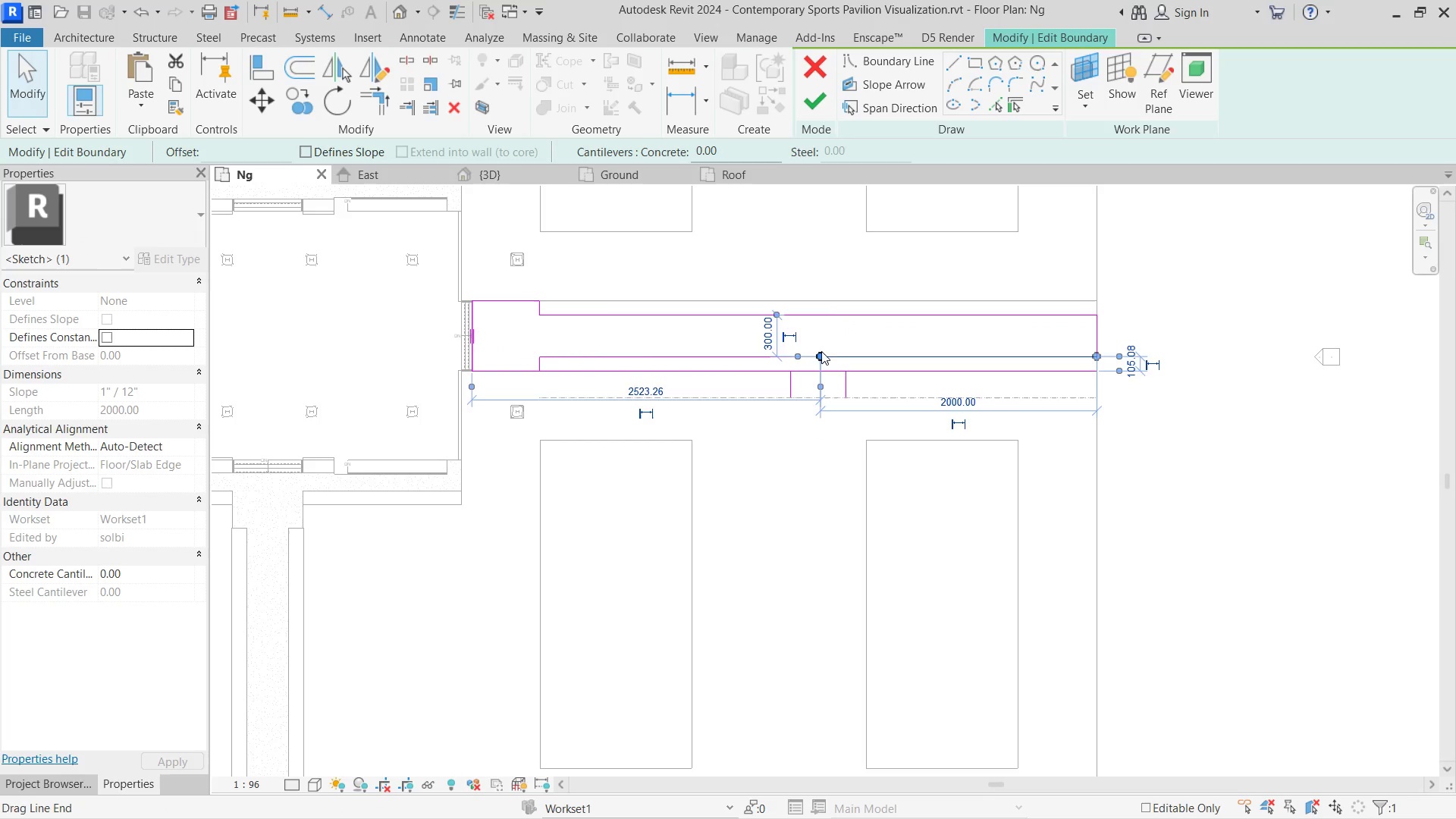 
left_click_drag(start_coordinate=[821, 351], to_coordinate=[851, 356])
 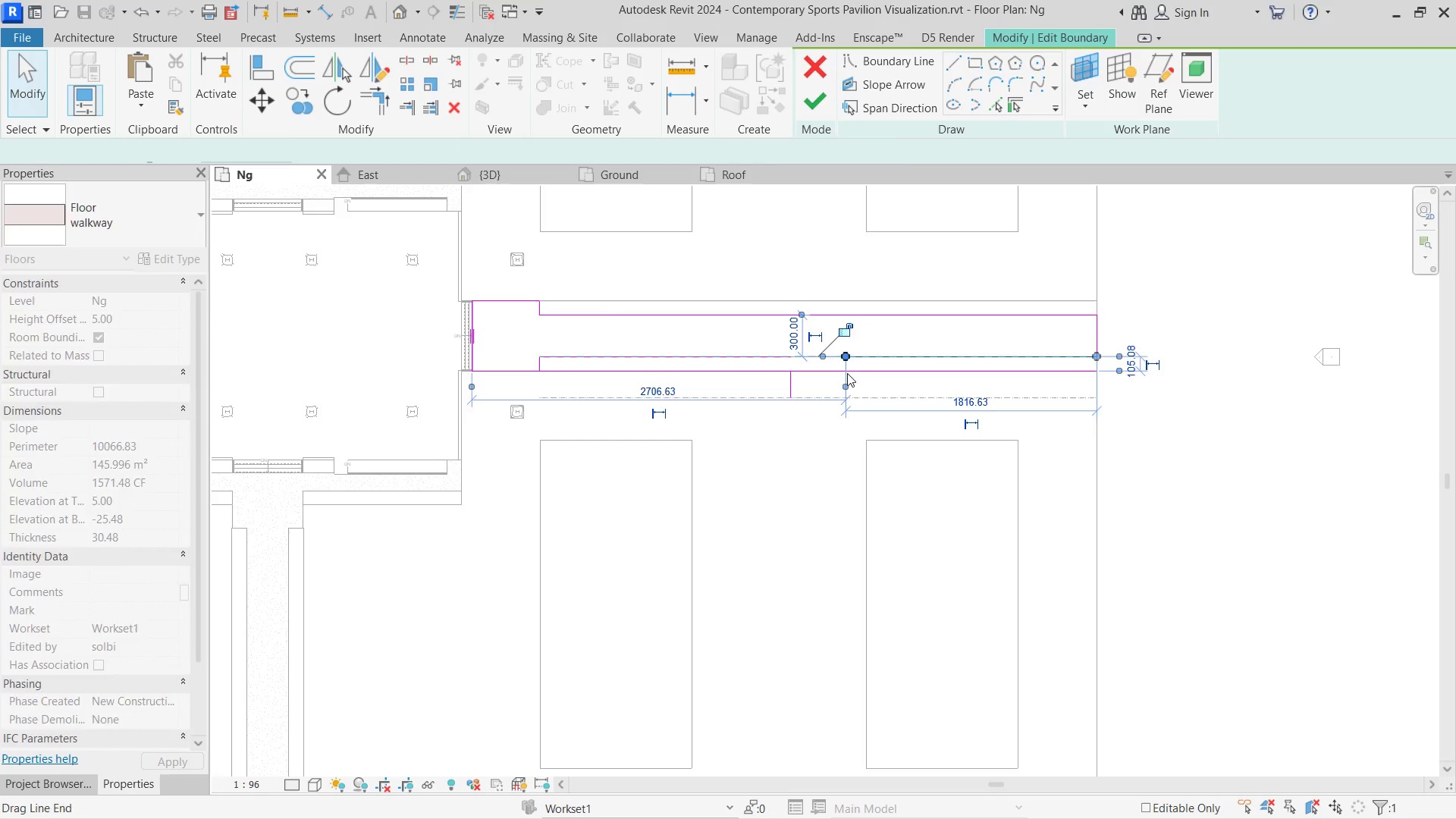 
key(Escape)
type(sl)
 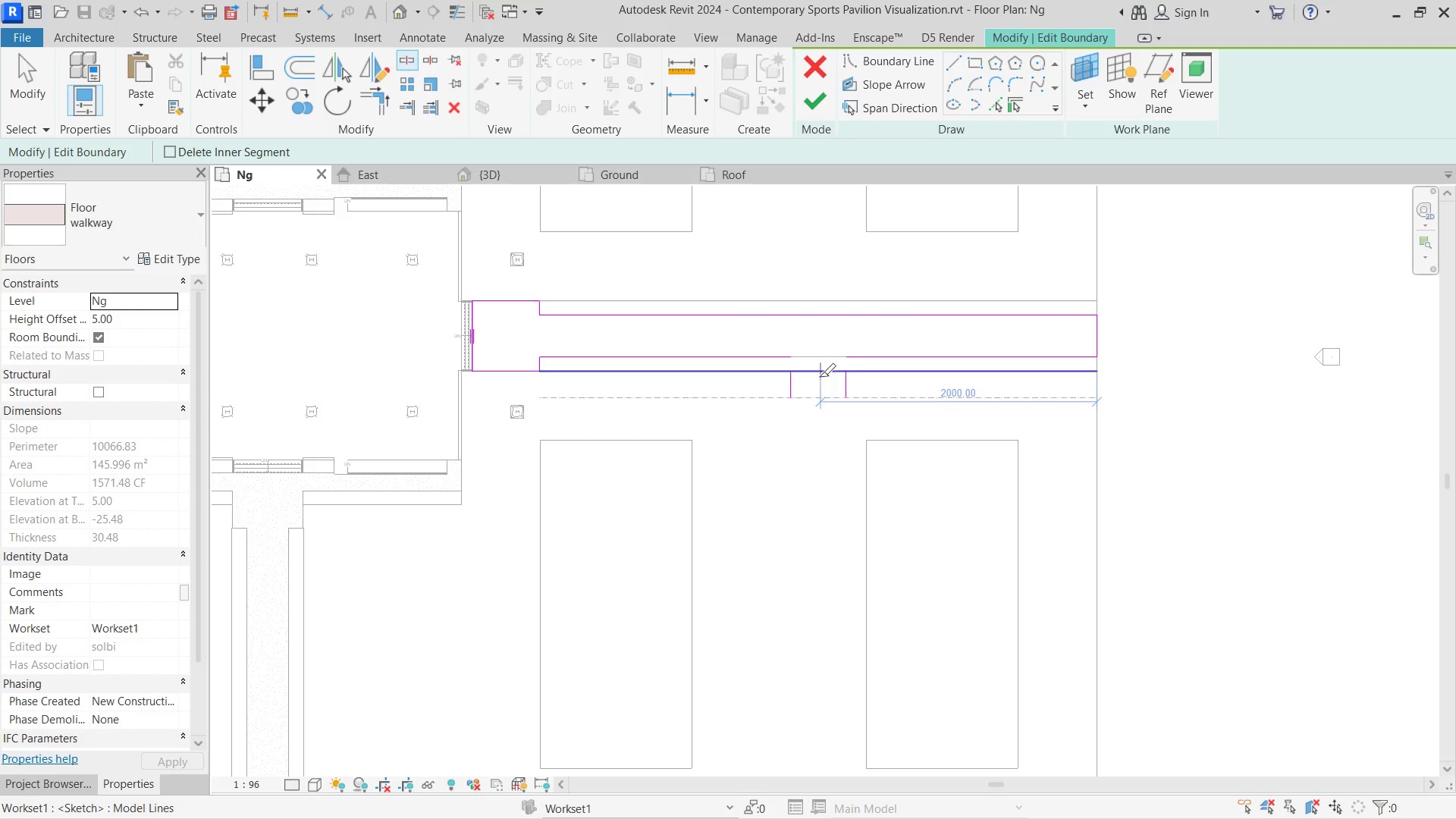 
left_click([819, 374])
 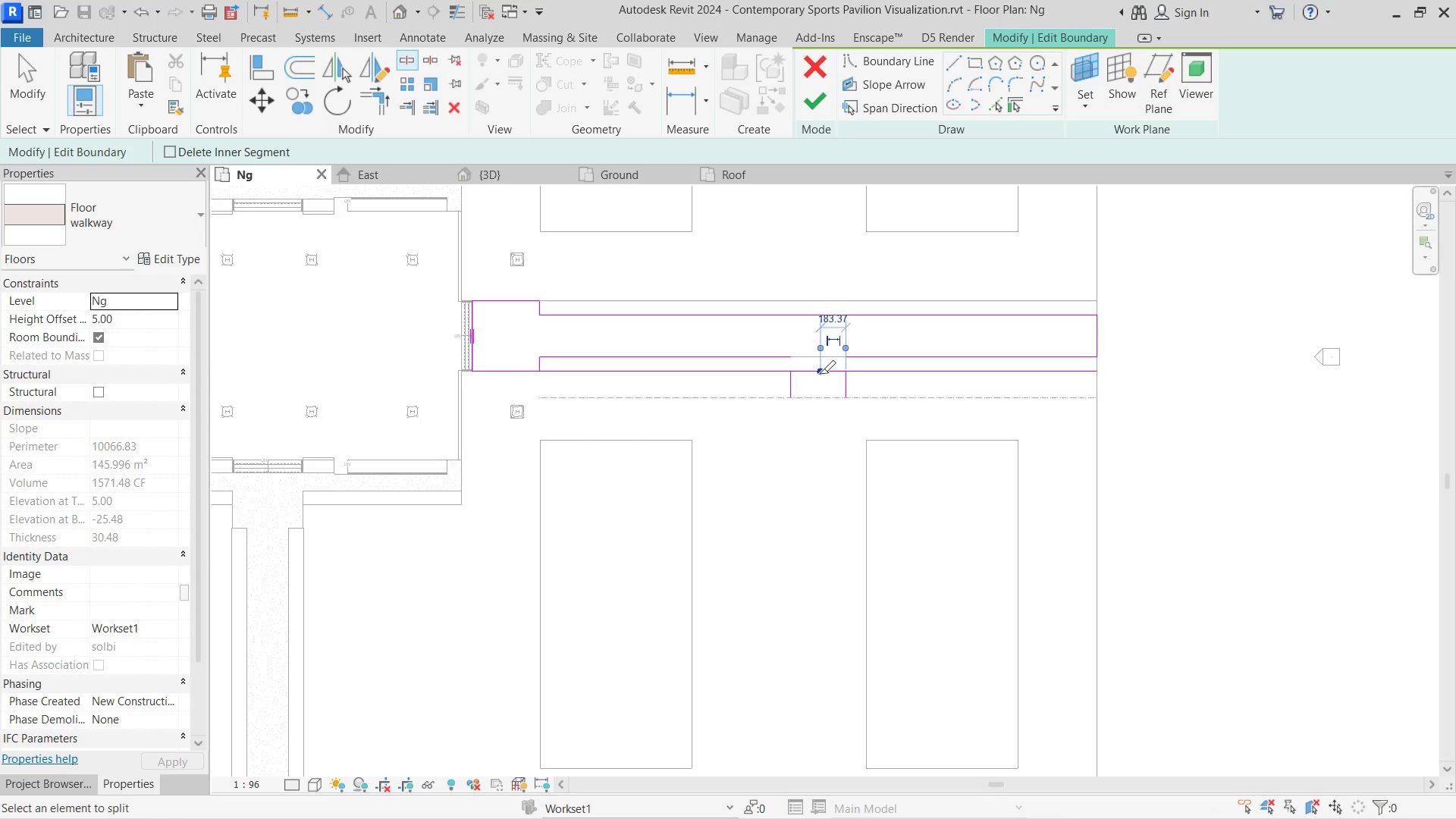 
key(Escape)
 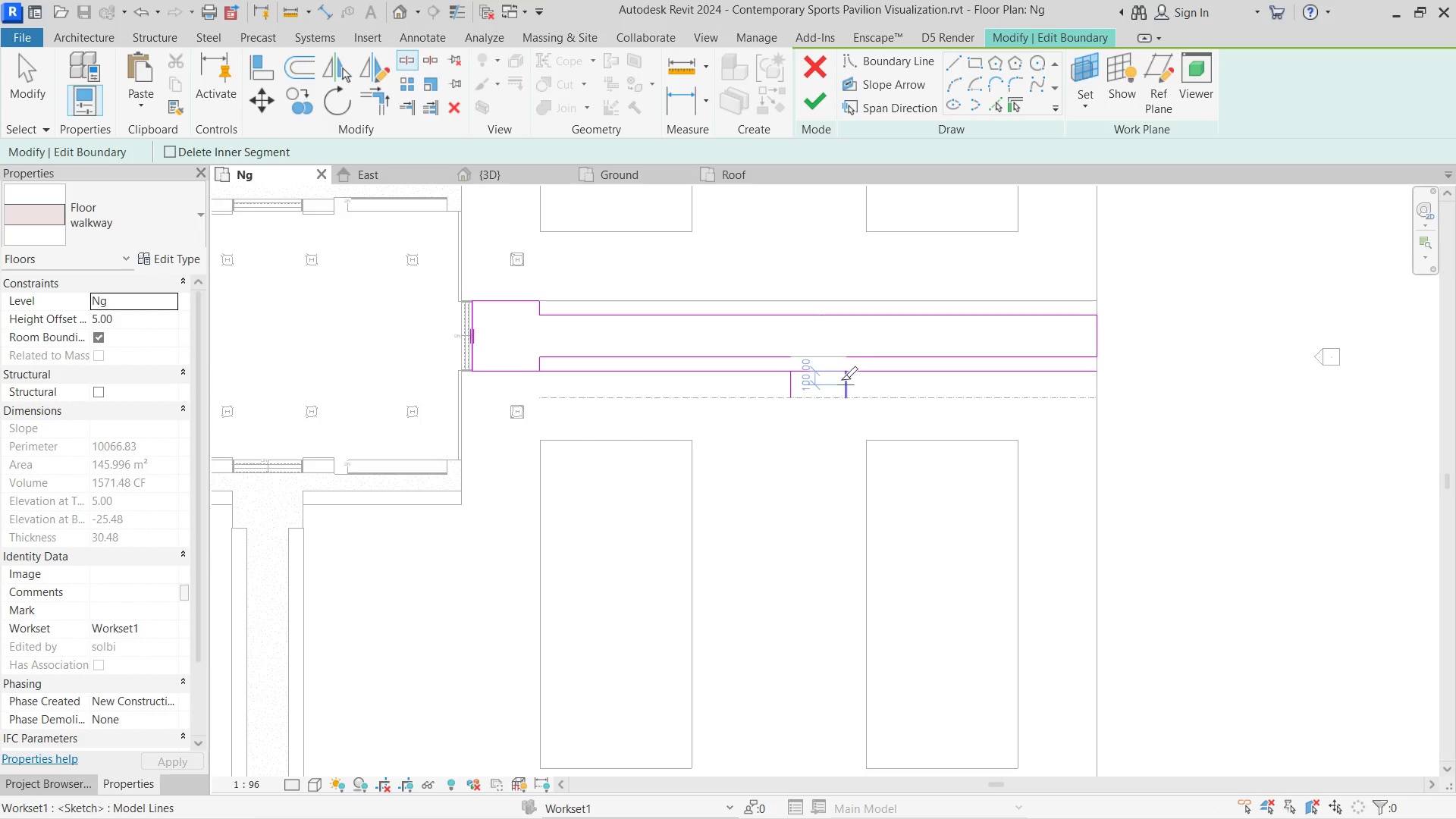 
key(Escape)
 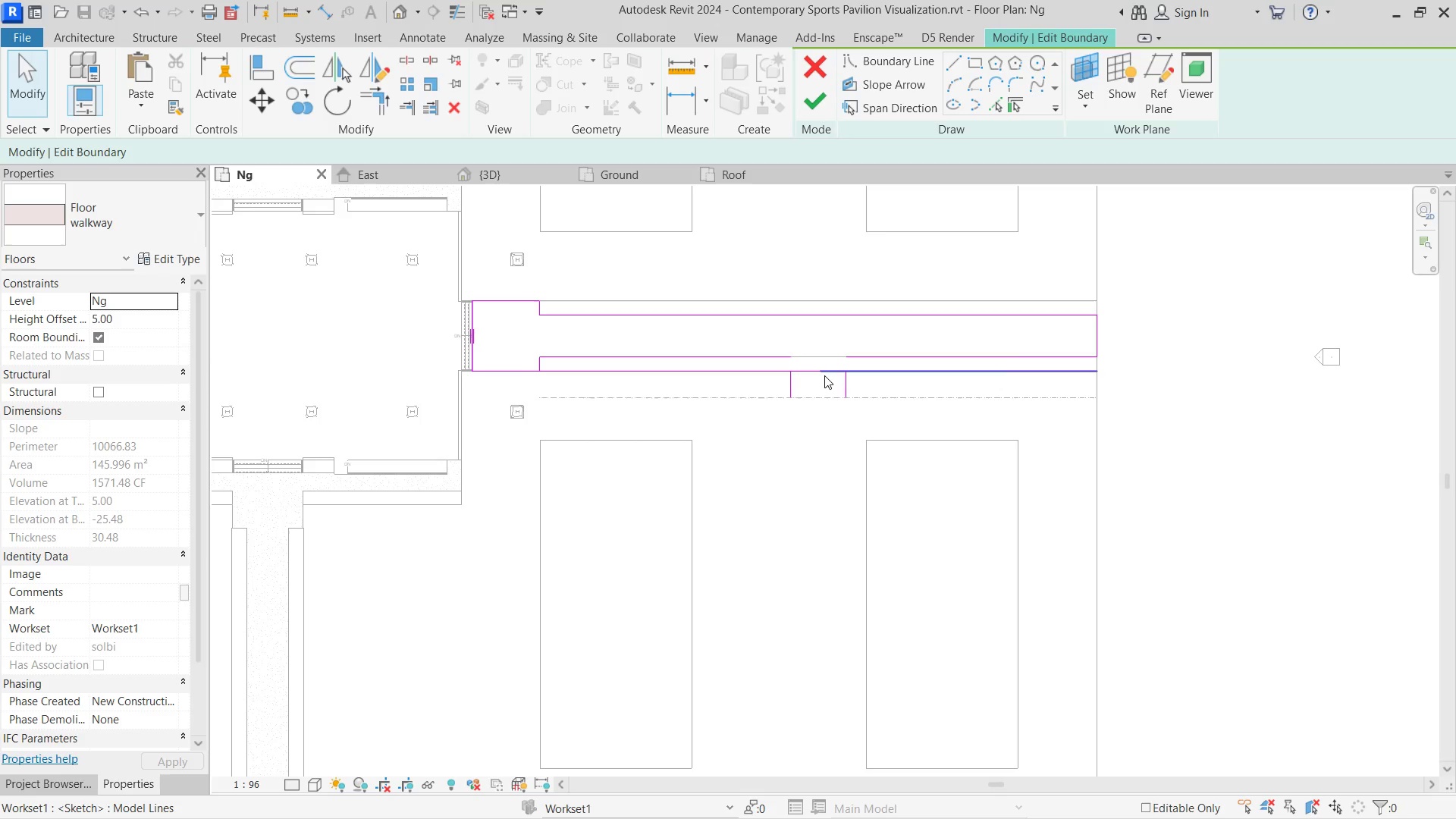 
key(T)
 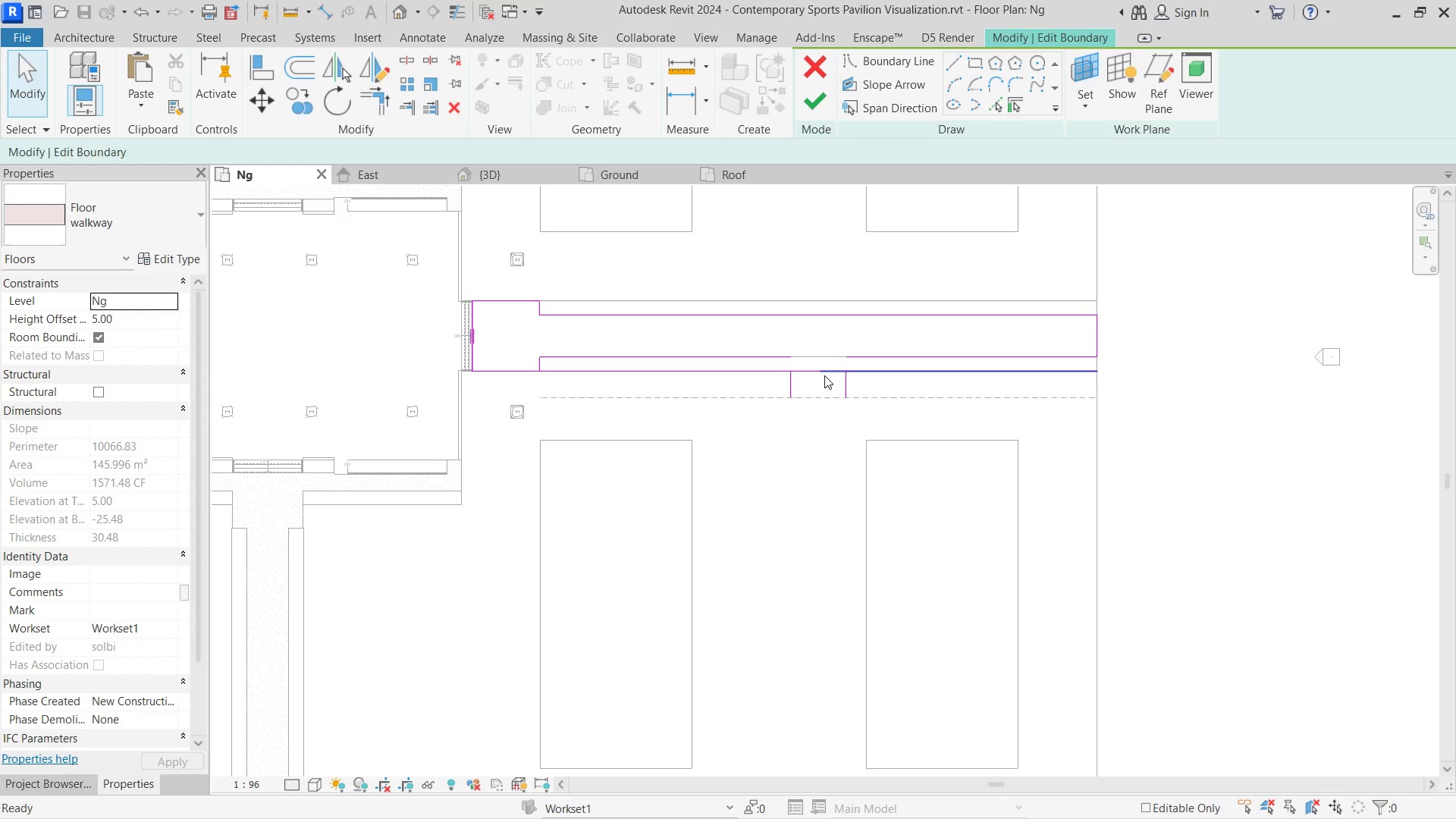 
left_click([855, 380])
 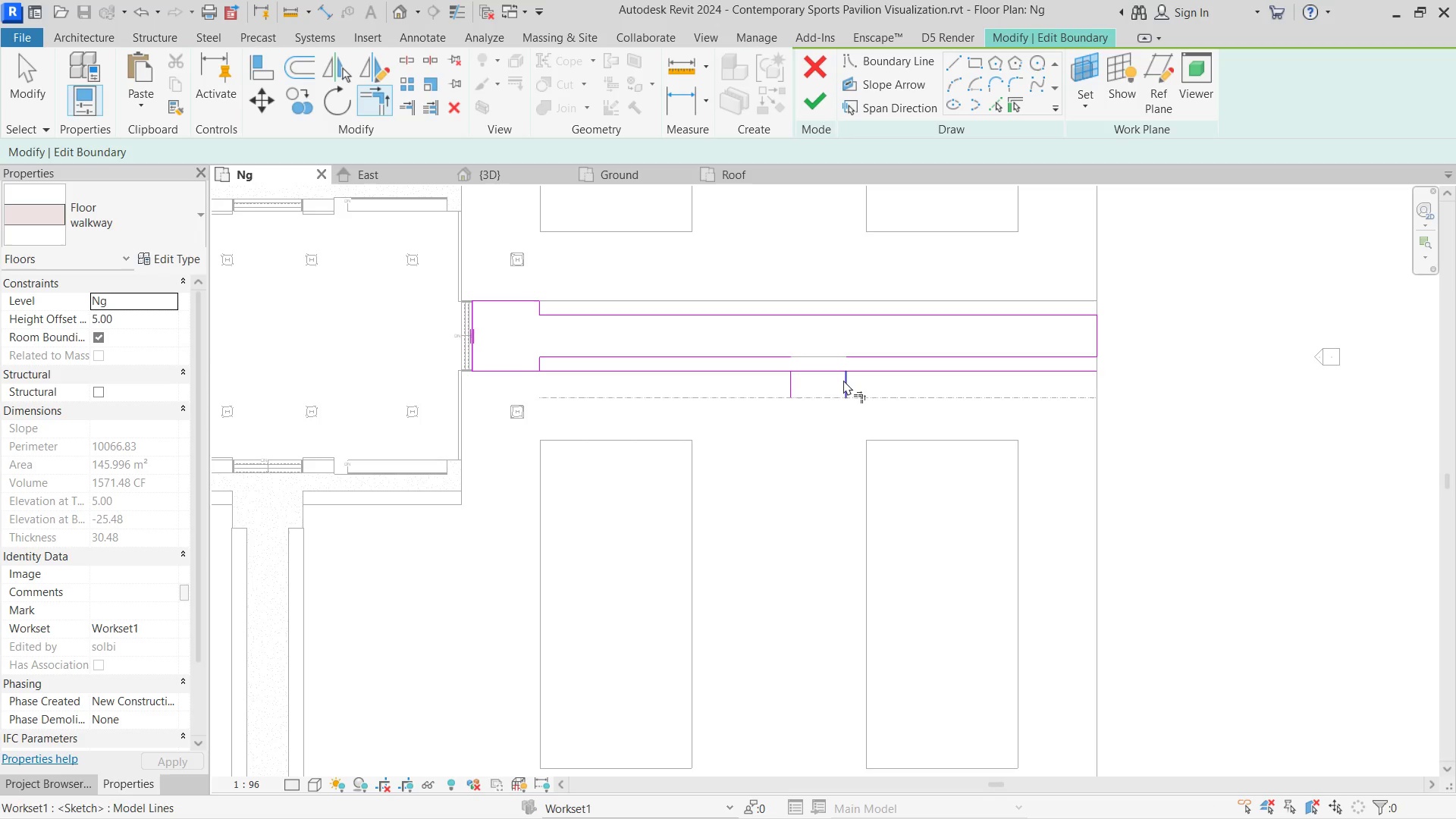 
left_click([843, 380])
 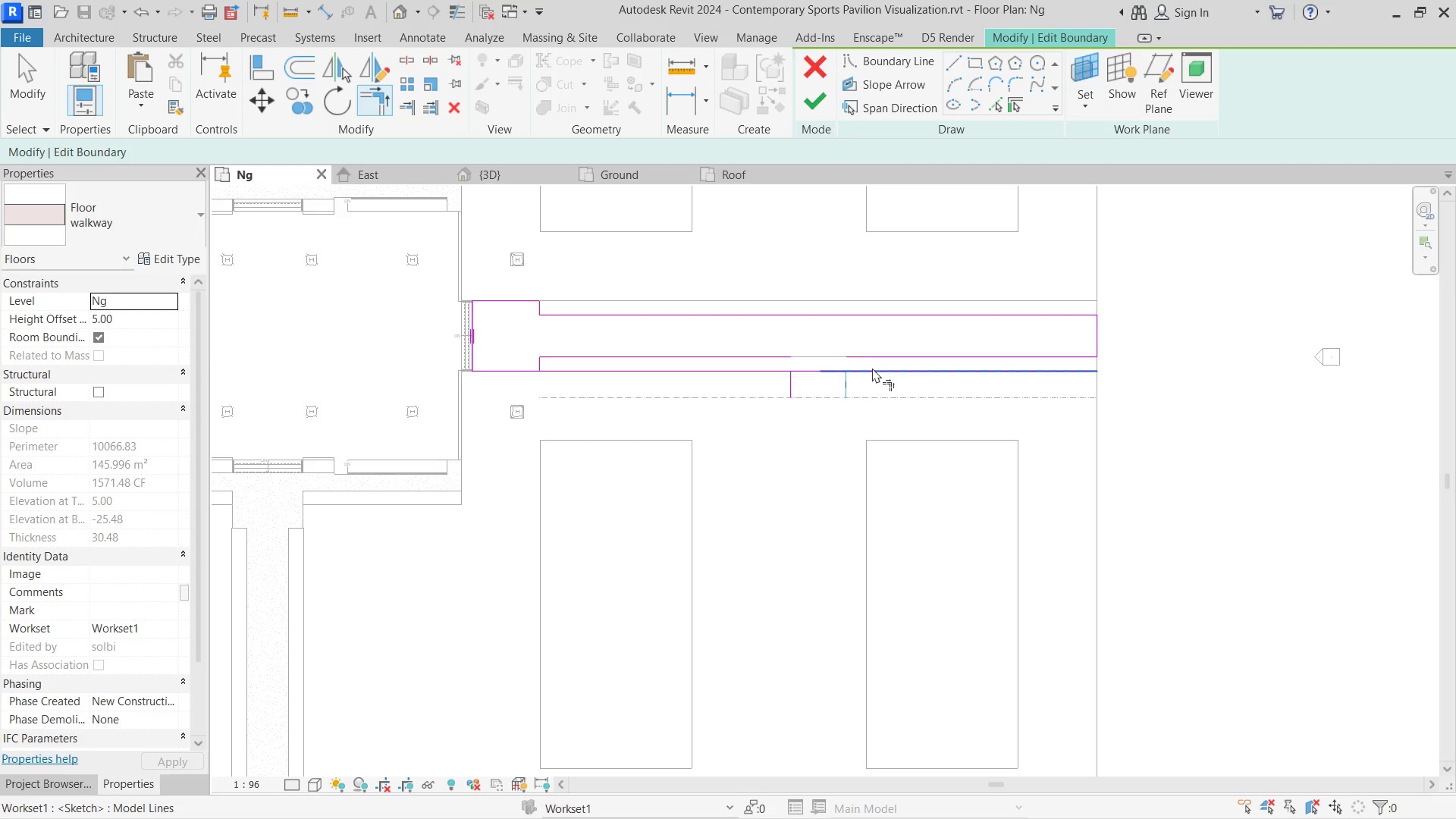 
left_click([872, 368])
 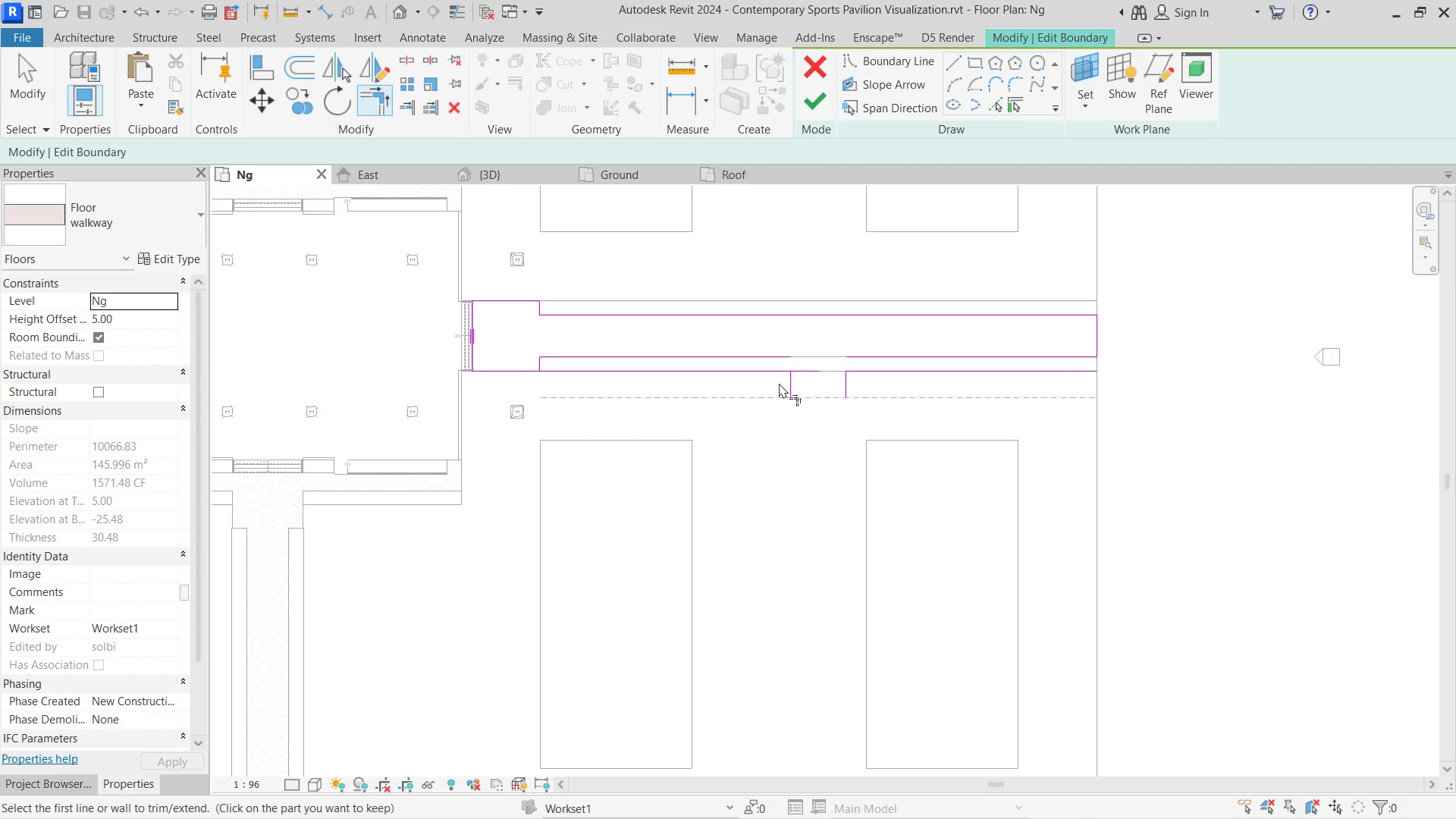 
left_click([789, 383])
 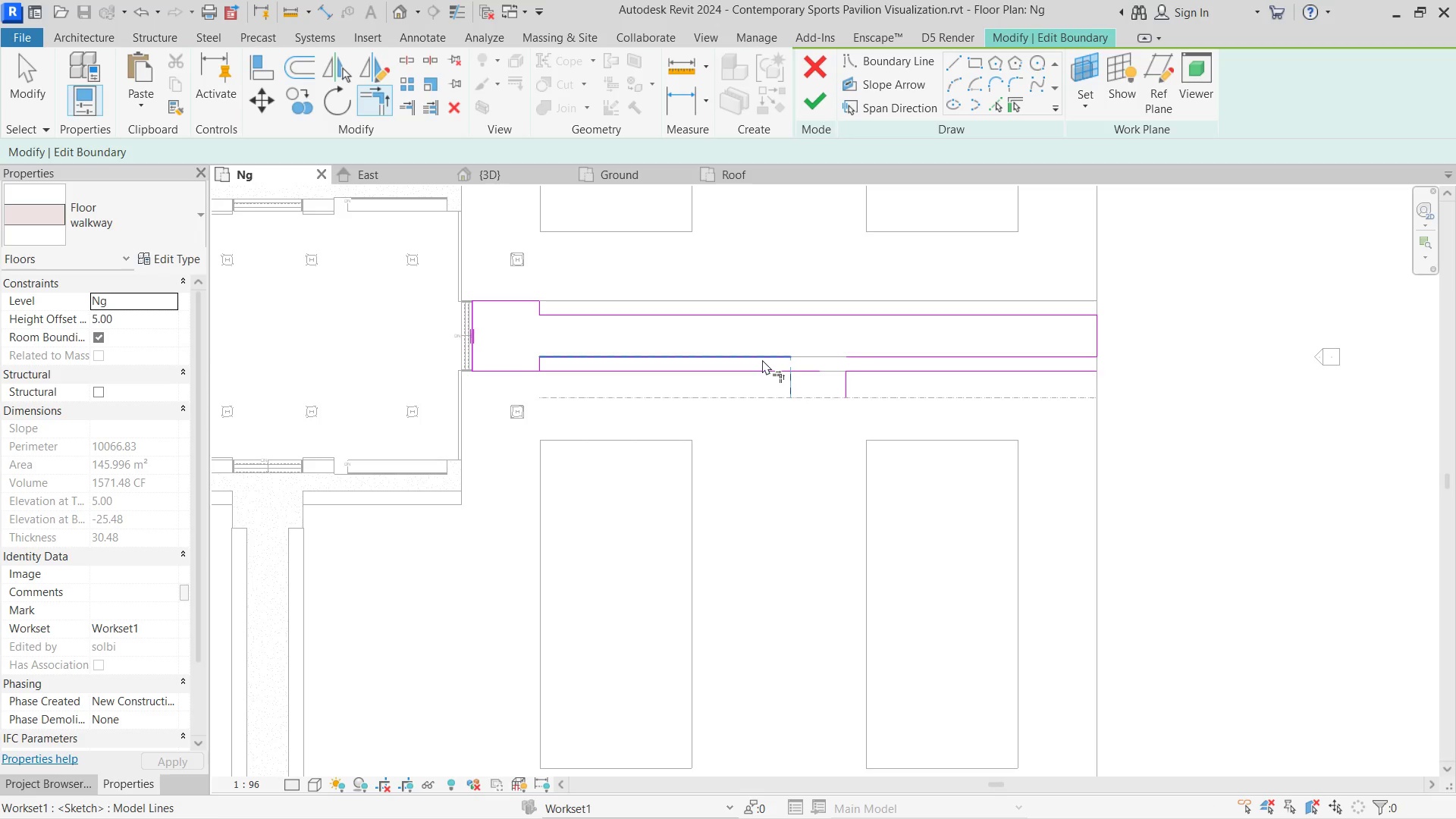 
left_click([762, 359])
 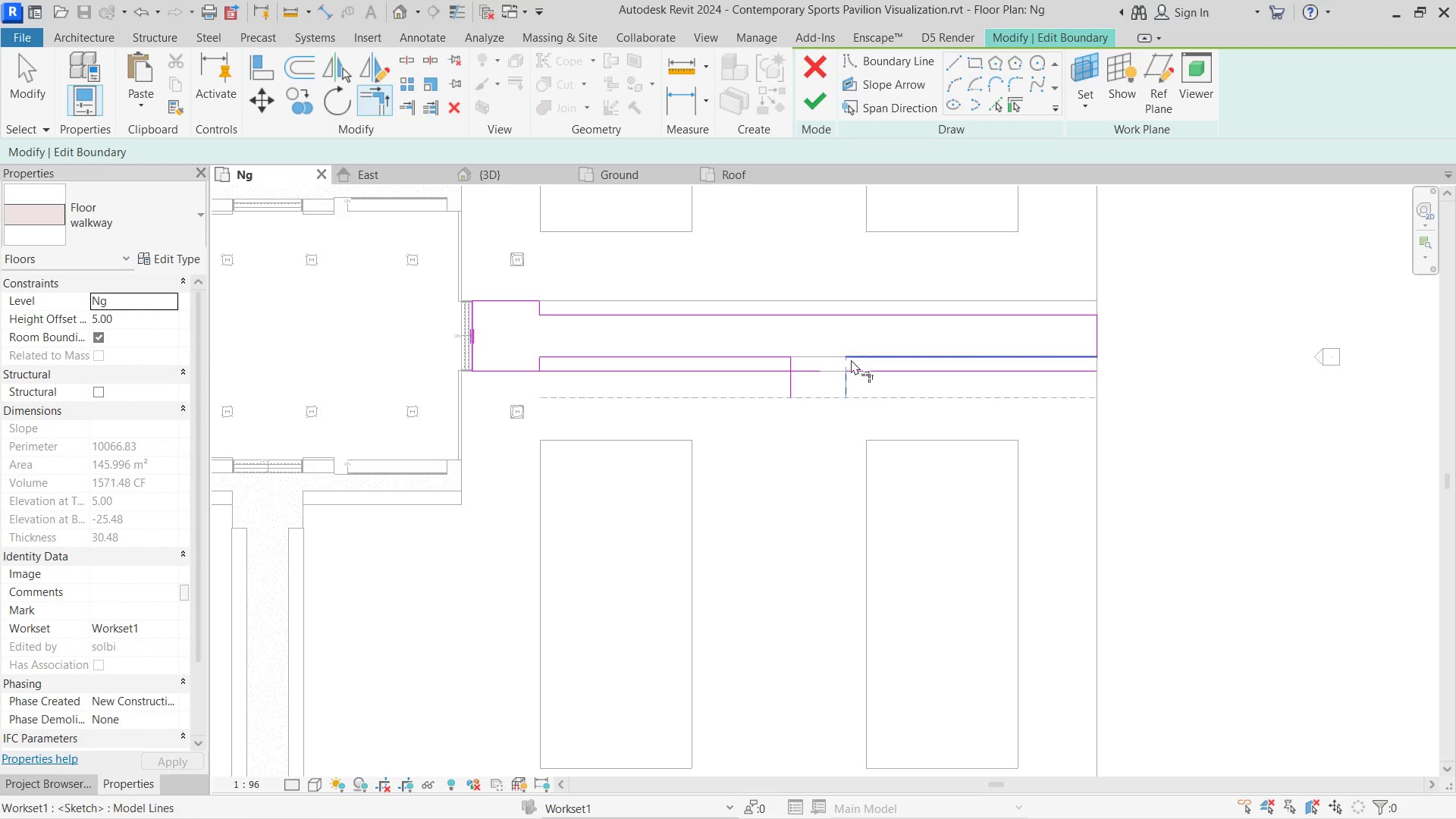 
double_click([855, 353])
 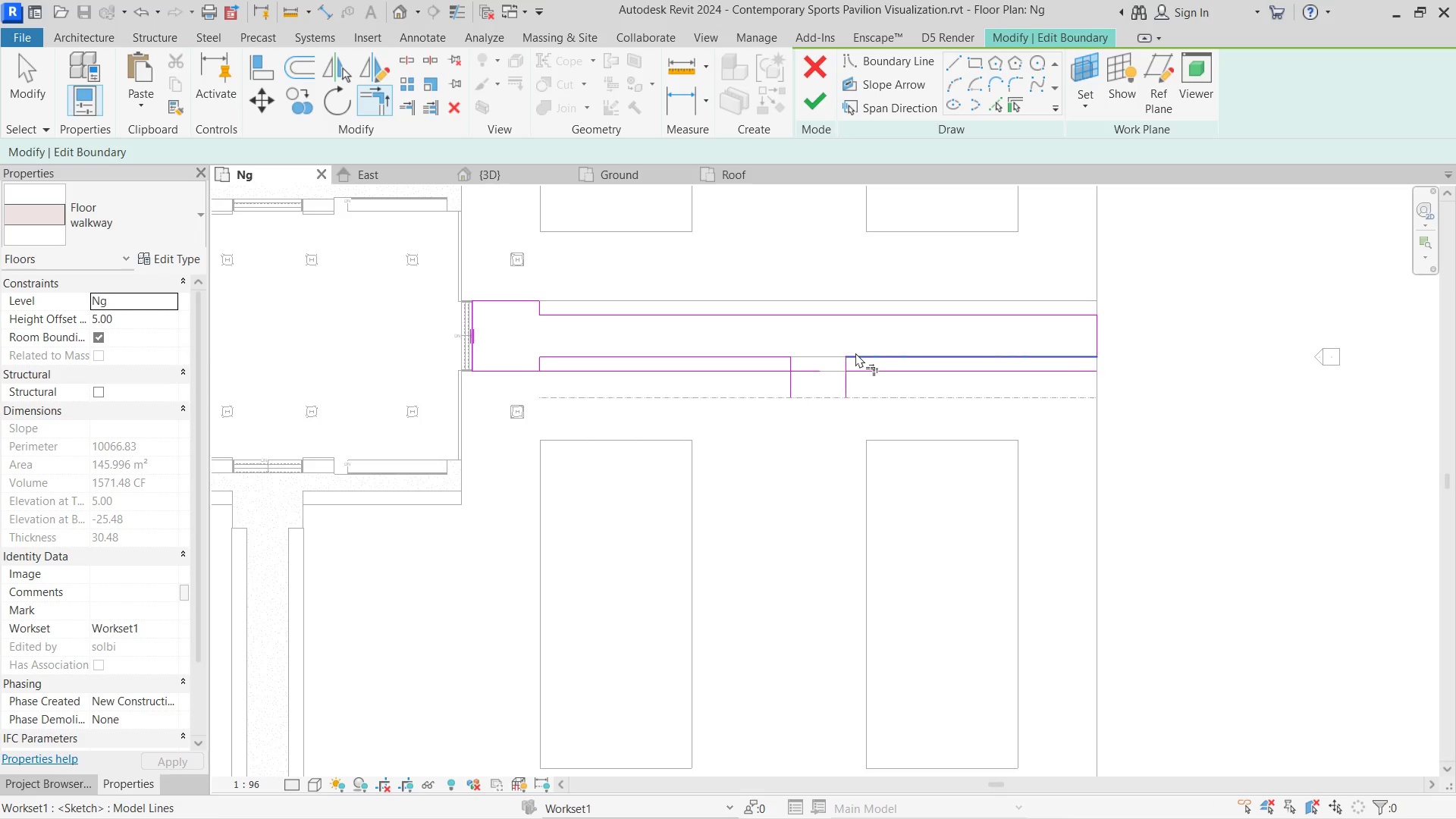 
key(Escape)
 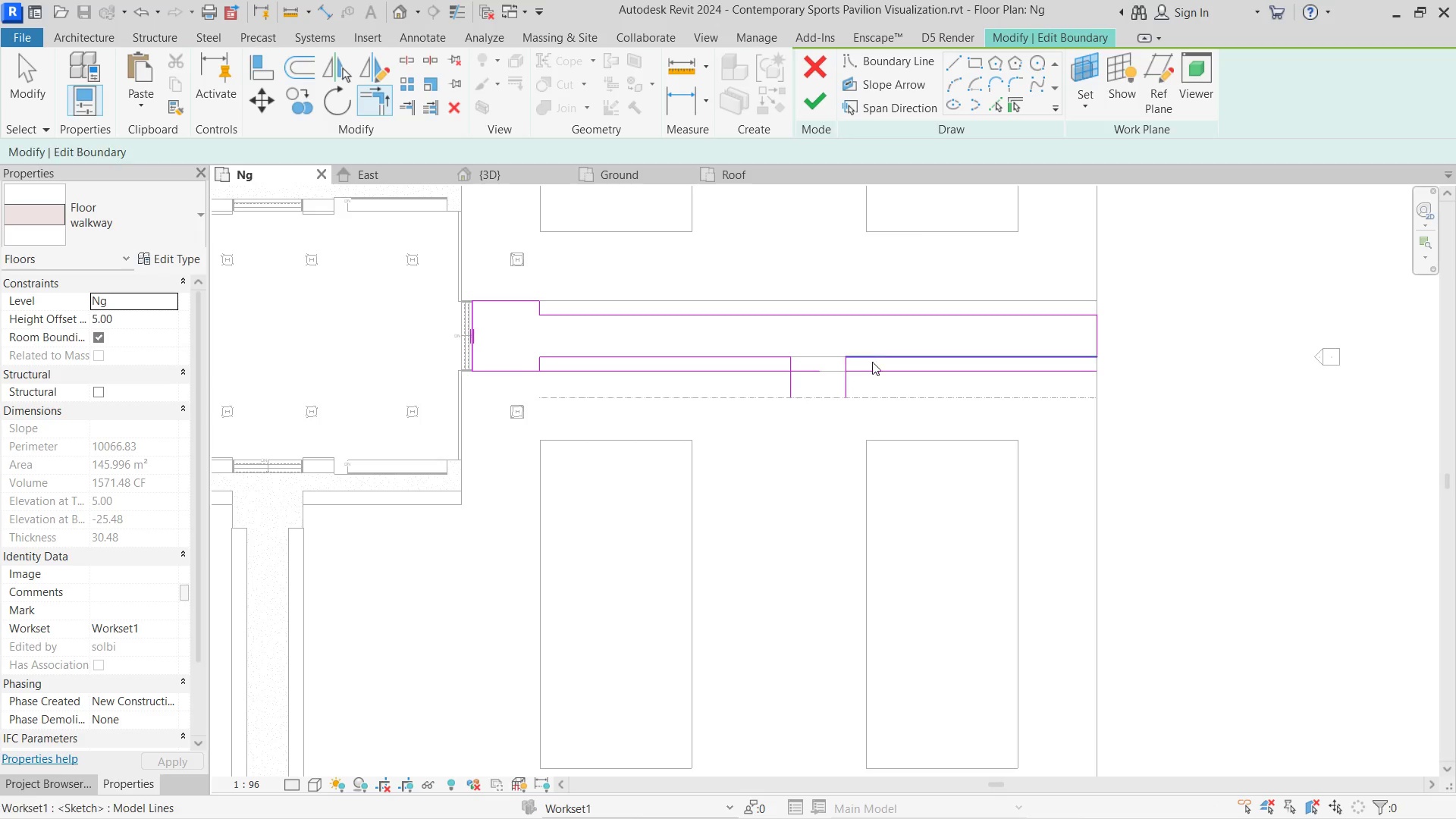 
key(Escape)
 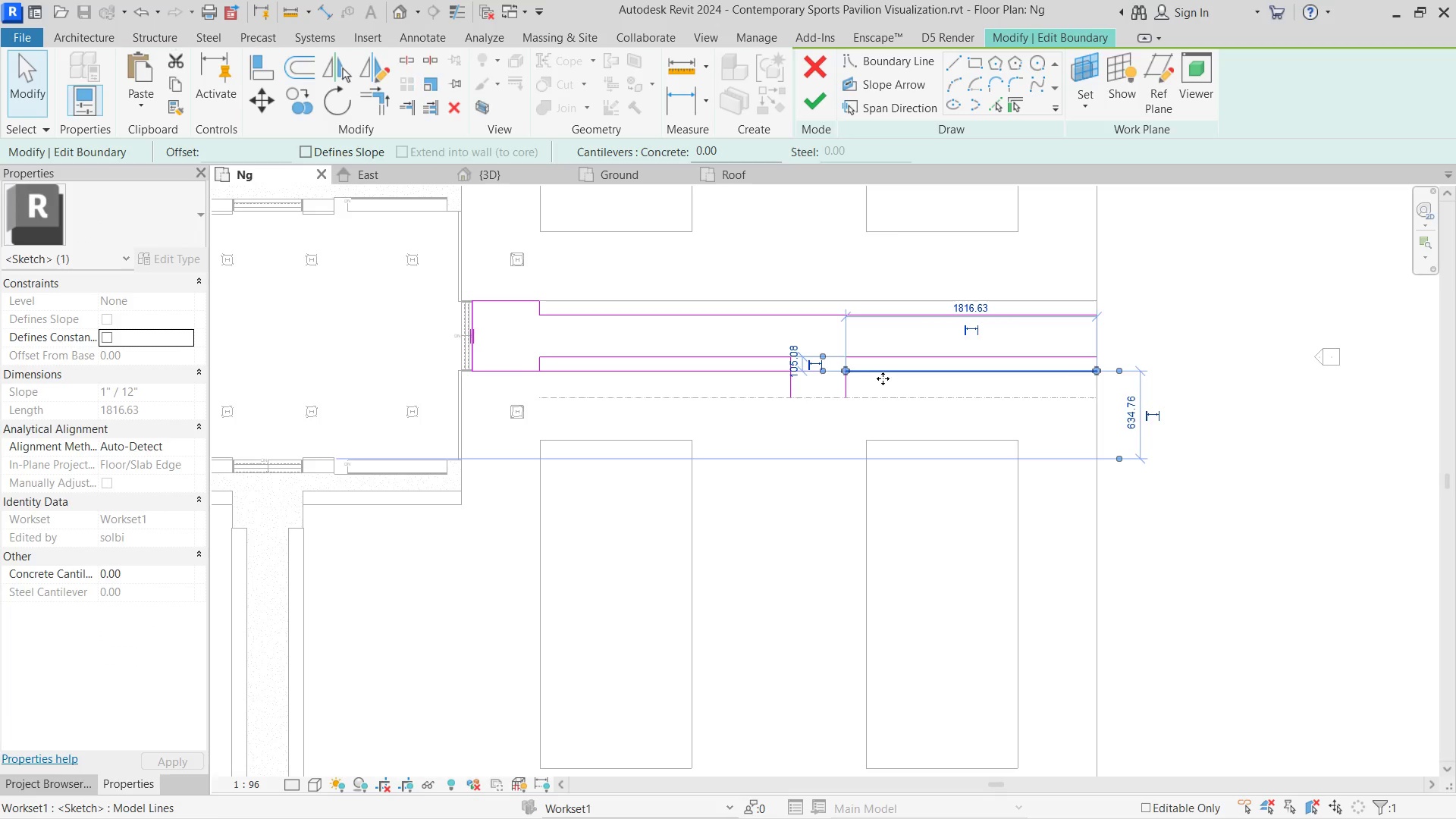 
key(Delete)
 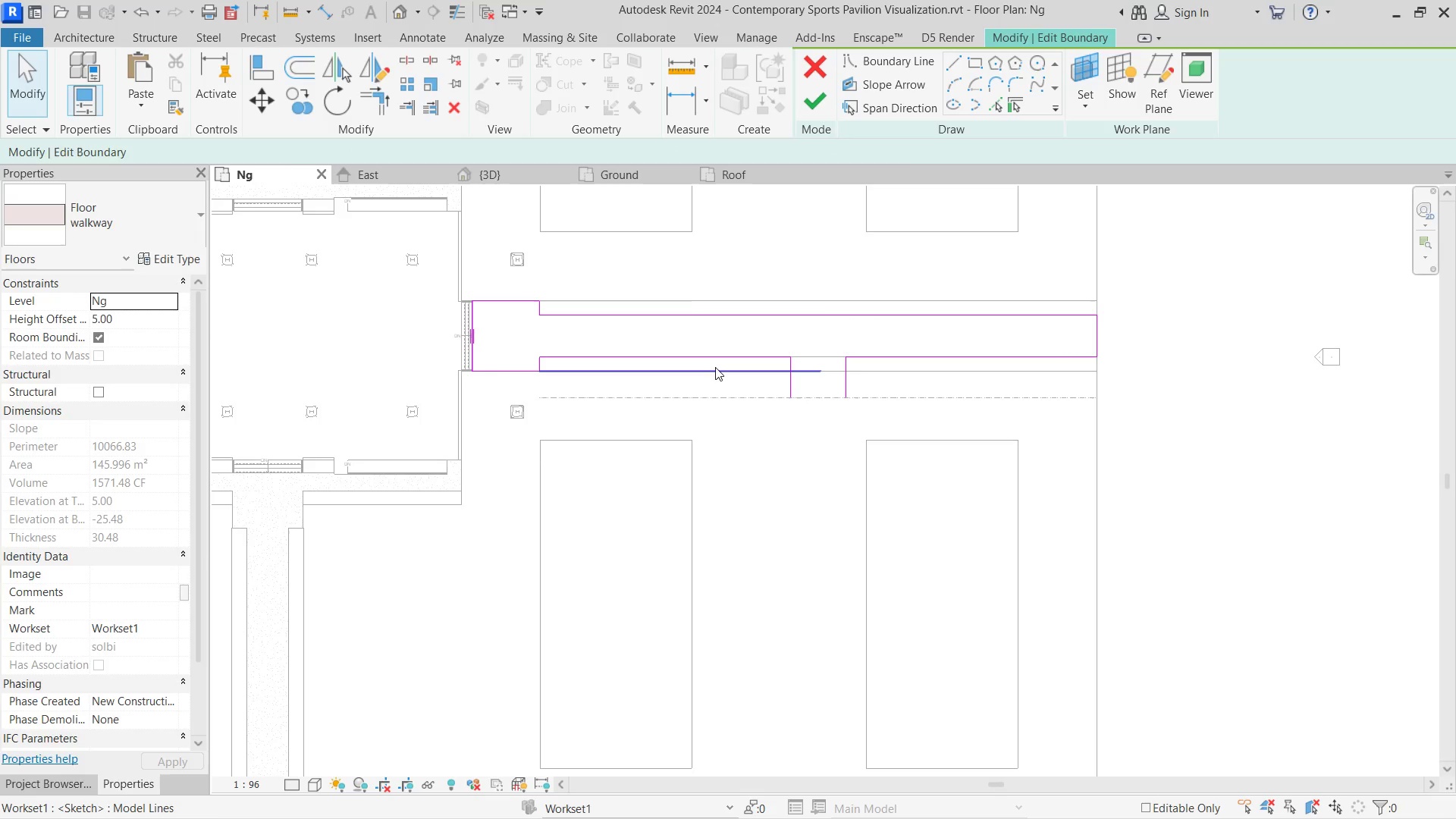 
left_click([715, 367])
 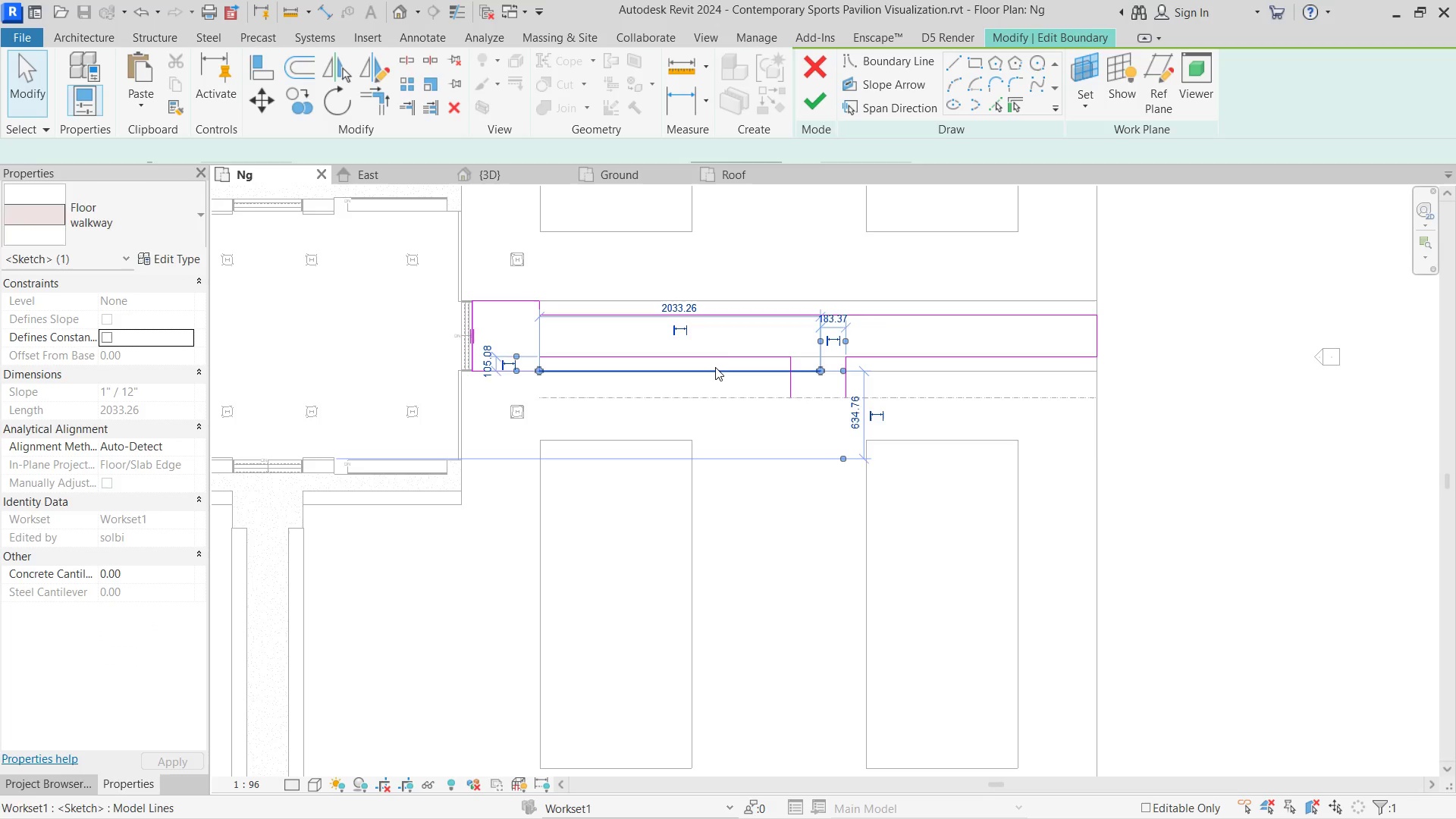 
key(Delete)
 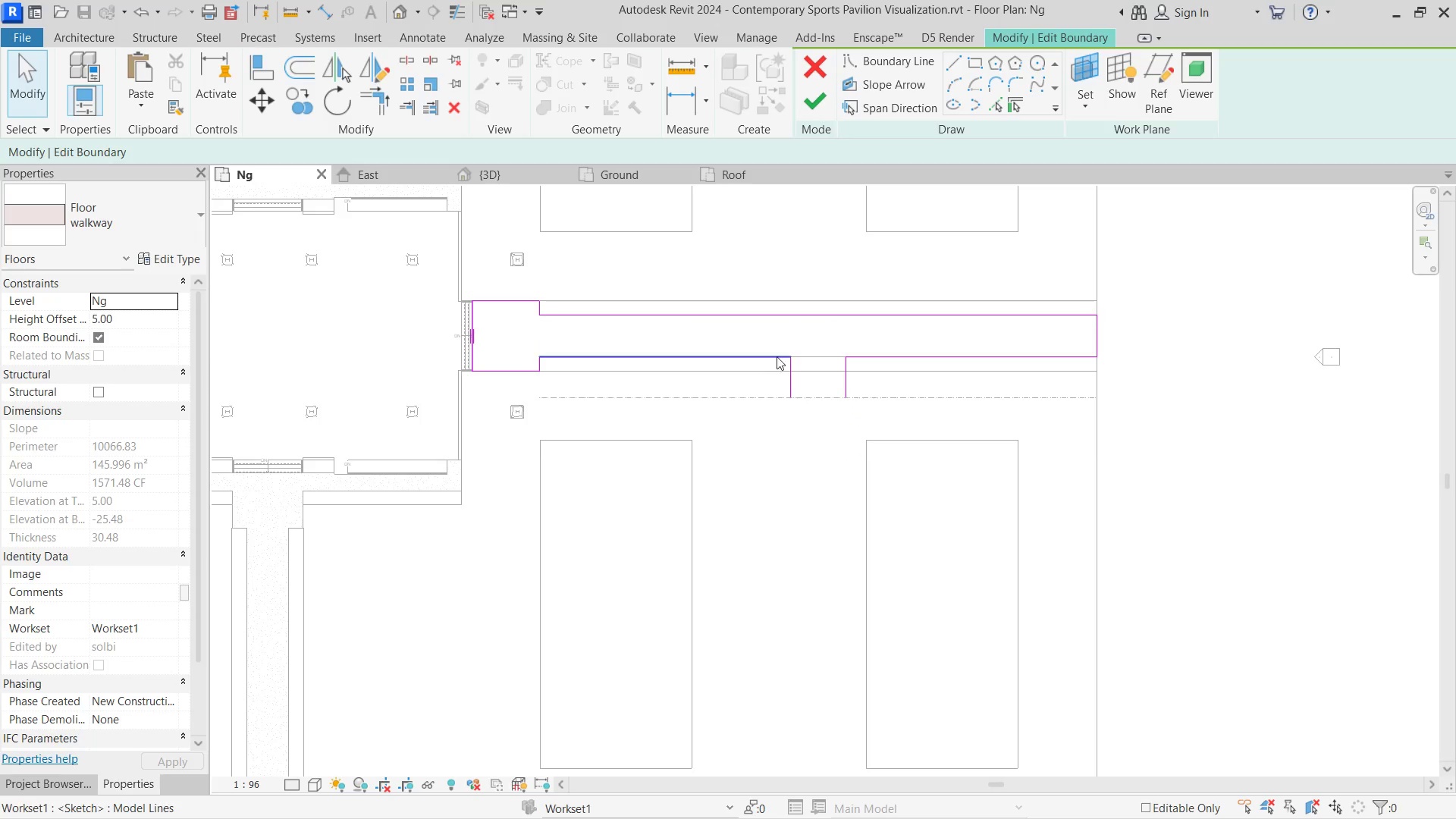 
scroll: coordinate [893, 382], scroll_direction: up, amount: 5.0
 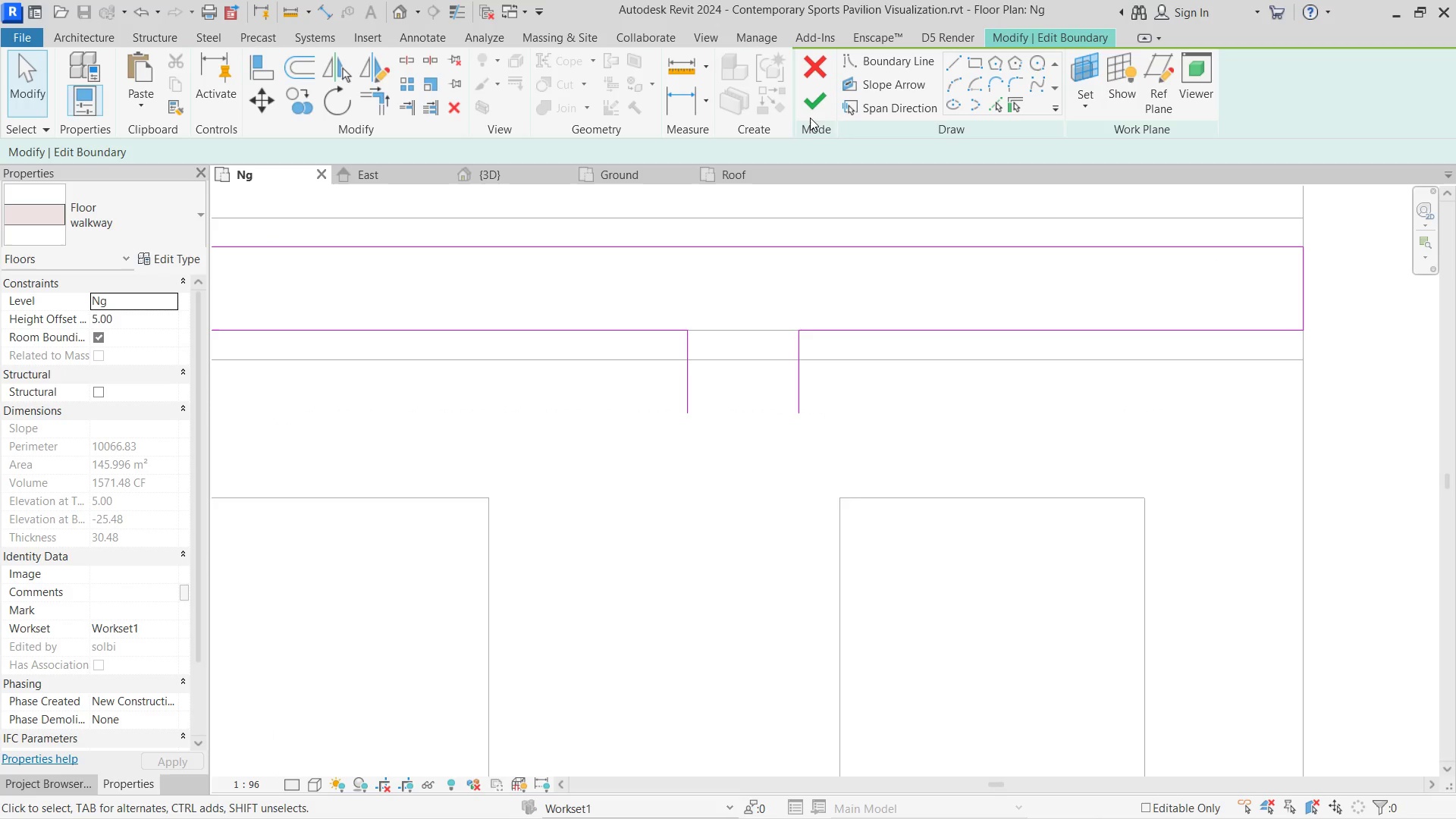 
scroll: coordinate [867, 446], scroll_direction: down, amount: 6.0
 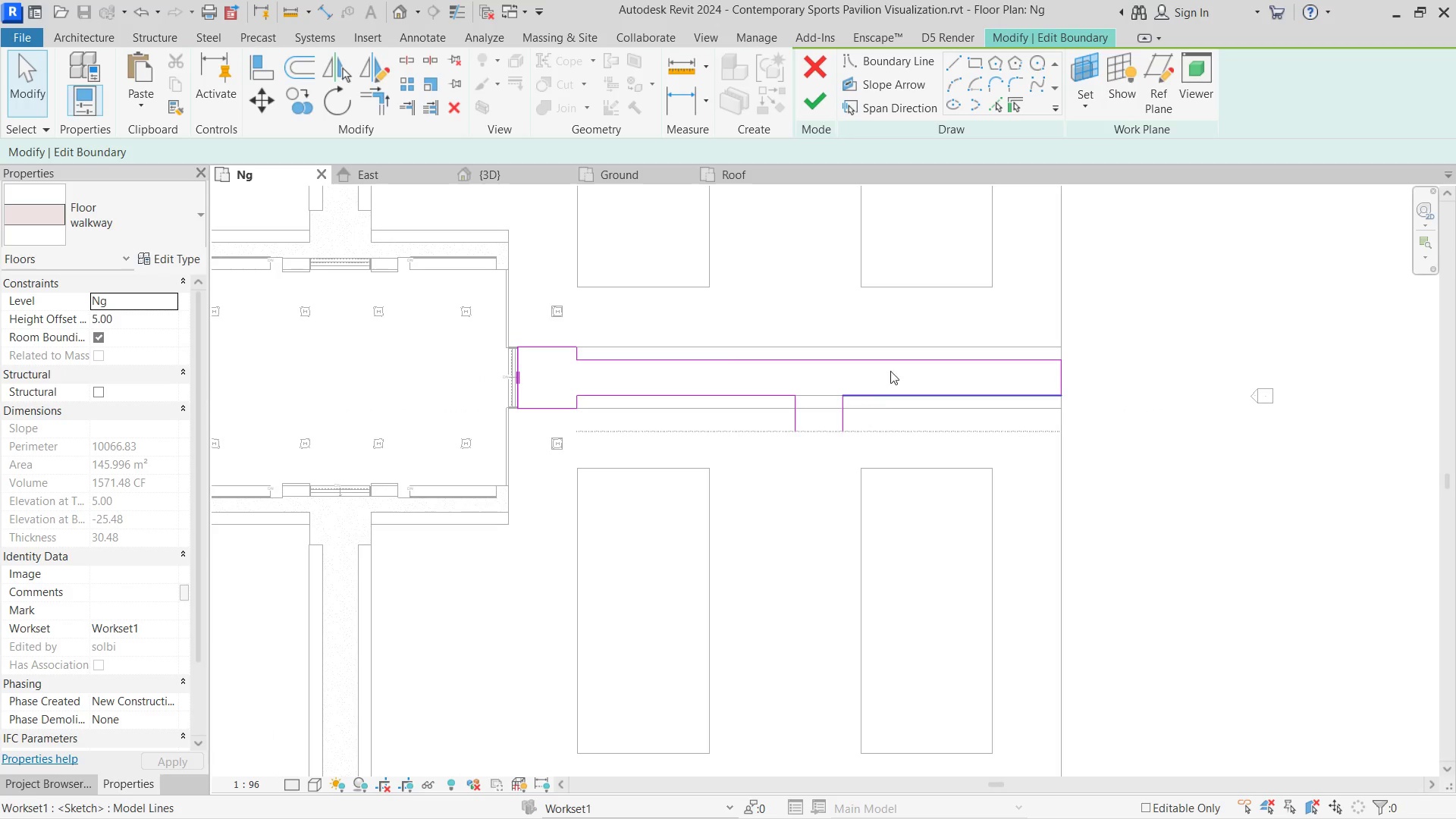 
left_click([949, 57])
 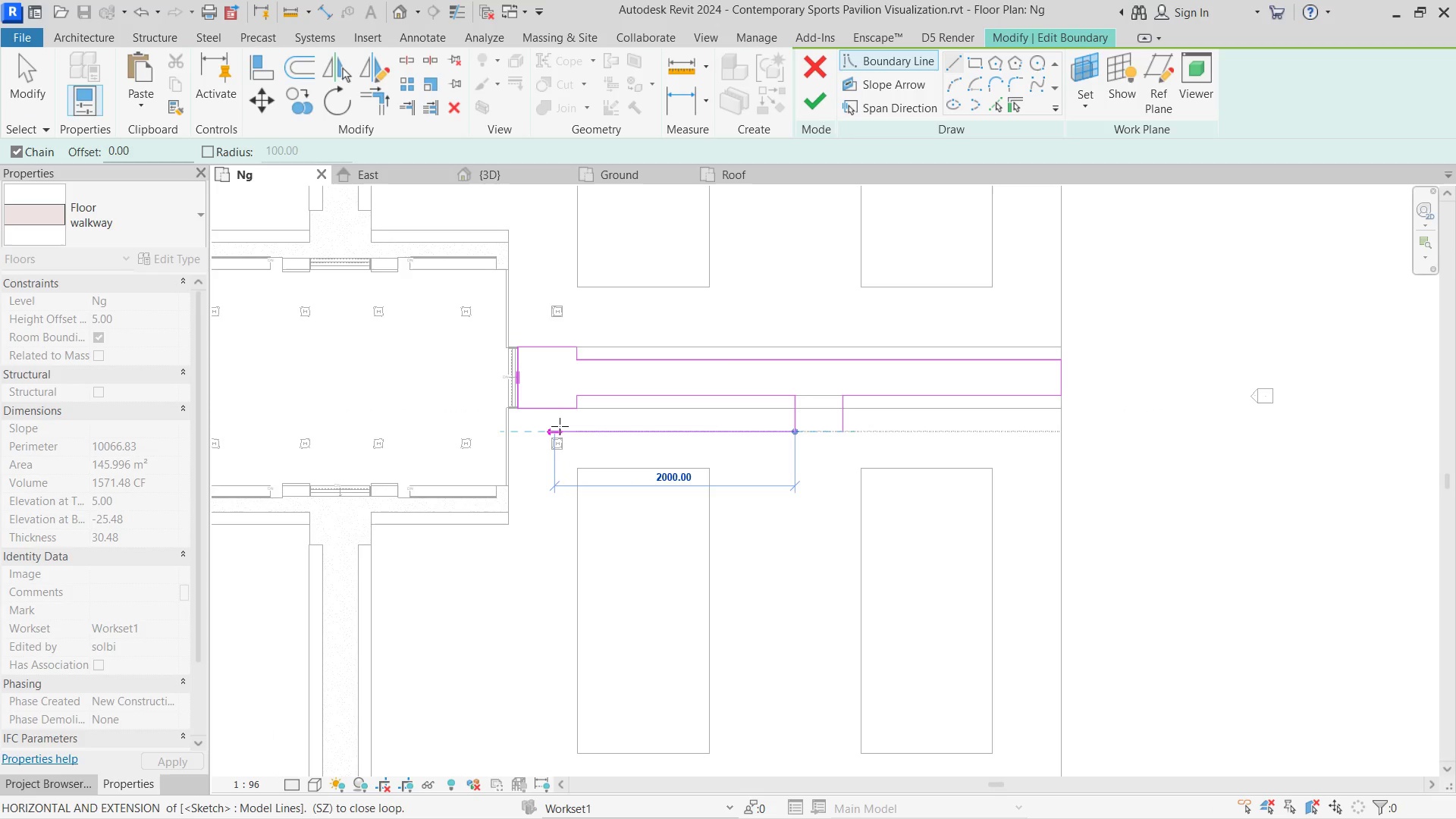 
wait(6.62)
 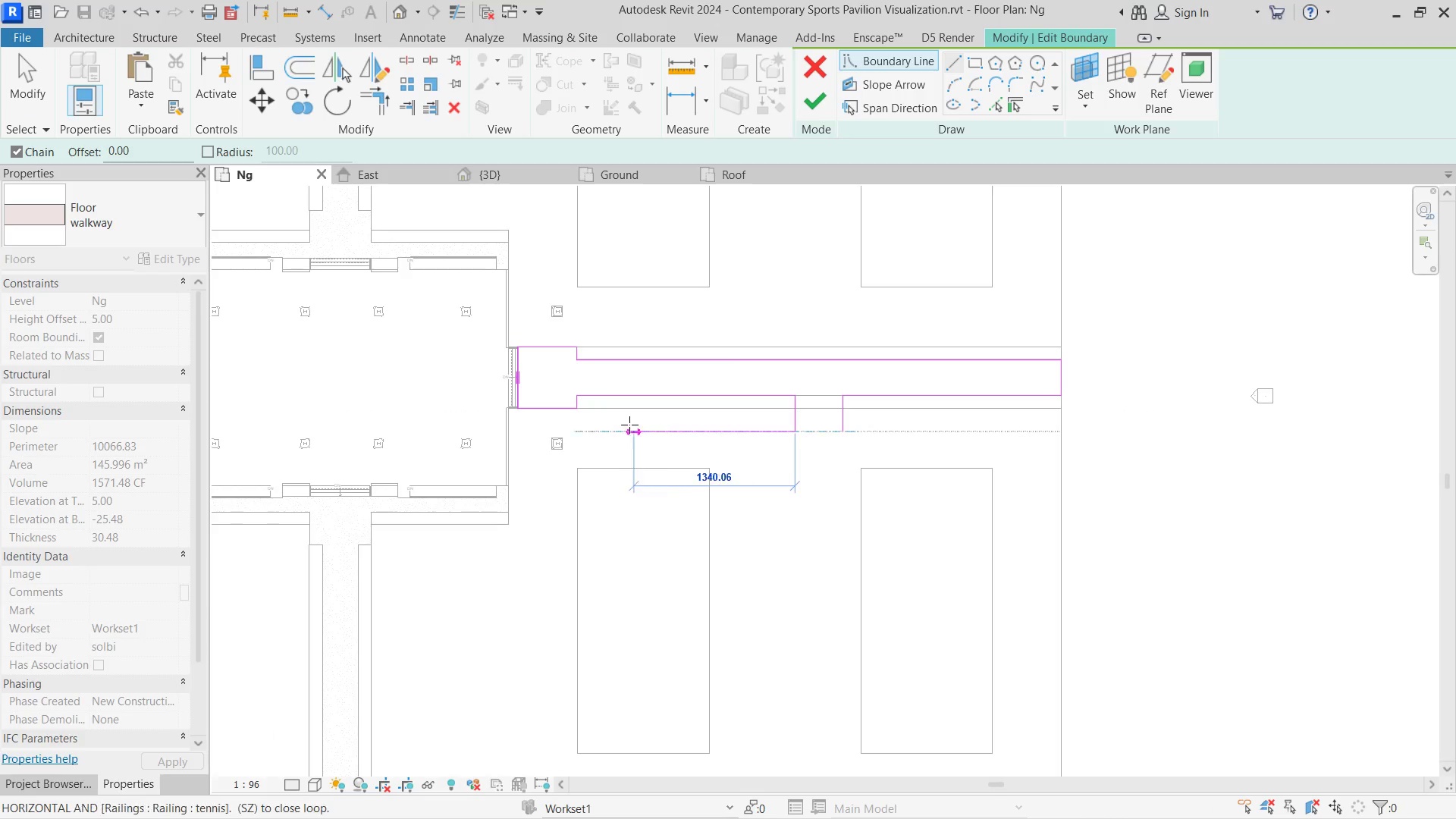 
key(Escape)
 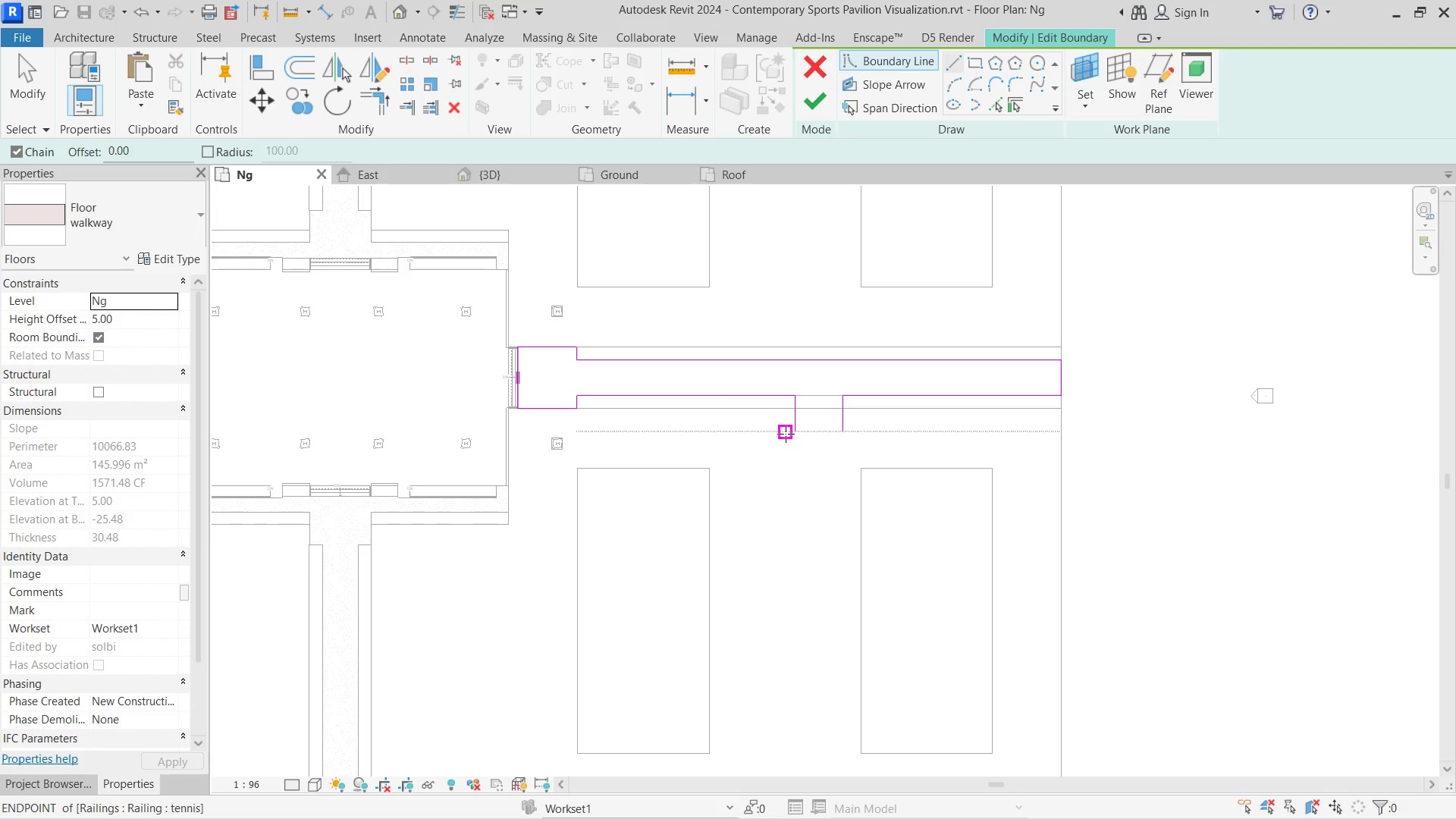 
left_click([792, 431])
 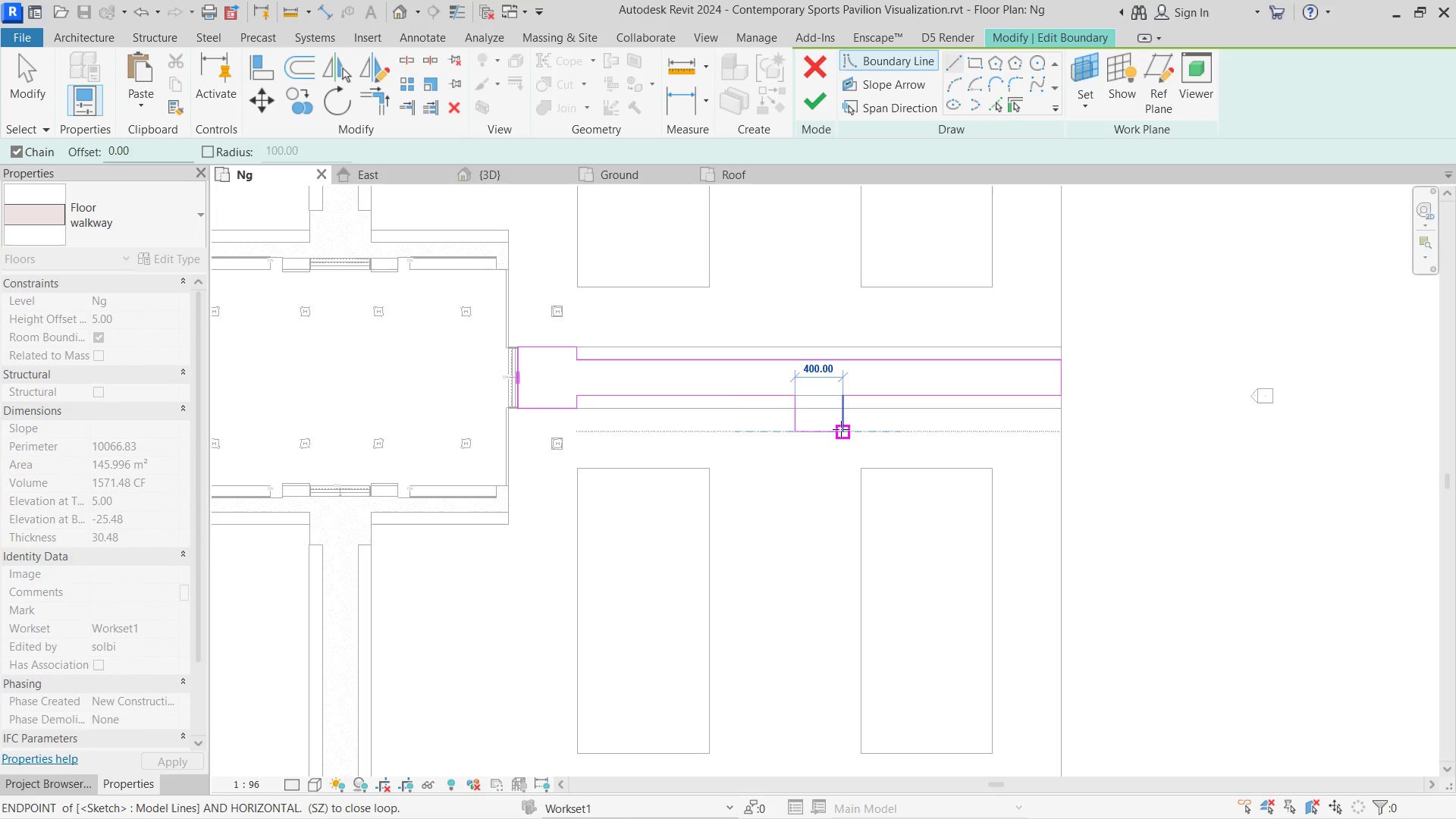 
left_click([841, 429])
 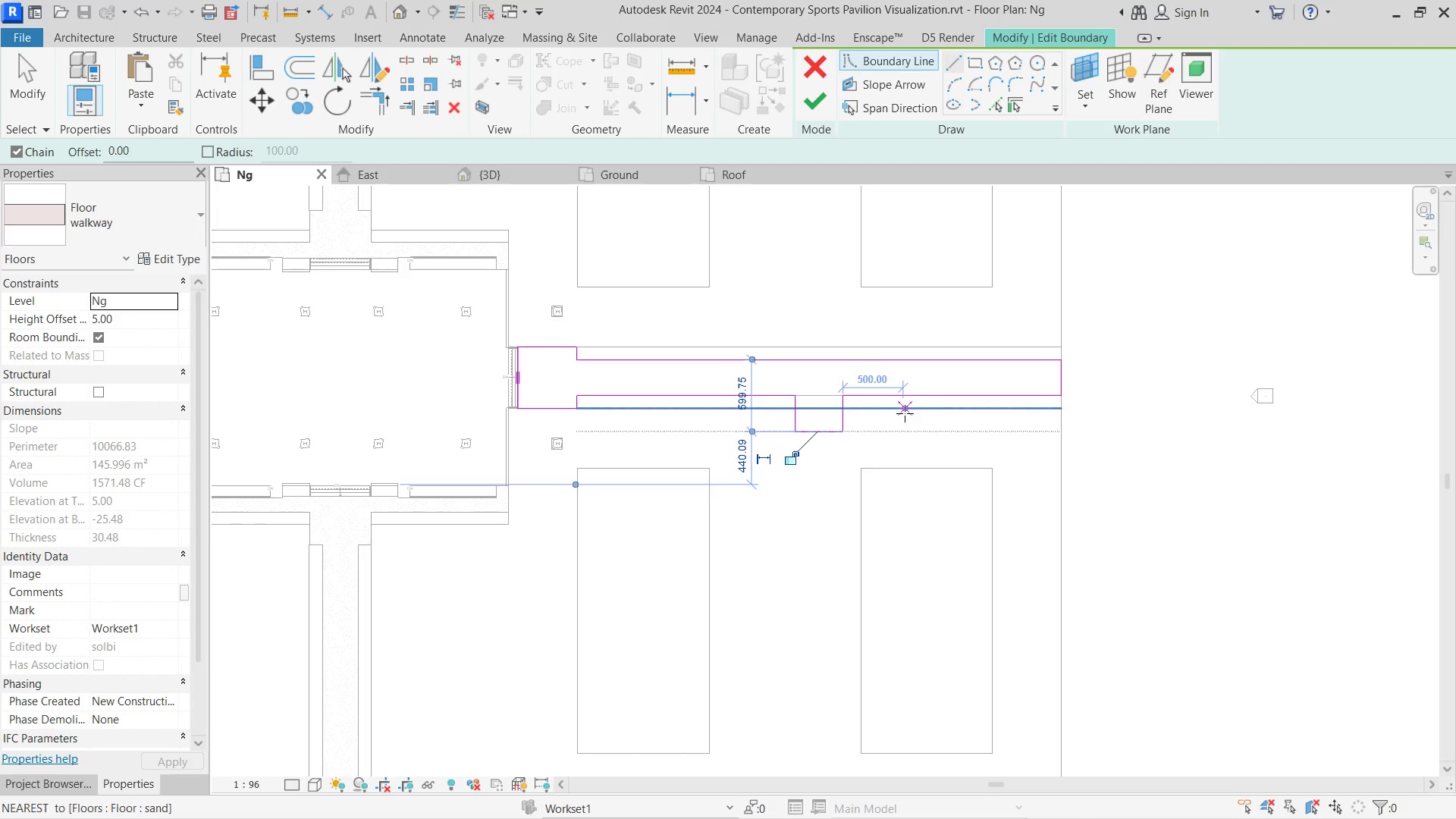 
key(Escape)
 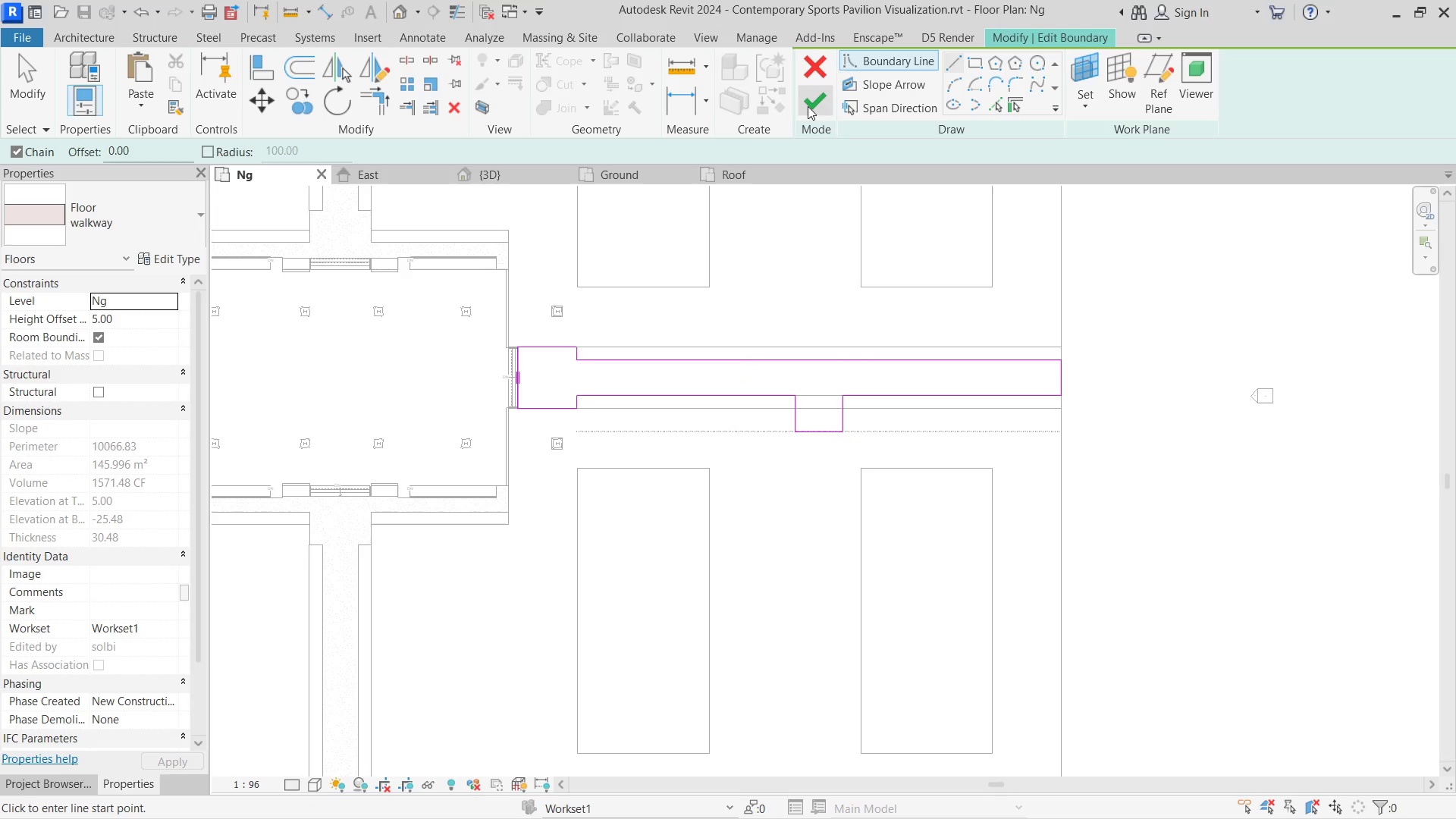 
left_click([808, 106])
 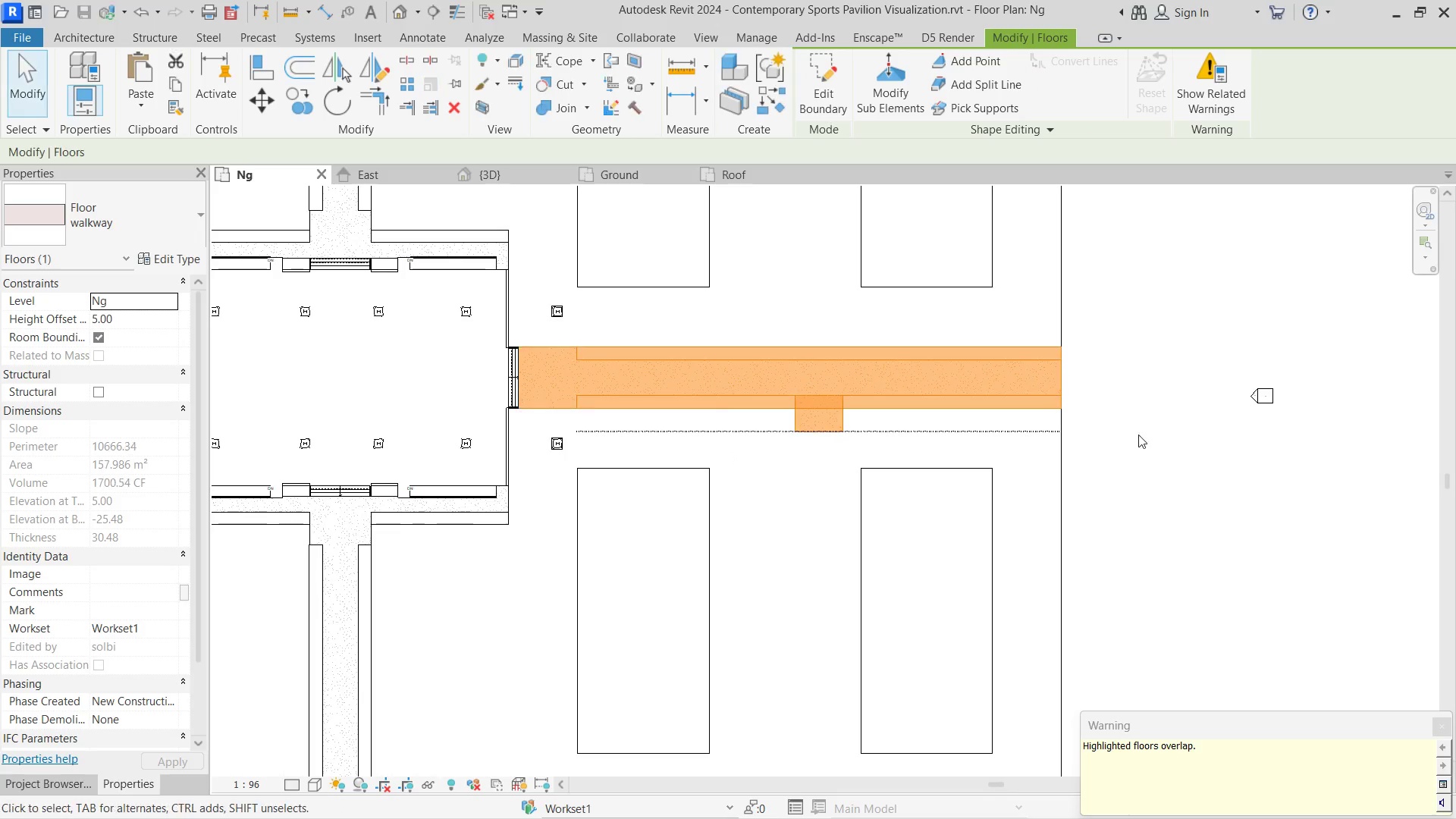 
left_click_drag(start_coordinate=[1141, 451], to_coordinate=[1022, 422])
 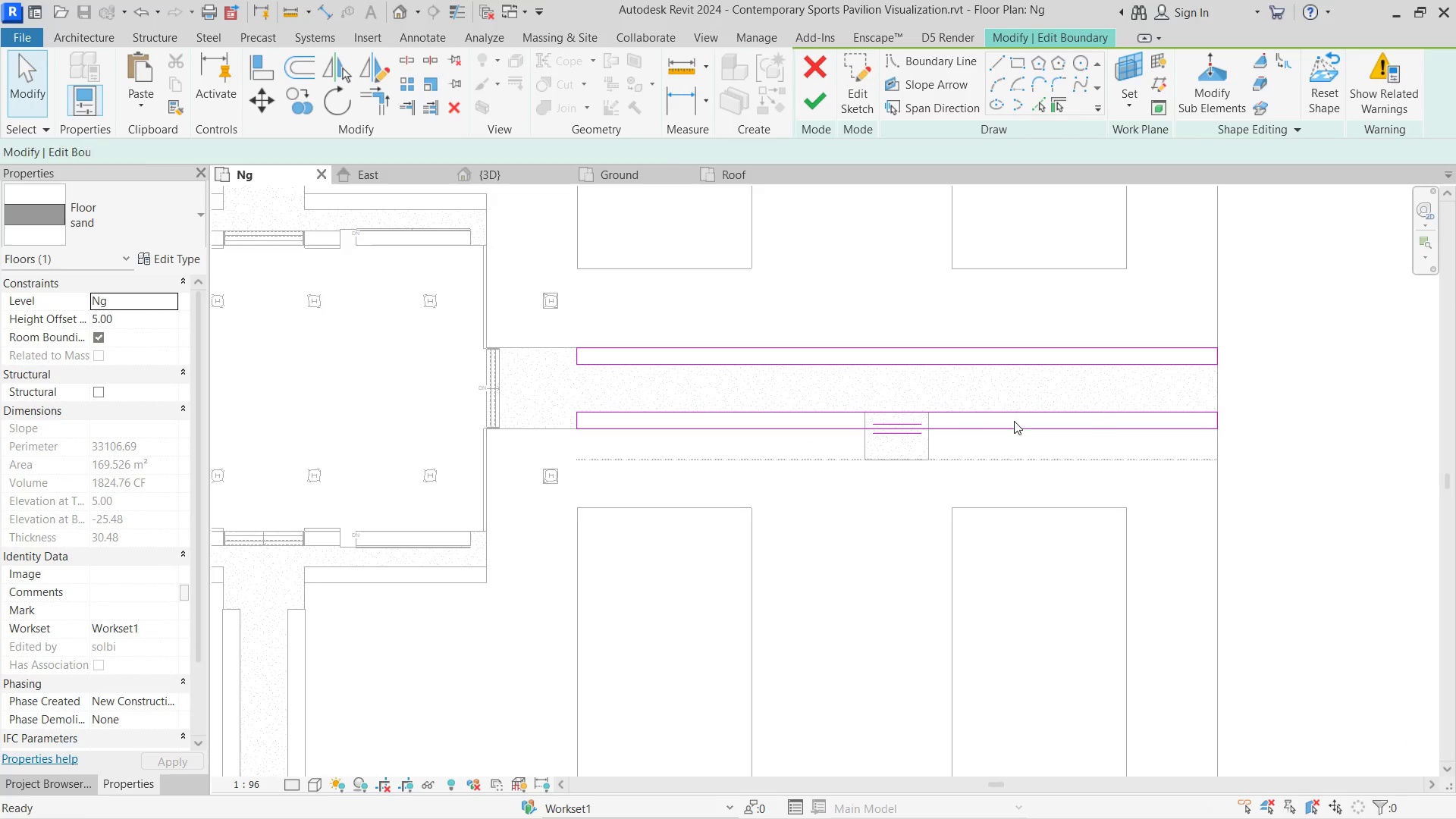 
left_click([1022, 422])
 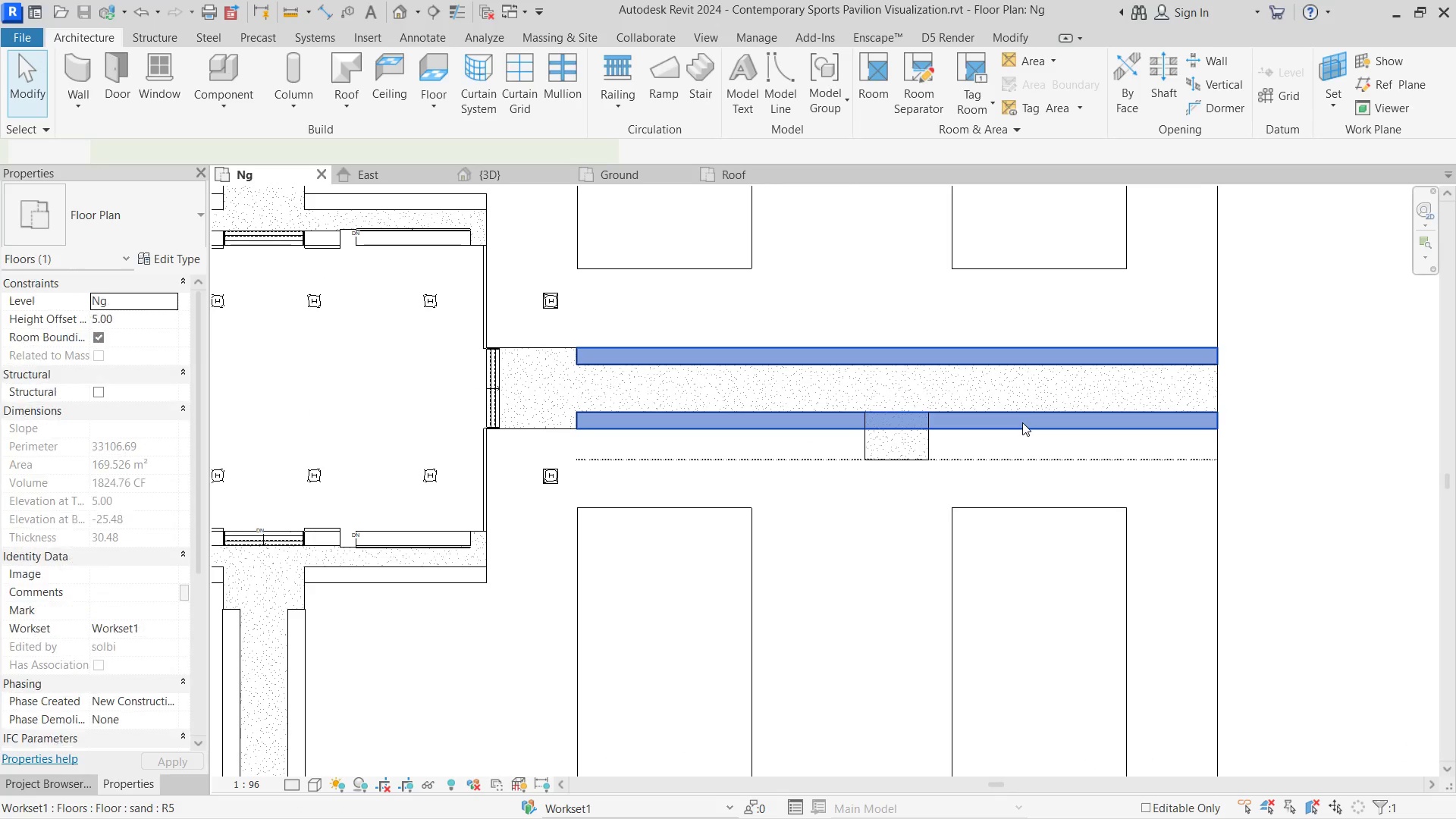 
scroll: coordinate [1022, 422], scroll_direction: up, amount: 2.0
 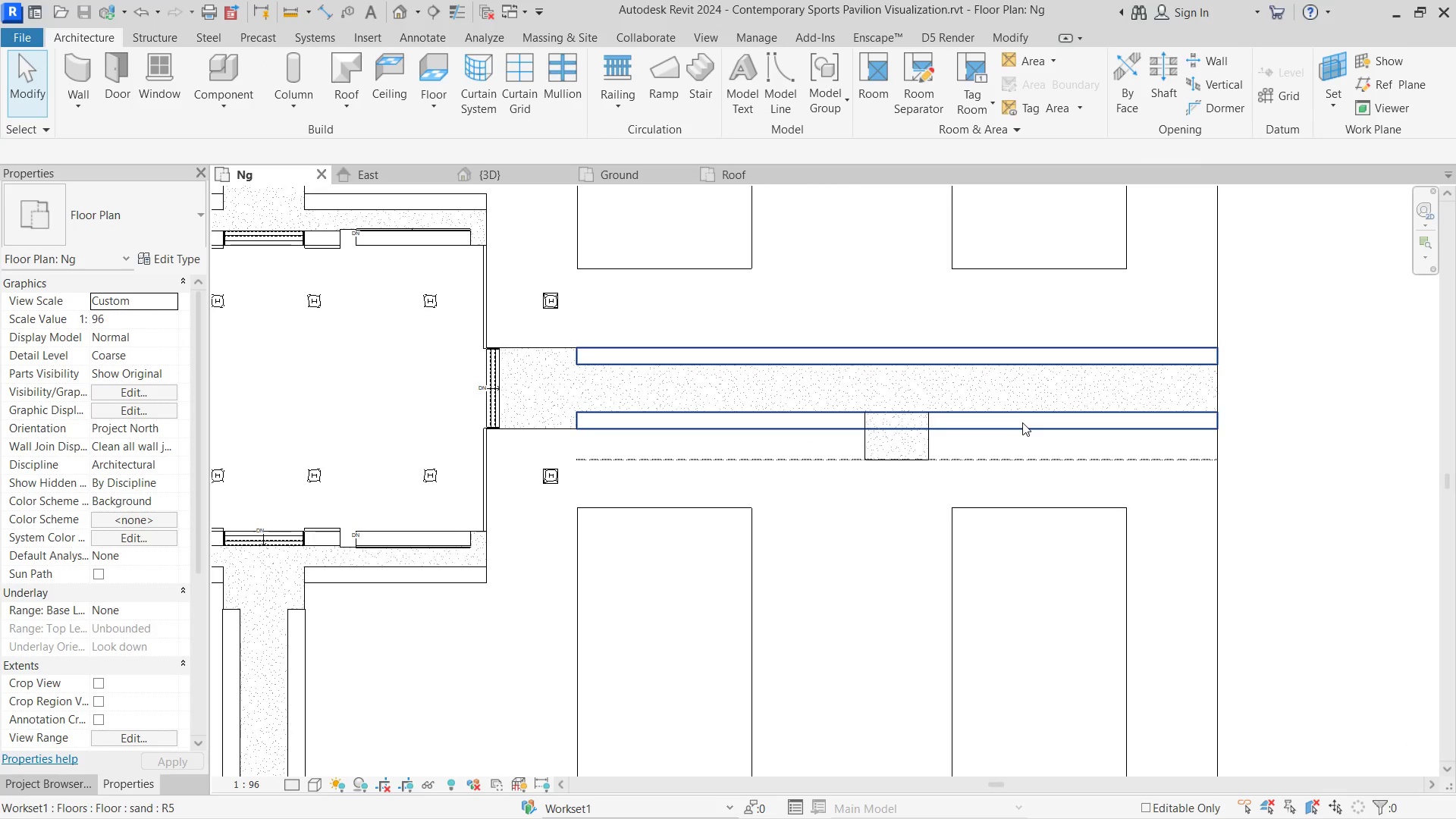 
double_click([1022, 422])
 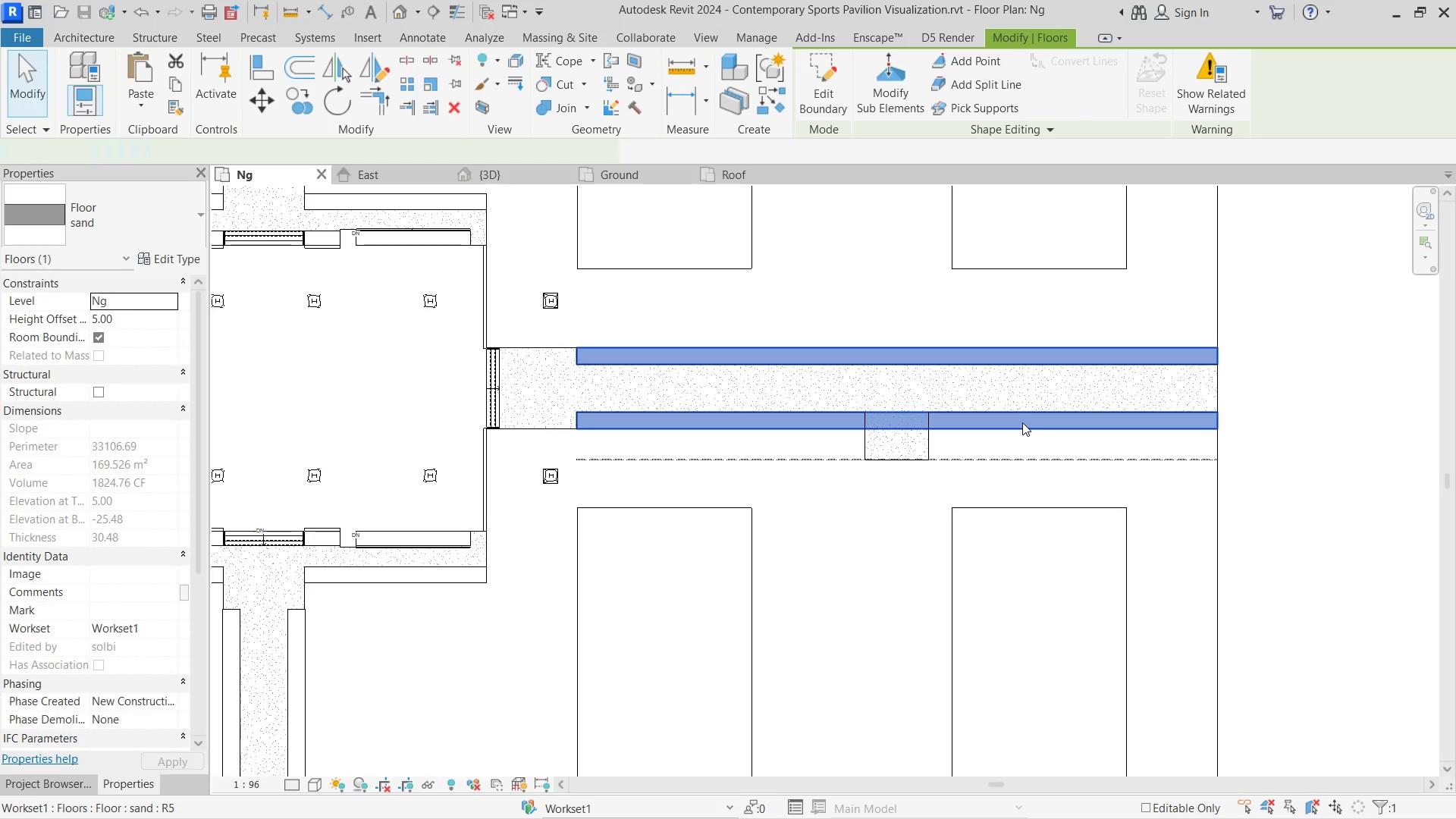 
triple_click([1022, 422])
 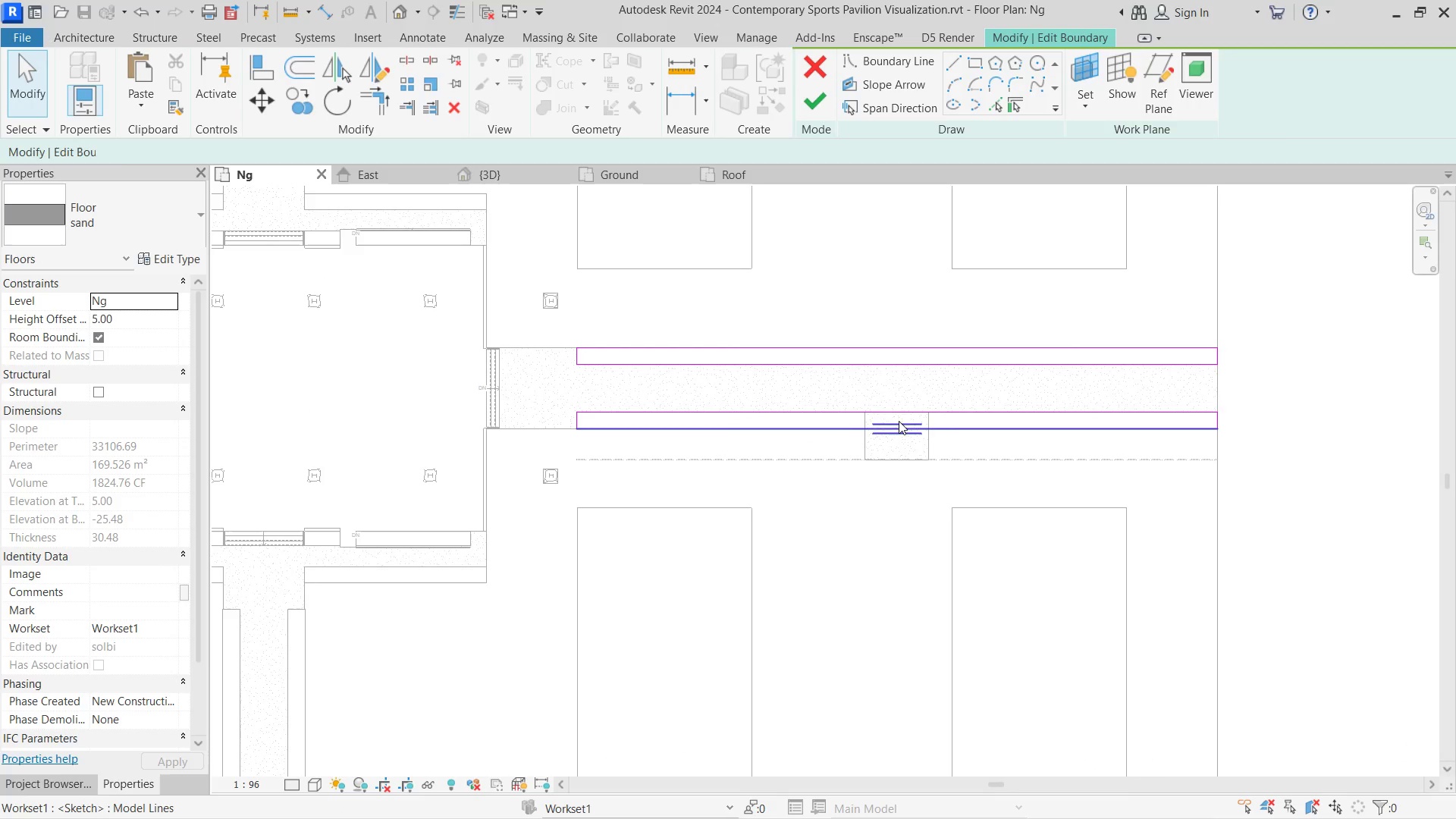 
scroll: coordinate [874, 421], scroll_direction: up, amount: 3.0
 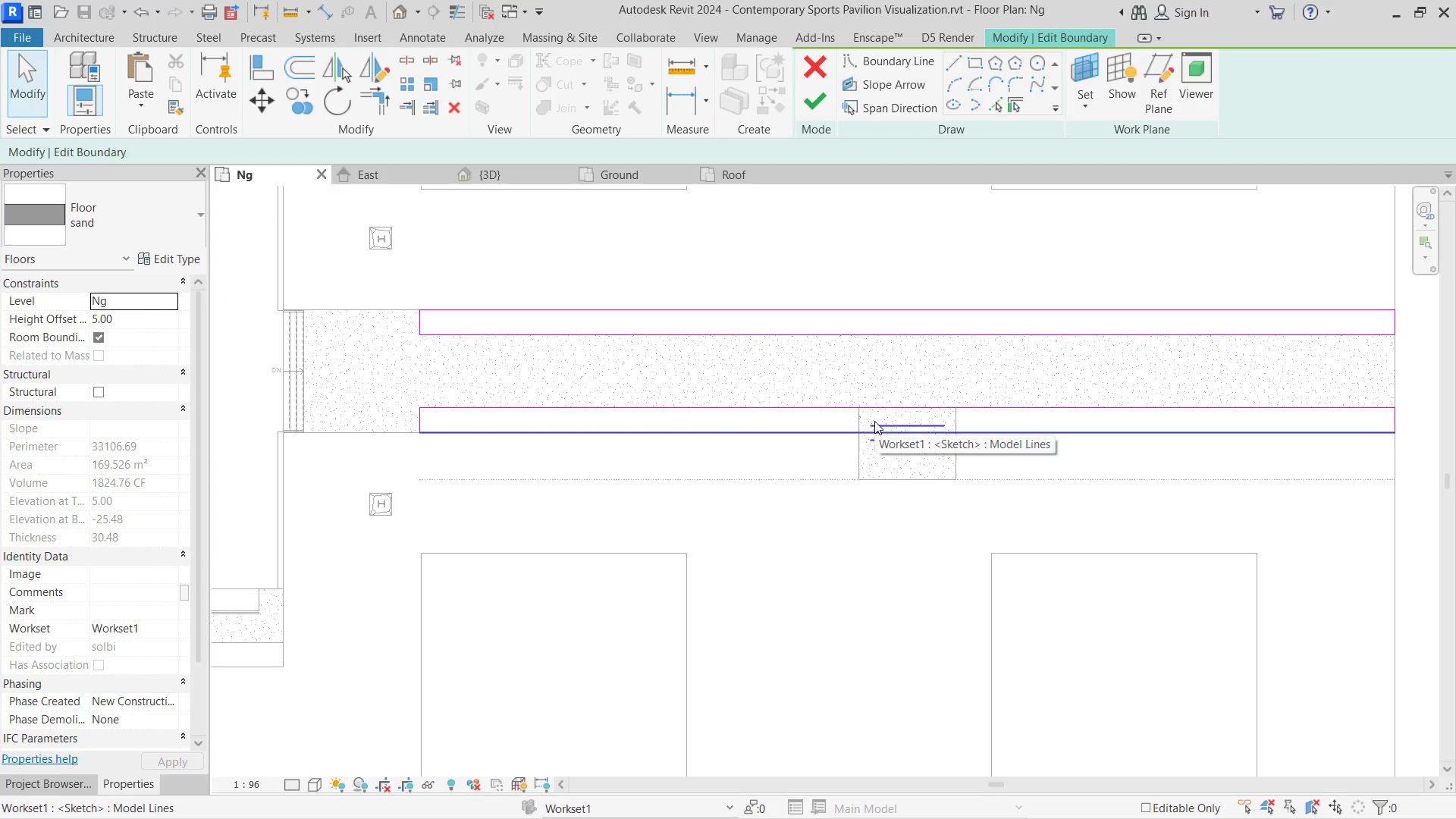 
type(sl)
 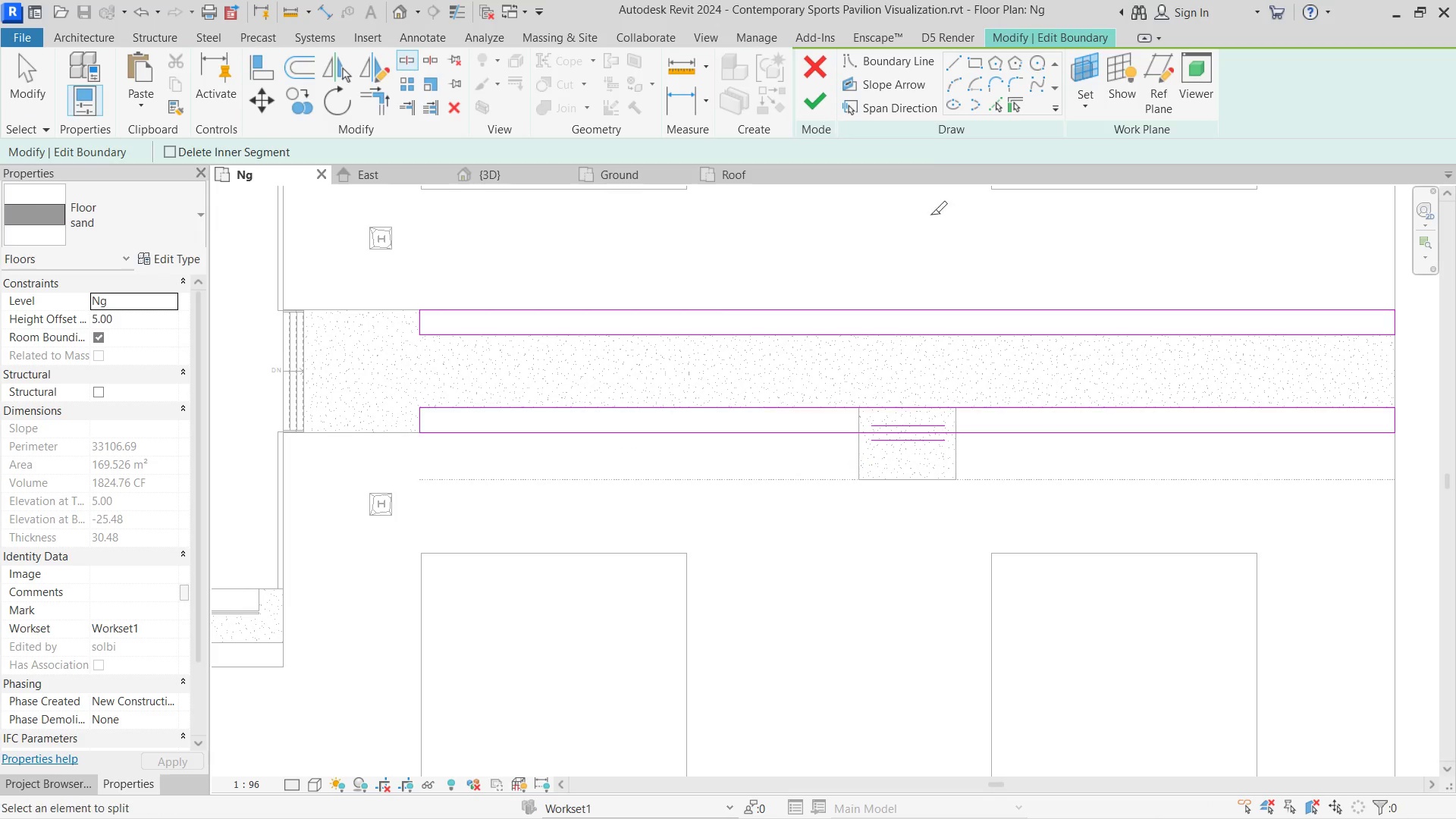 
left_click([962, 62])
 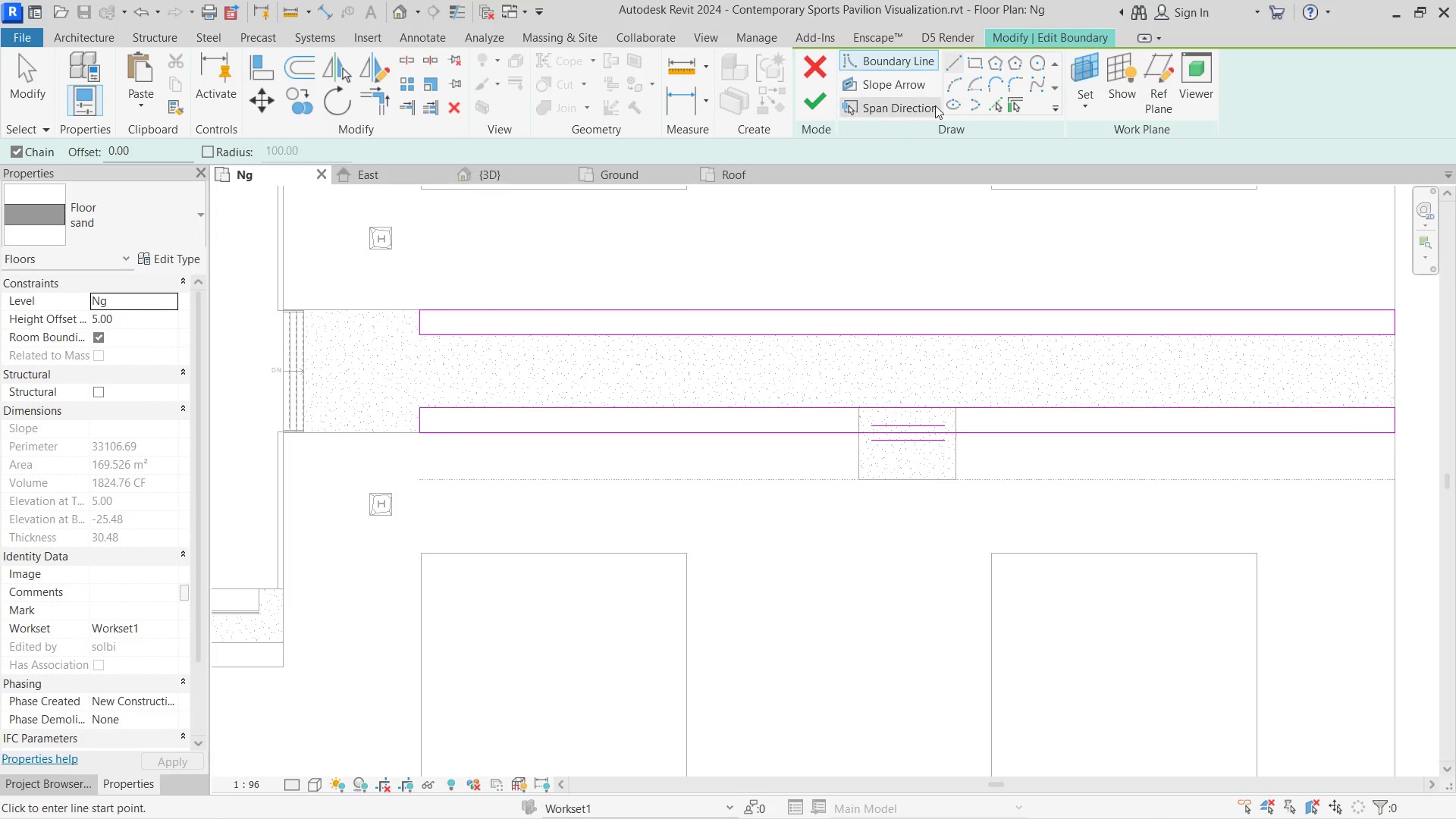 
left_click([1006, 101])
 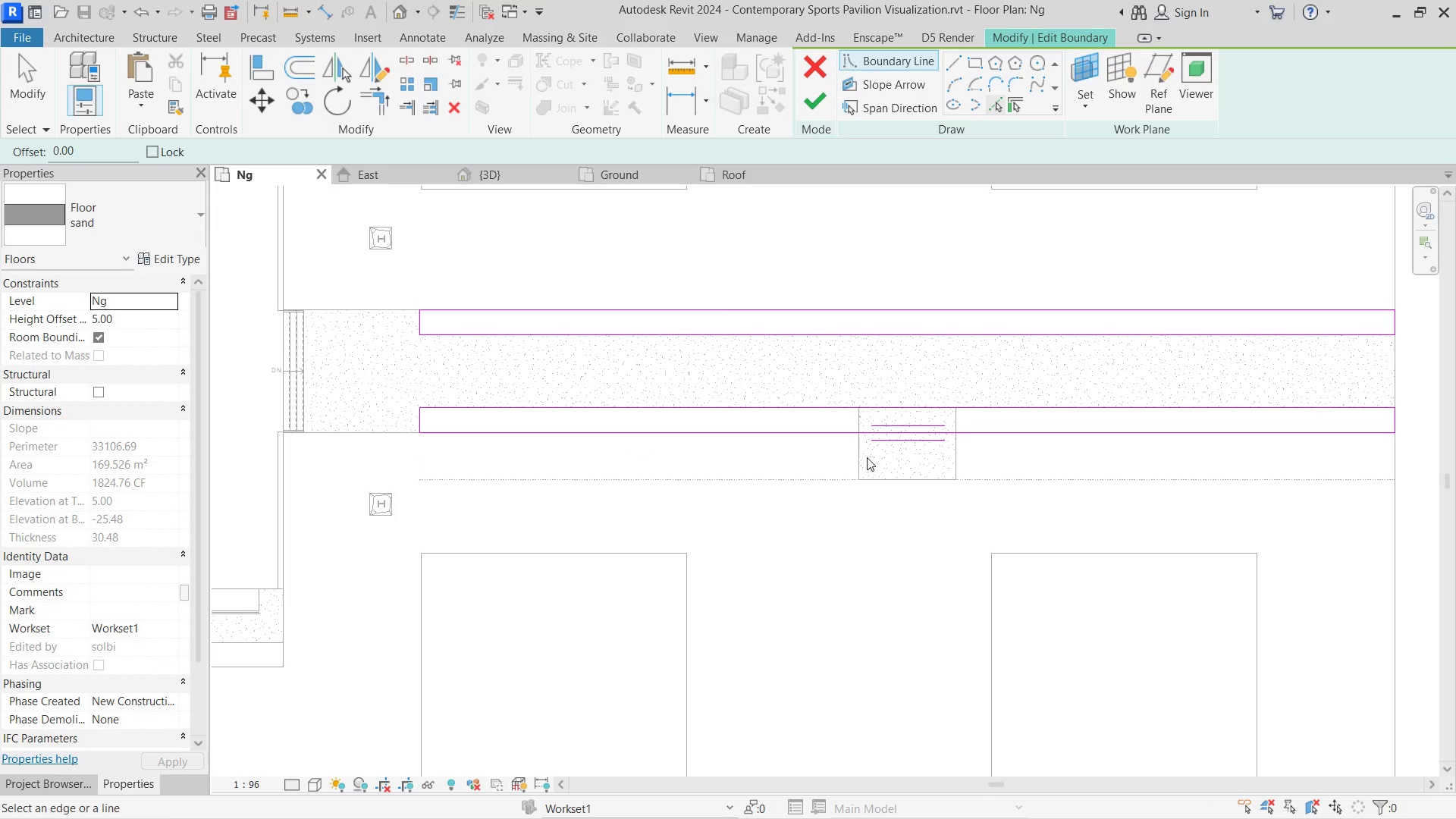 
left_click([863, 457])
 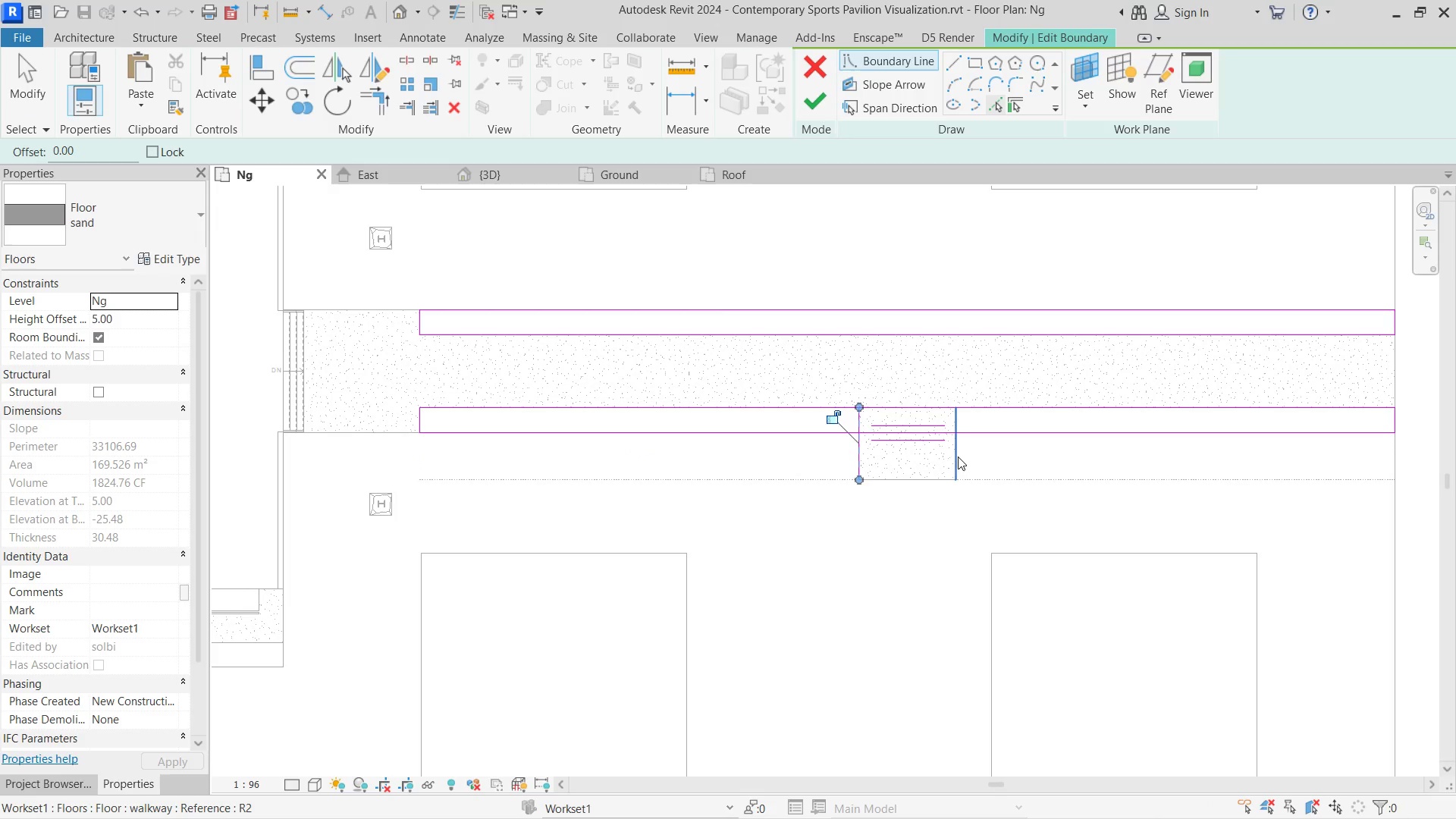 
left_click([956, 457])
 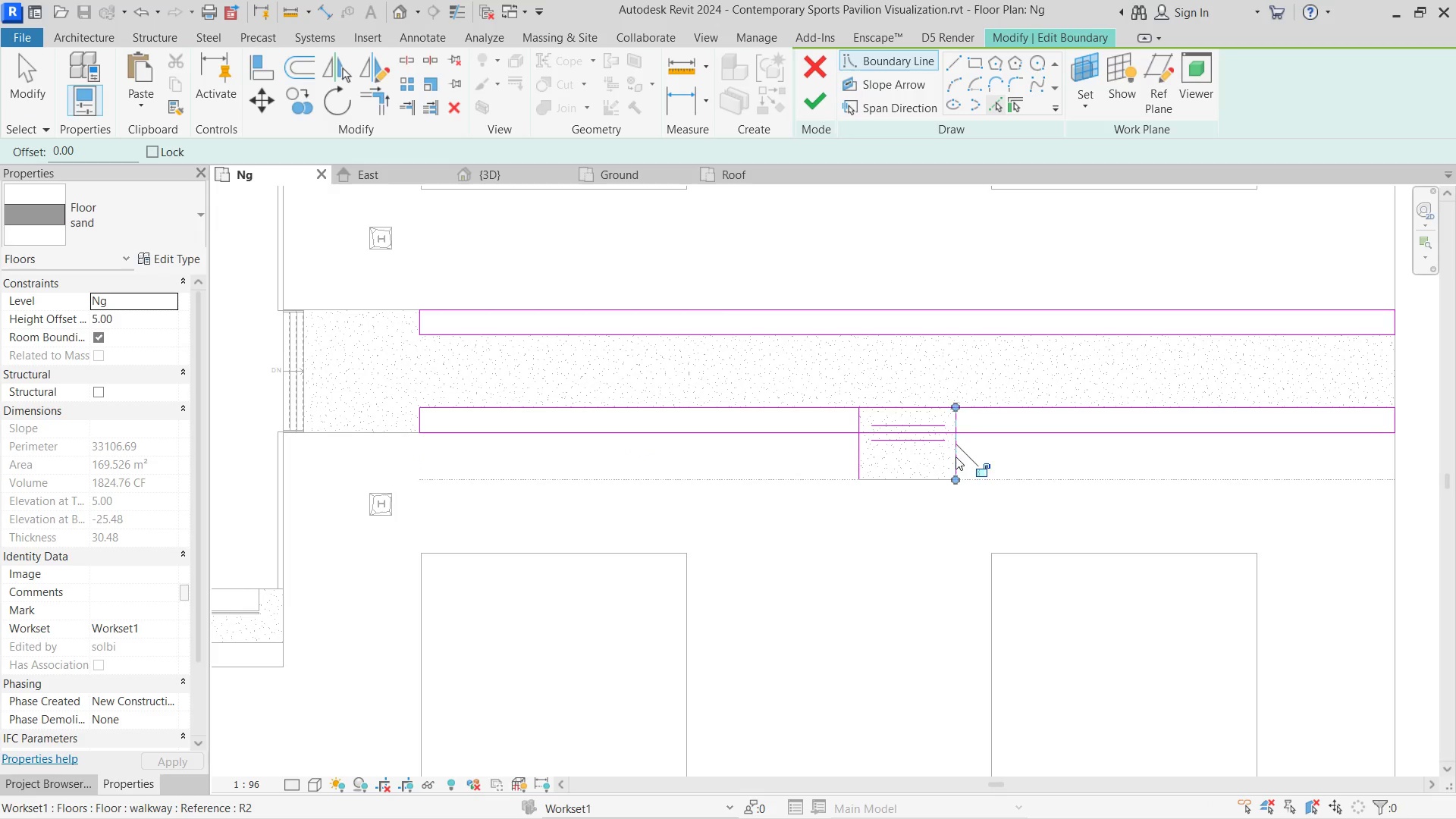 
key(Escape)
type(sl)
 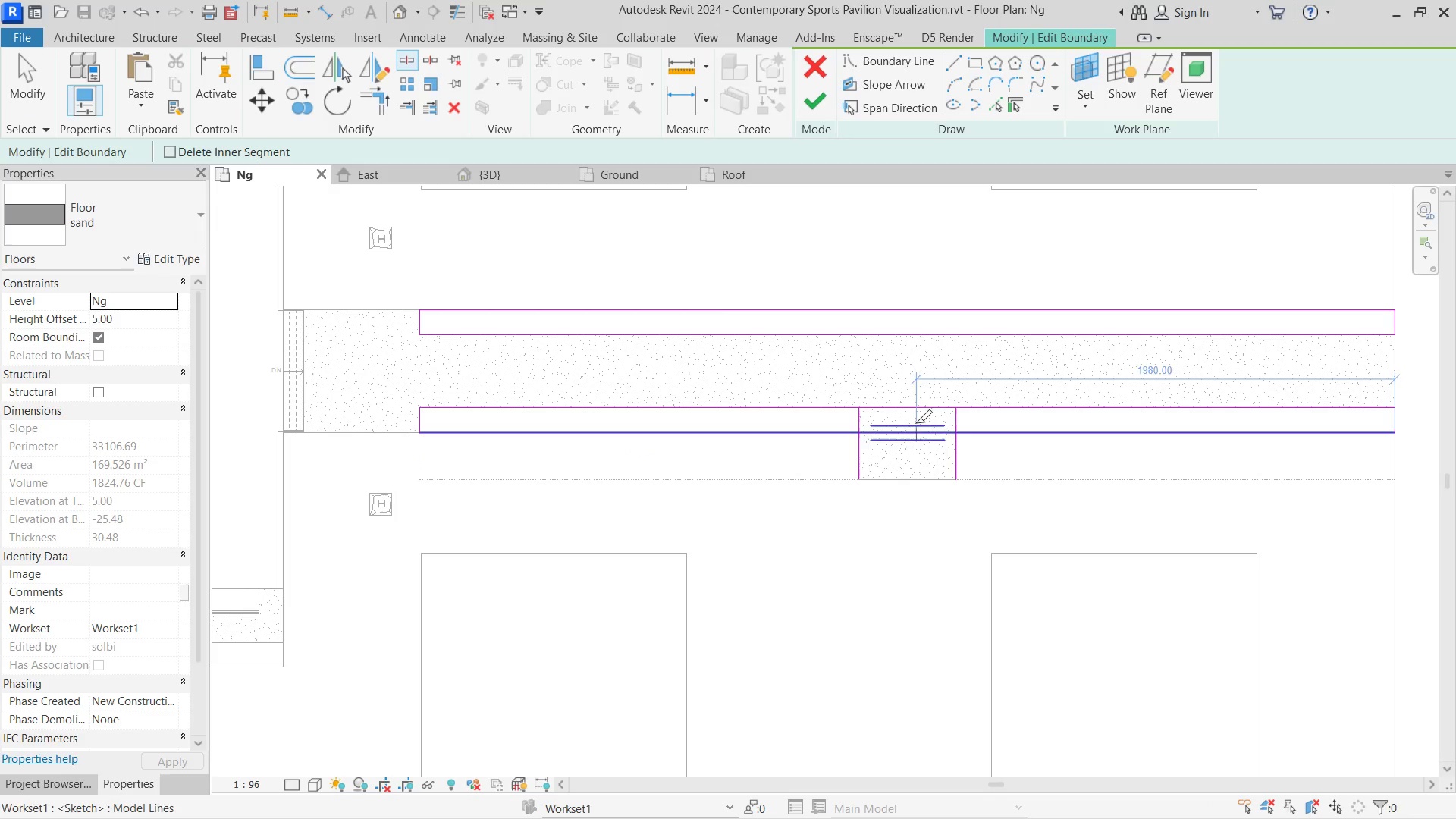 
left_click([915, 423])
 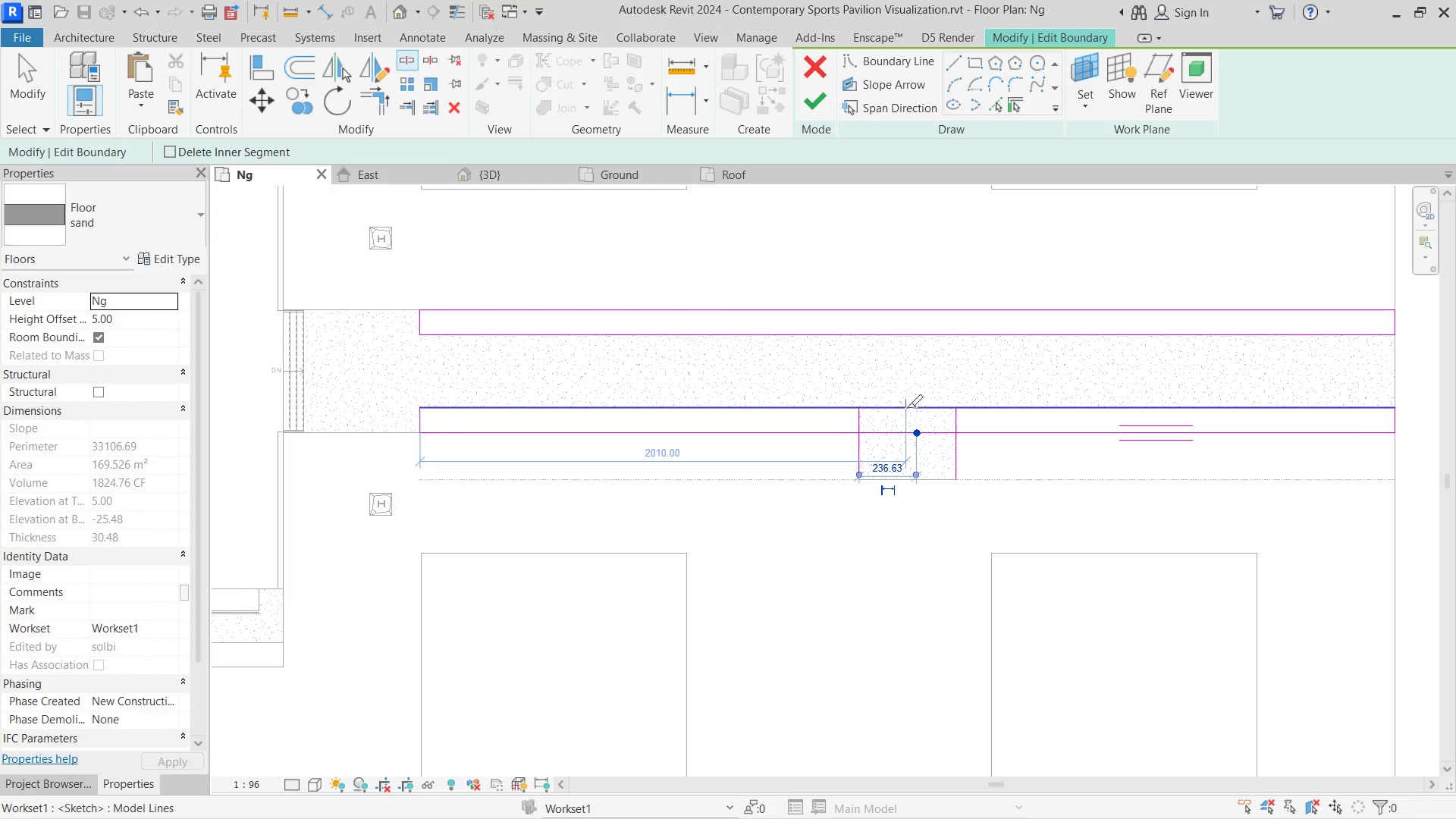 
left_click([906, 408])
 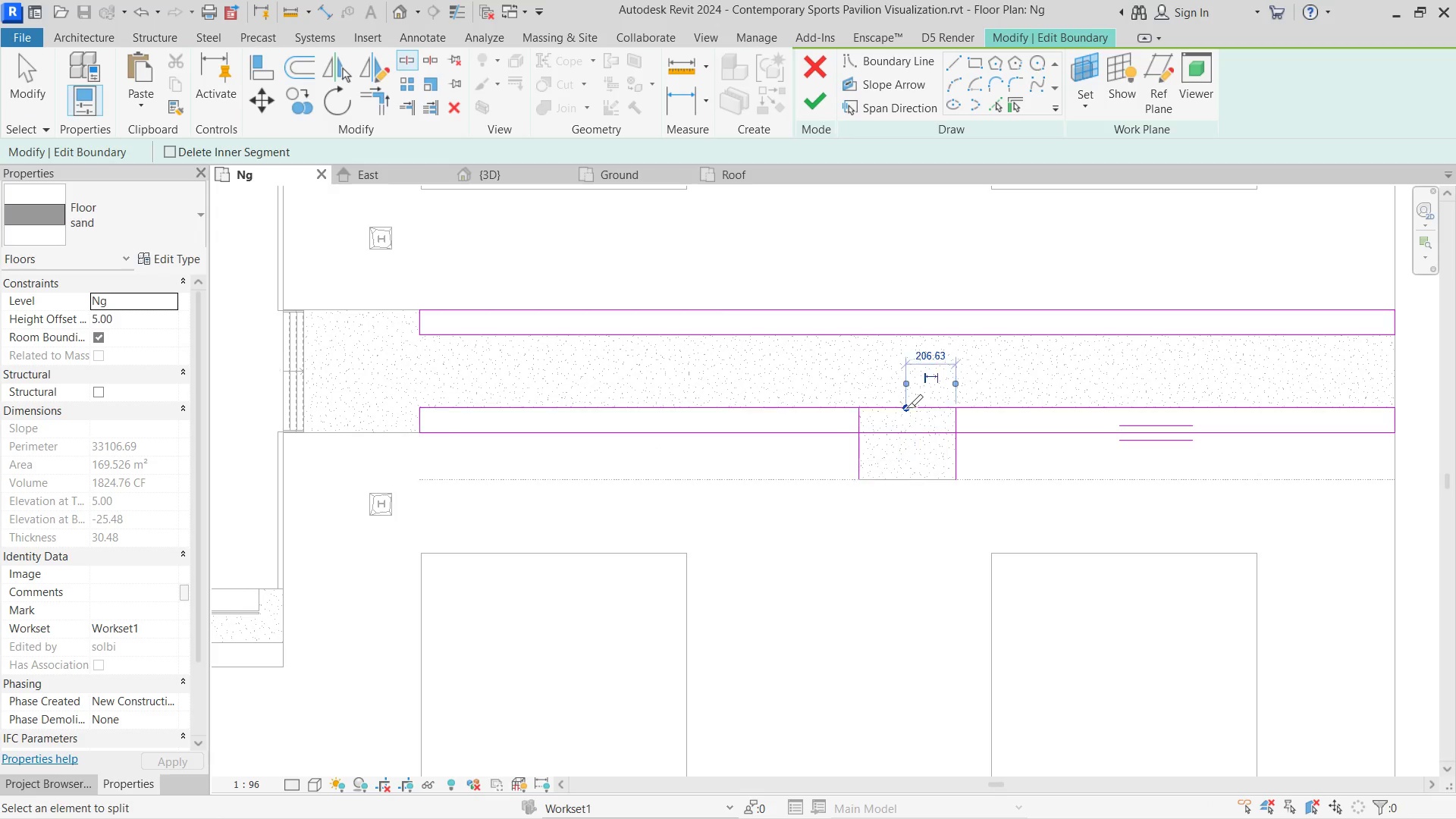 
key(Escape)
 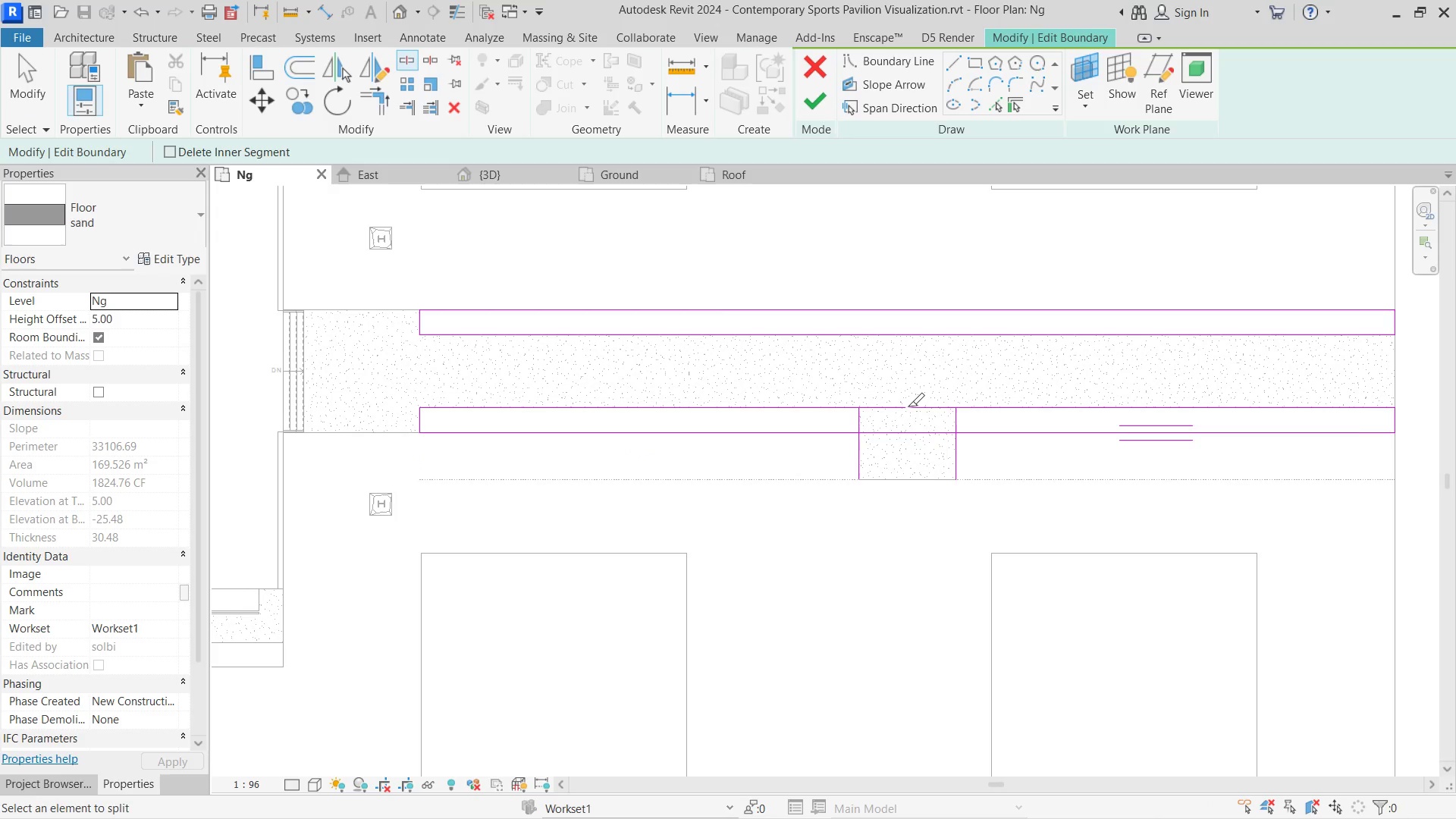 
key(T)
 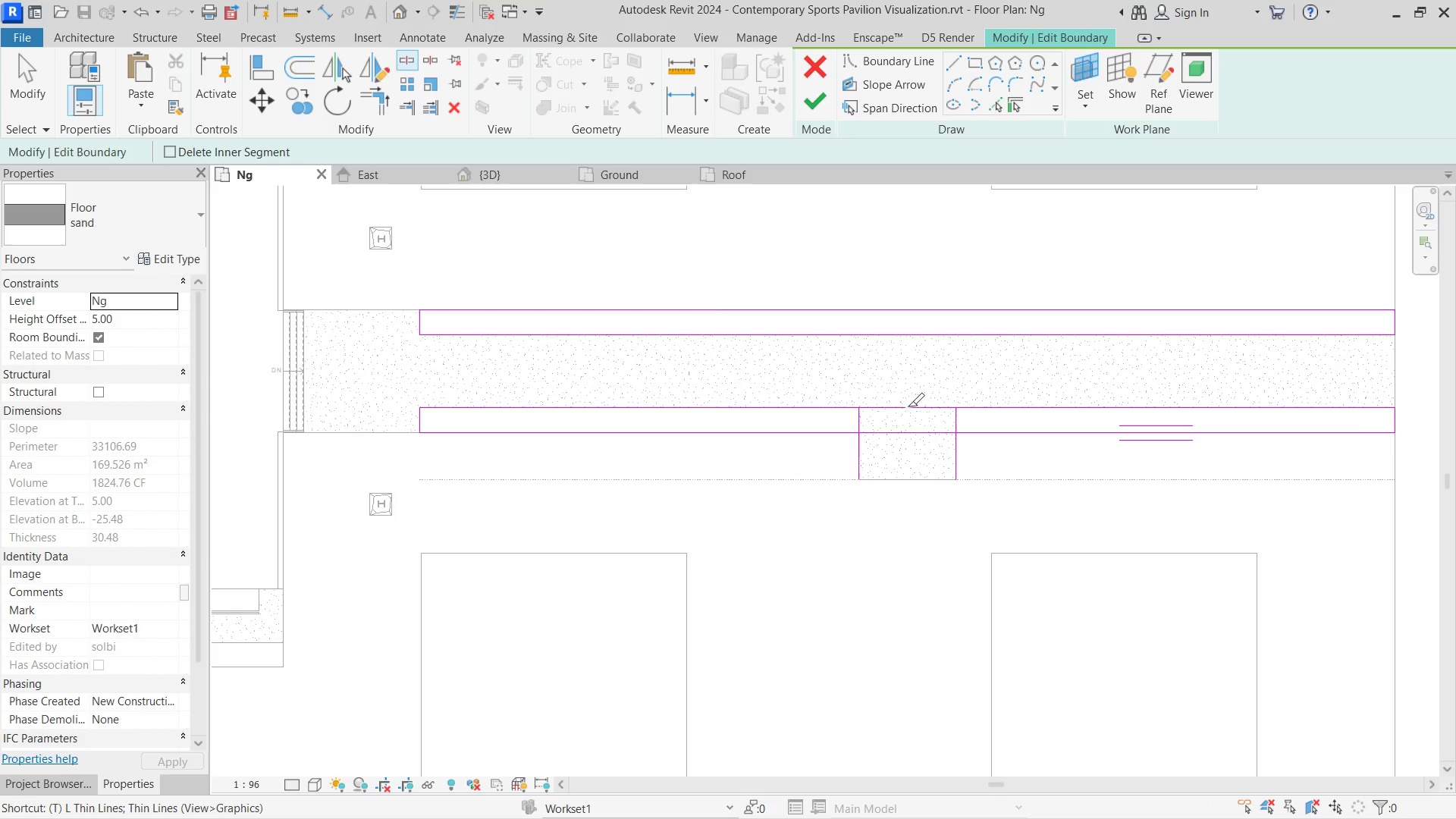 
left_click([837, 434])
 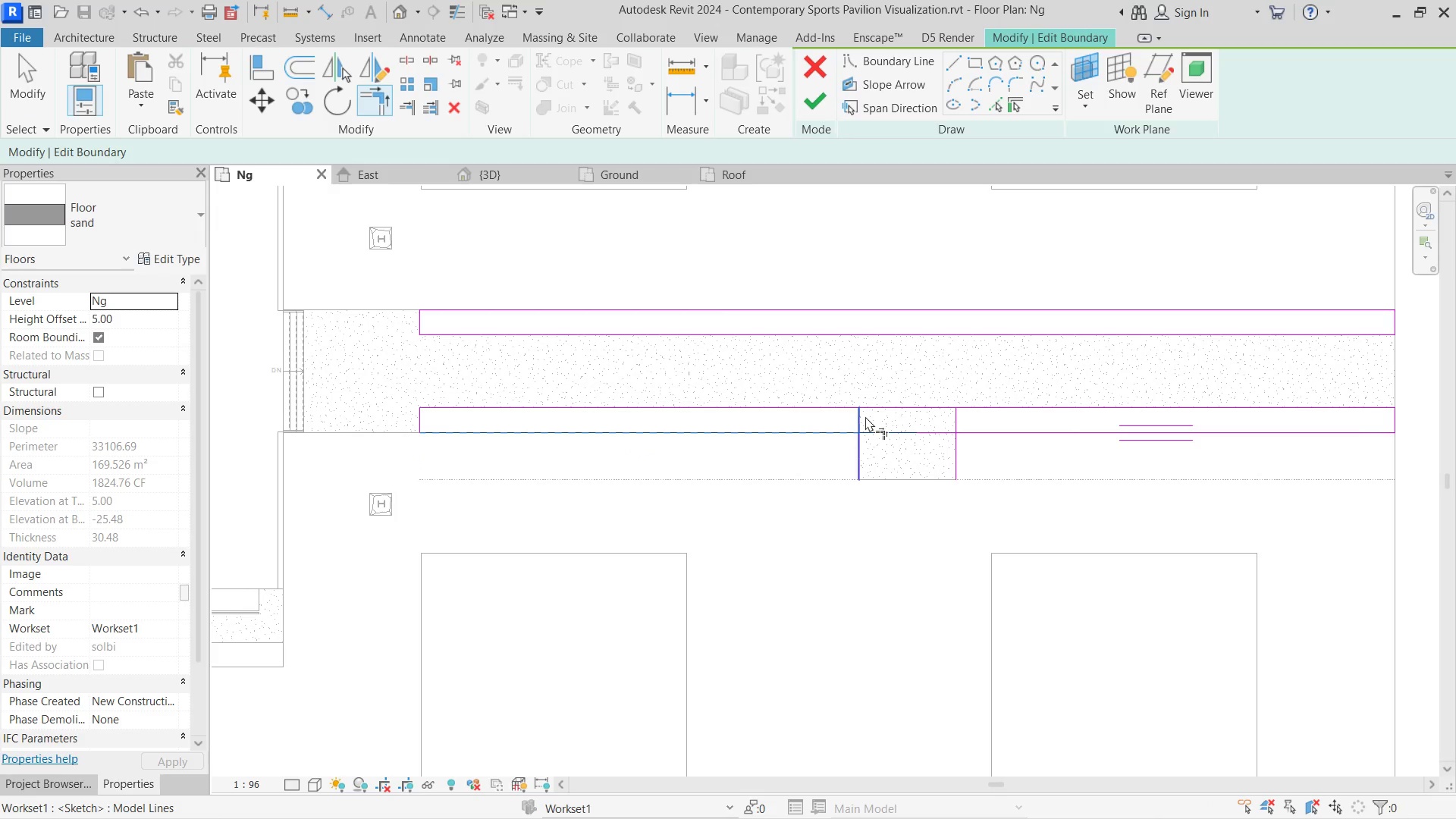 
left_click([865, 416])
 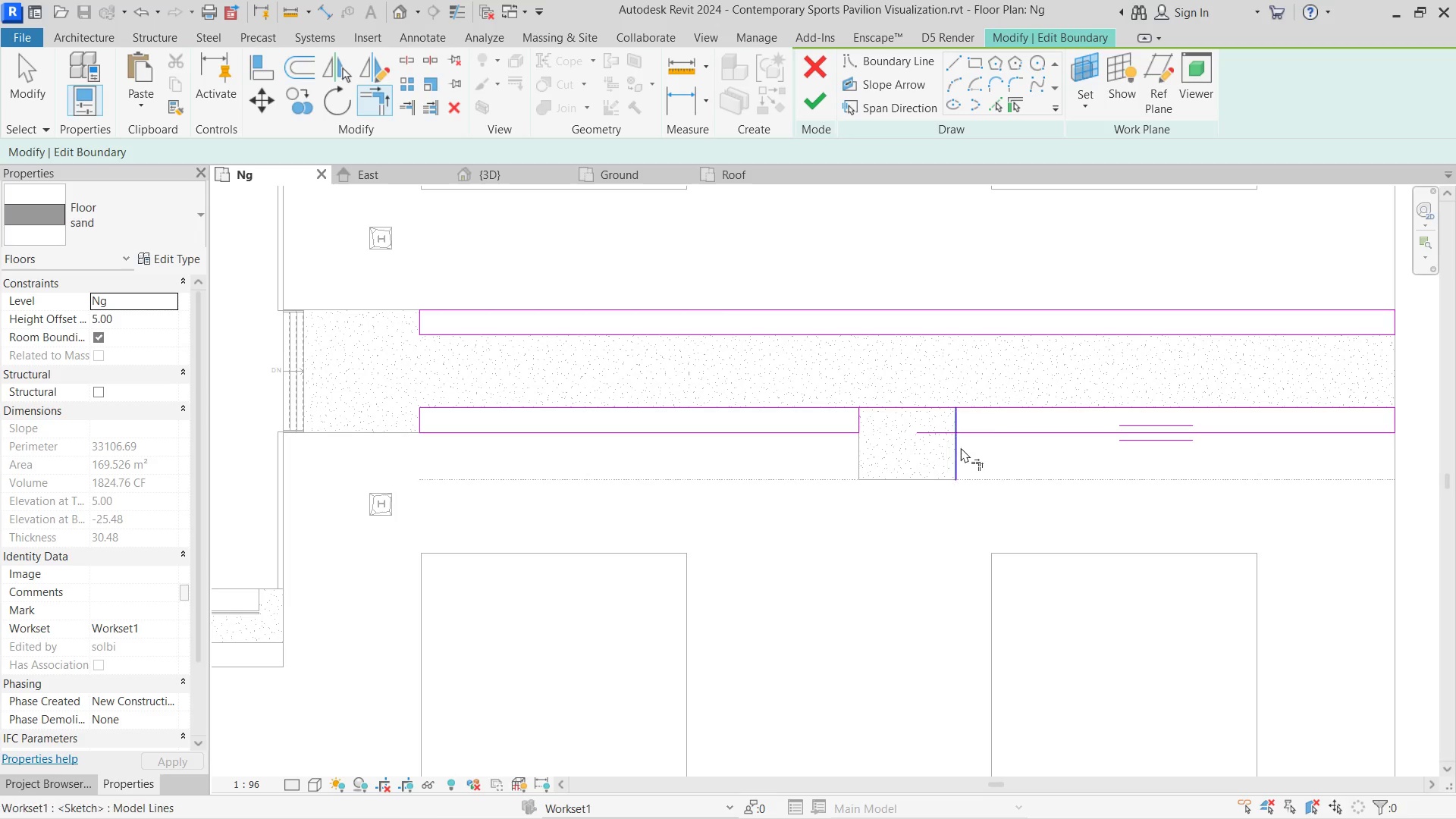 
left_click([951, 447])
 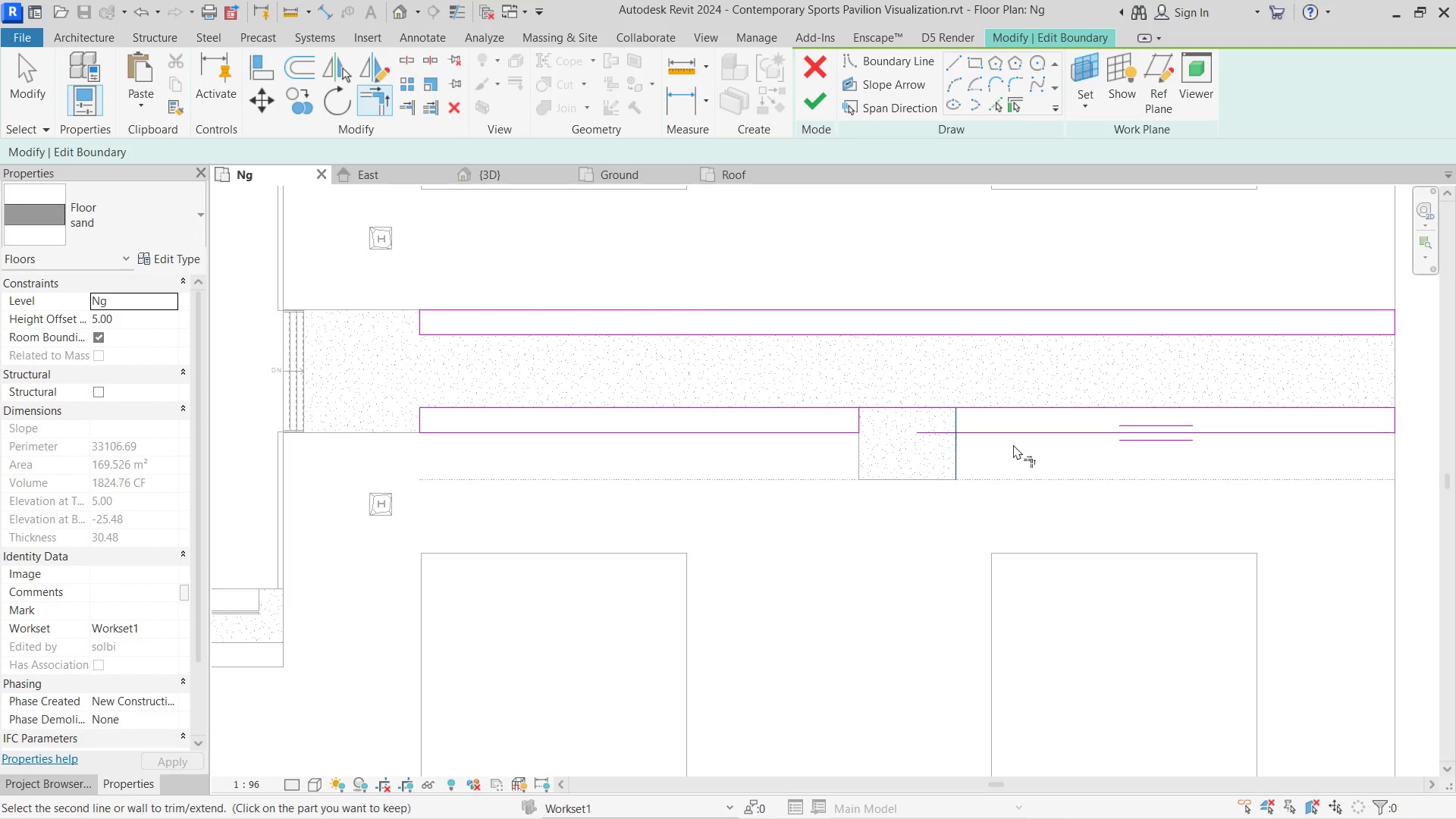 
left_click([1011, 428])
 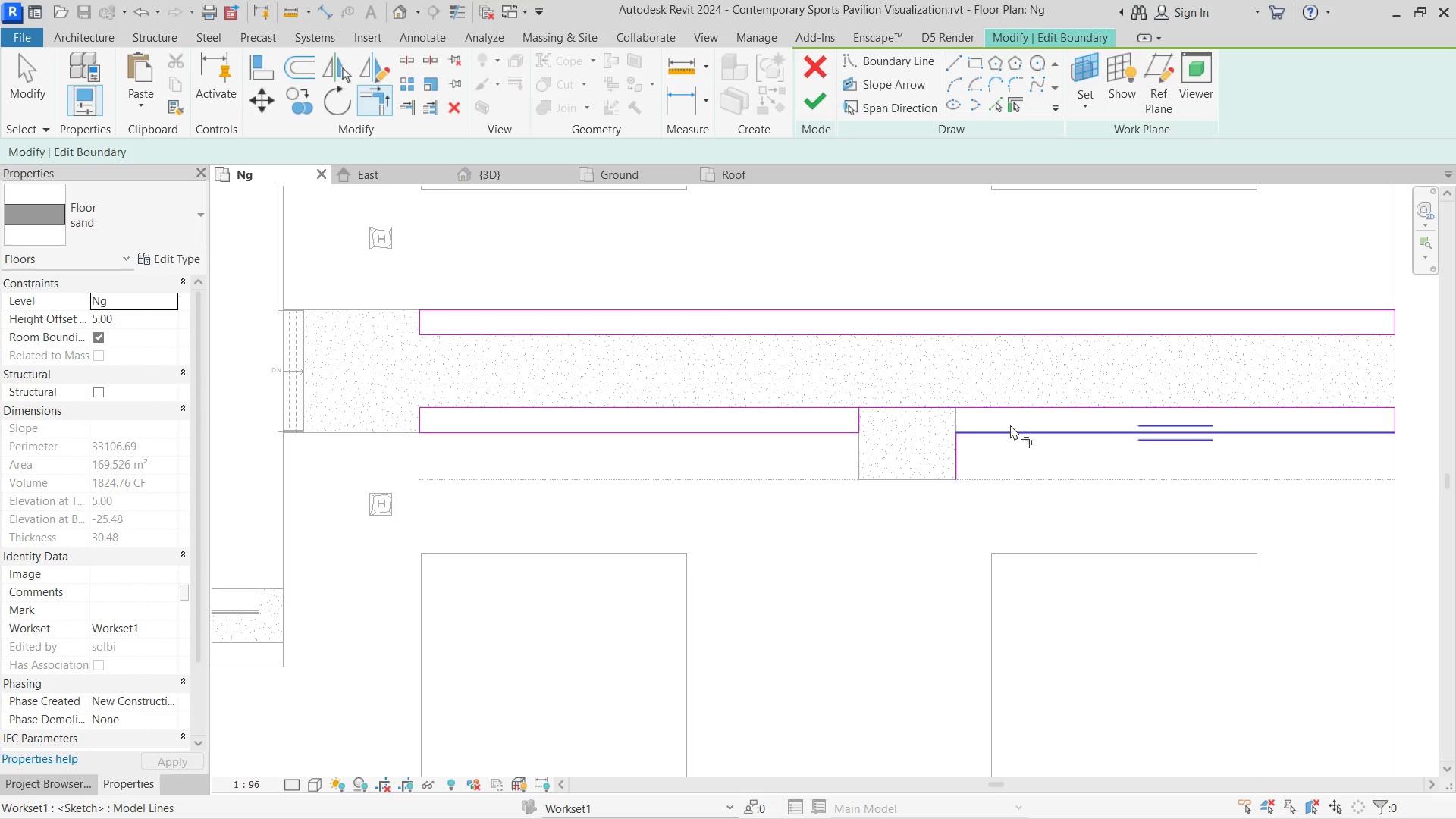 
key(Shift+ShiftLeft)
 